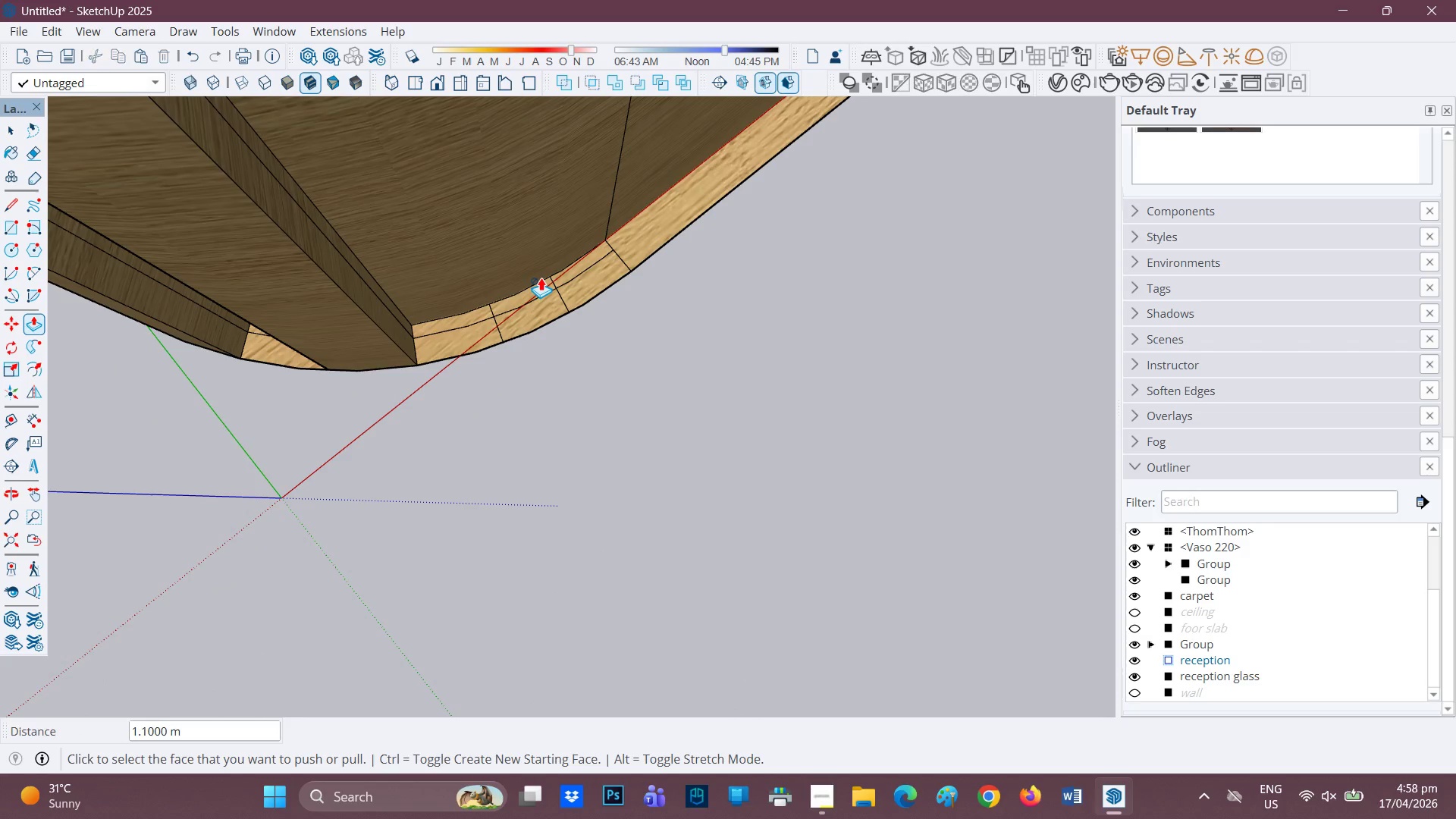 
key(E)
 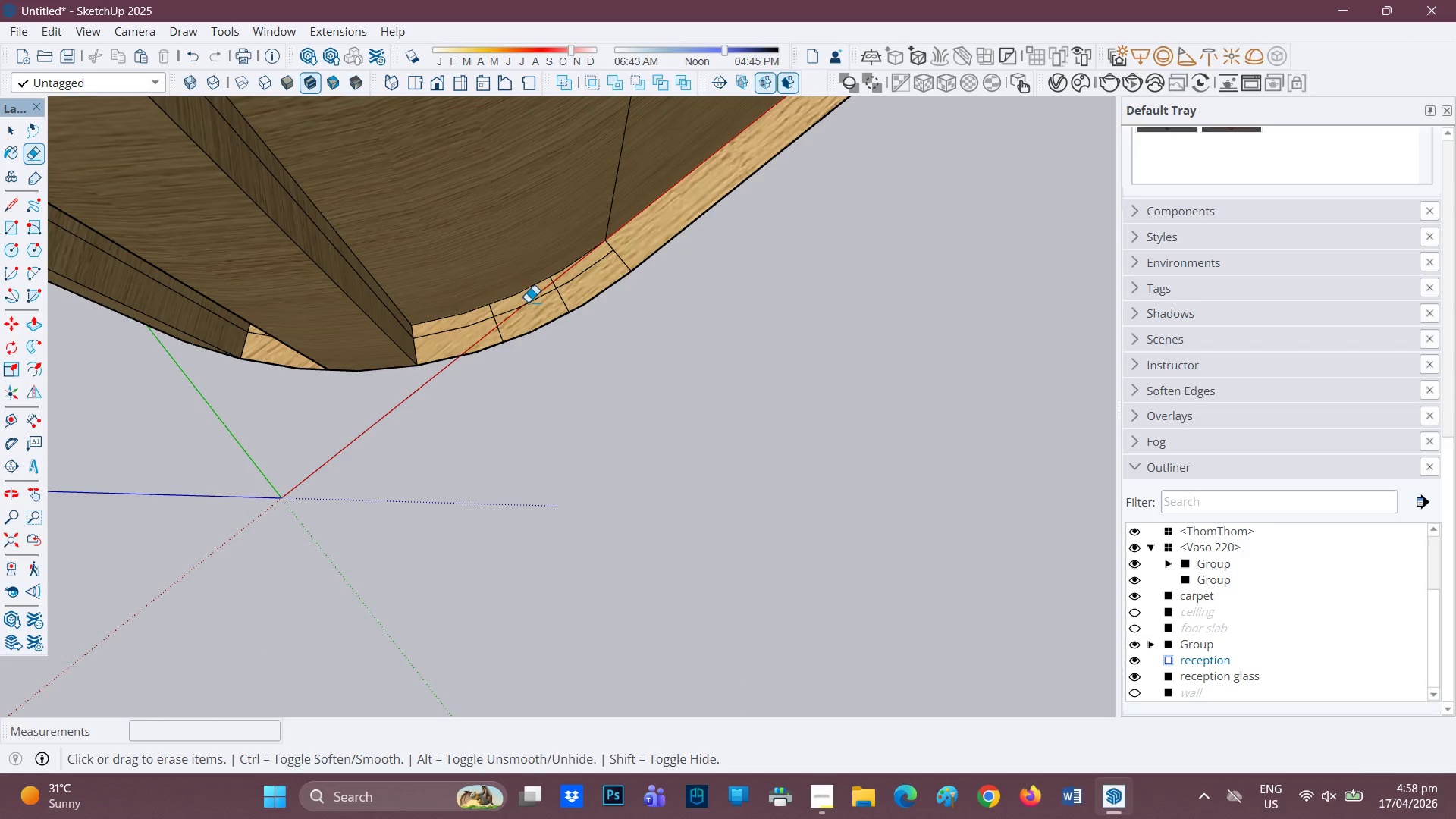 
left_click_drag(start_coordinate=[526, 300], to_coordinate=[530, 309])
 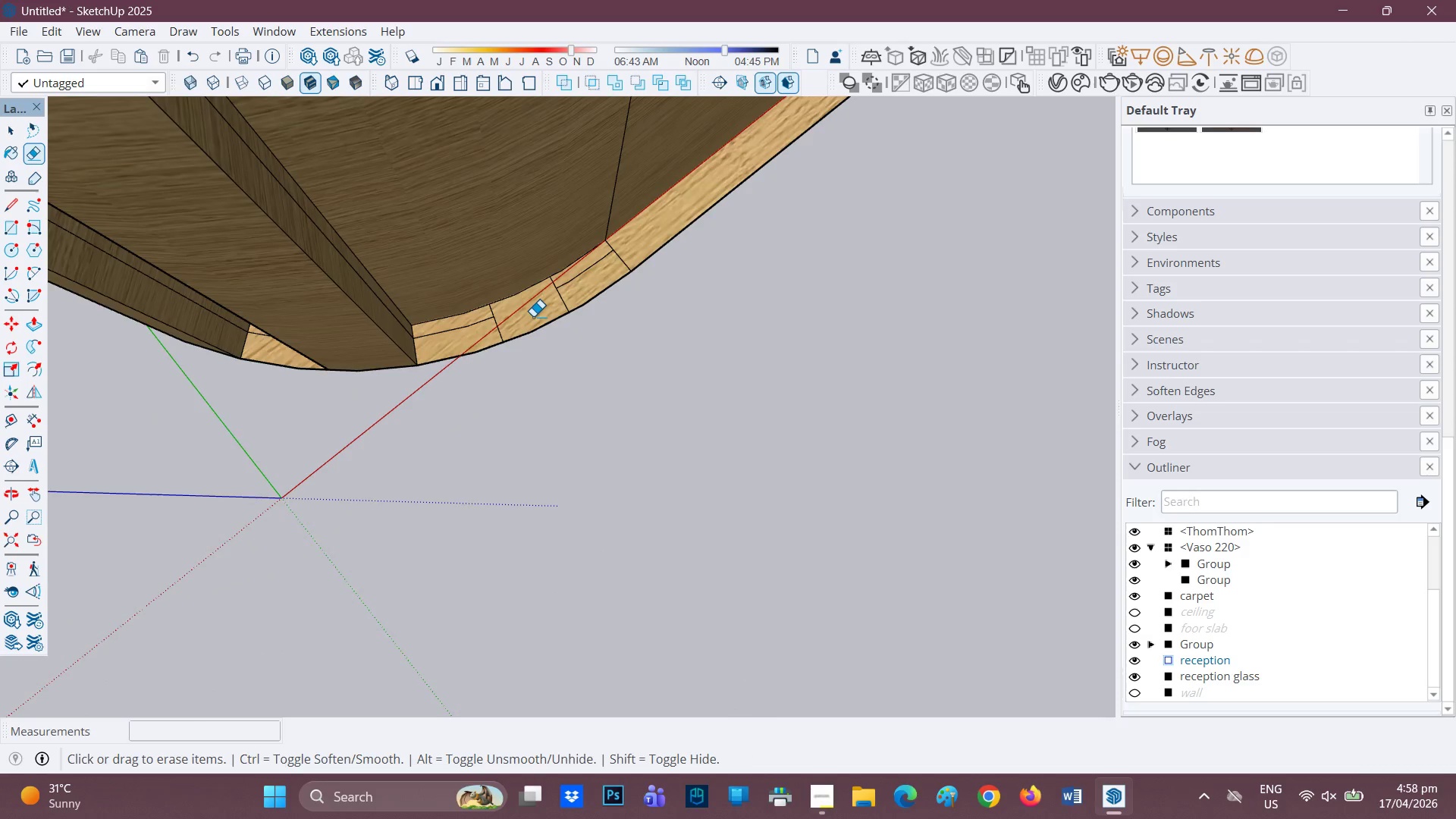 
scroll: coordinate [532, 308], scroll_direction: down, amount: 9.0
 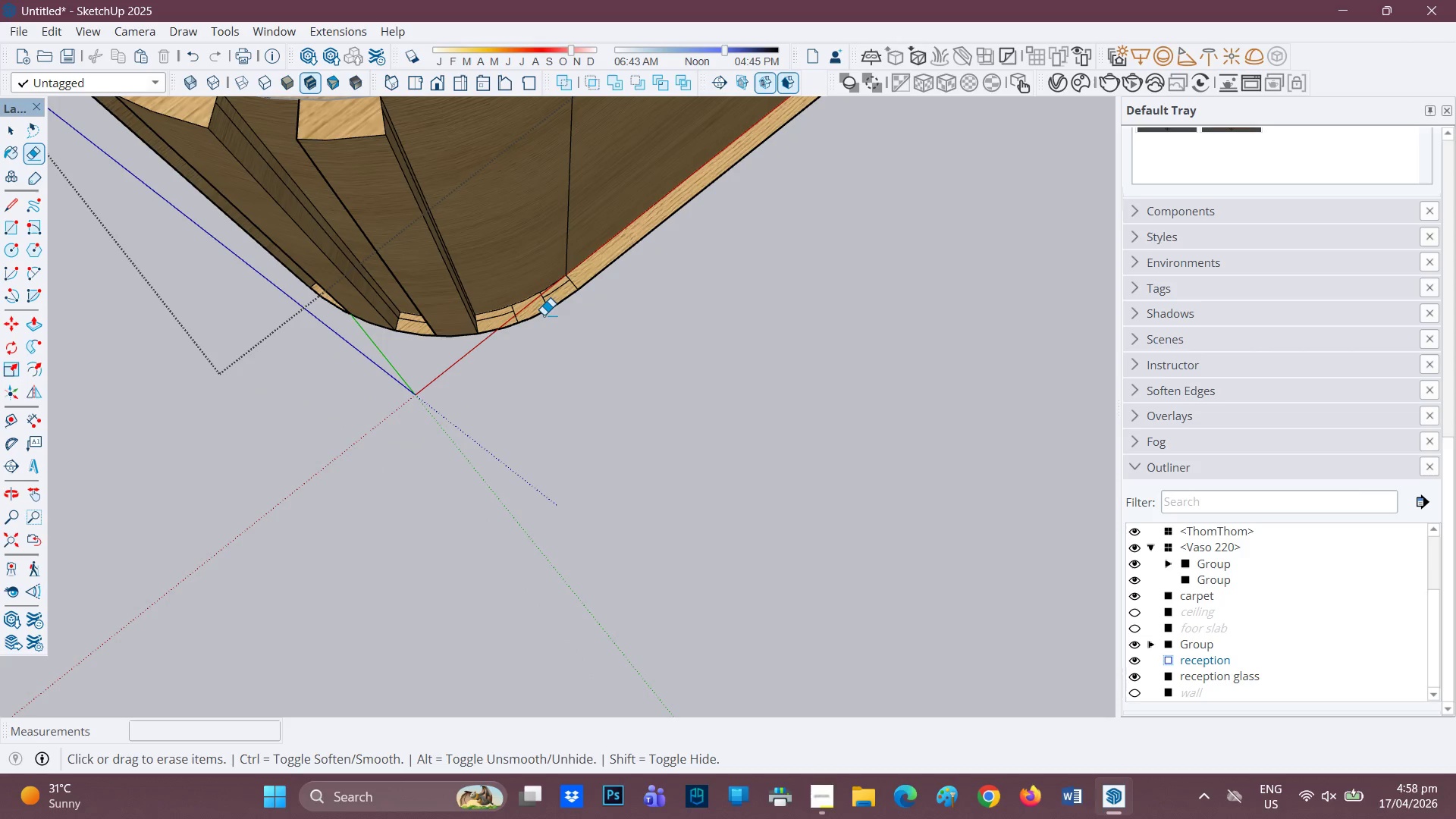 
key(P)
 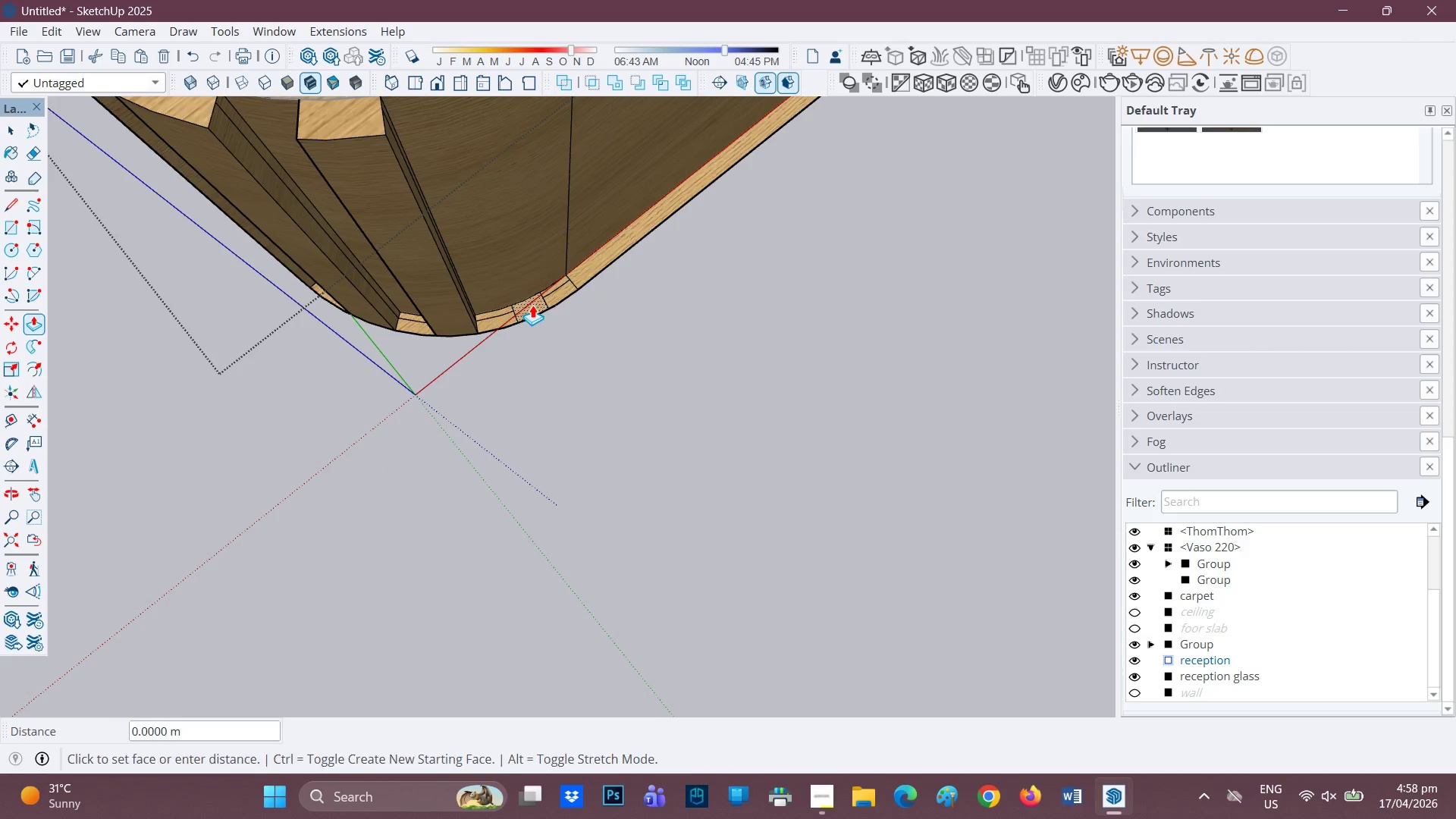 
scroll: coordinate [468, 190], scroll_direction: down, amount: 2.0
 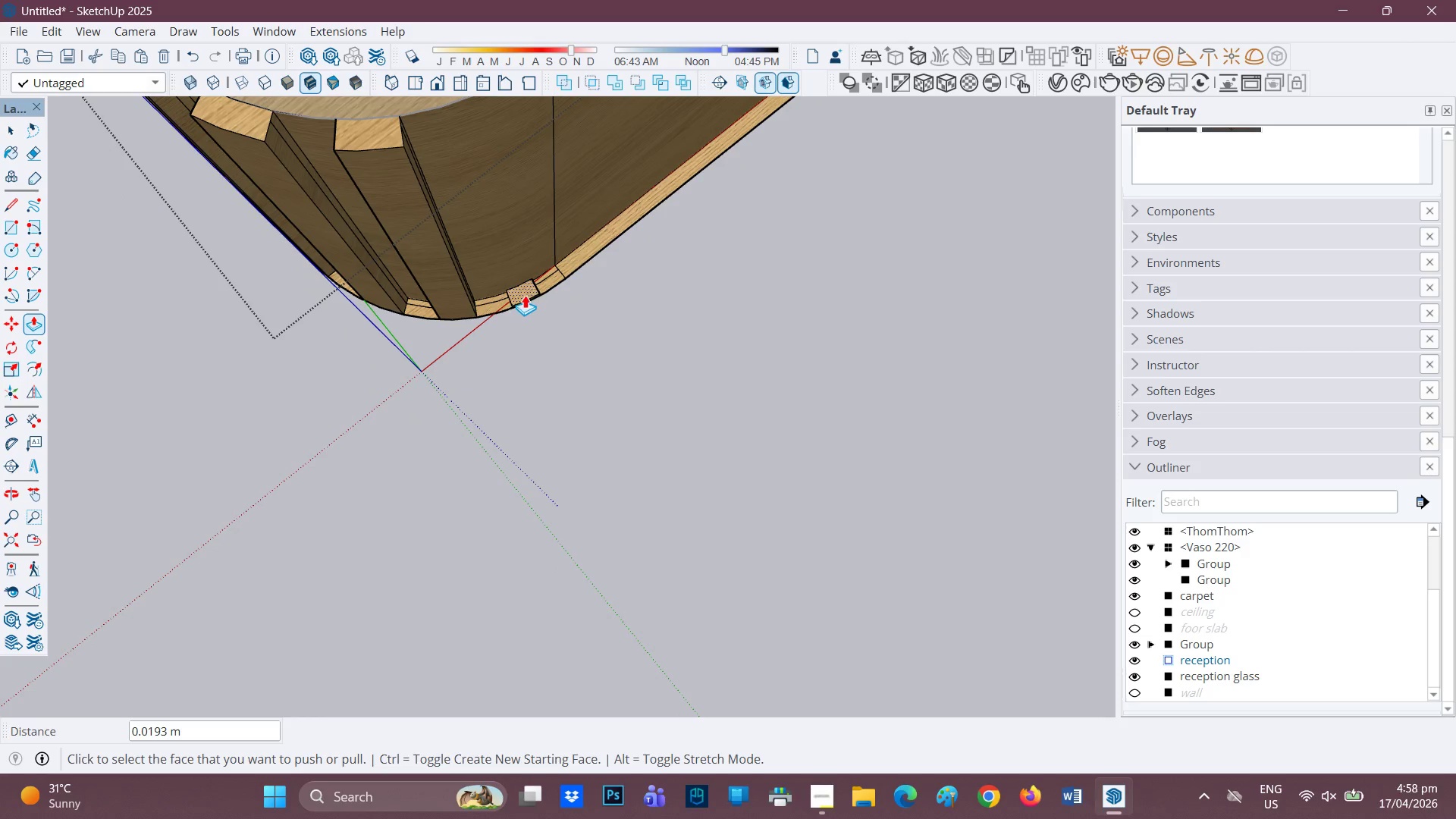 
left_click([524, 289])
 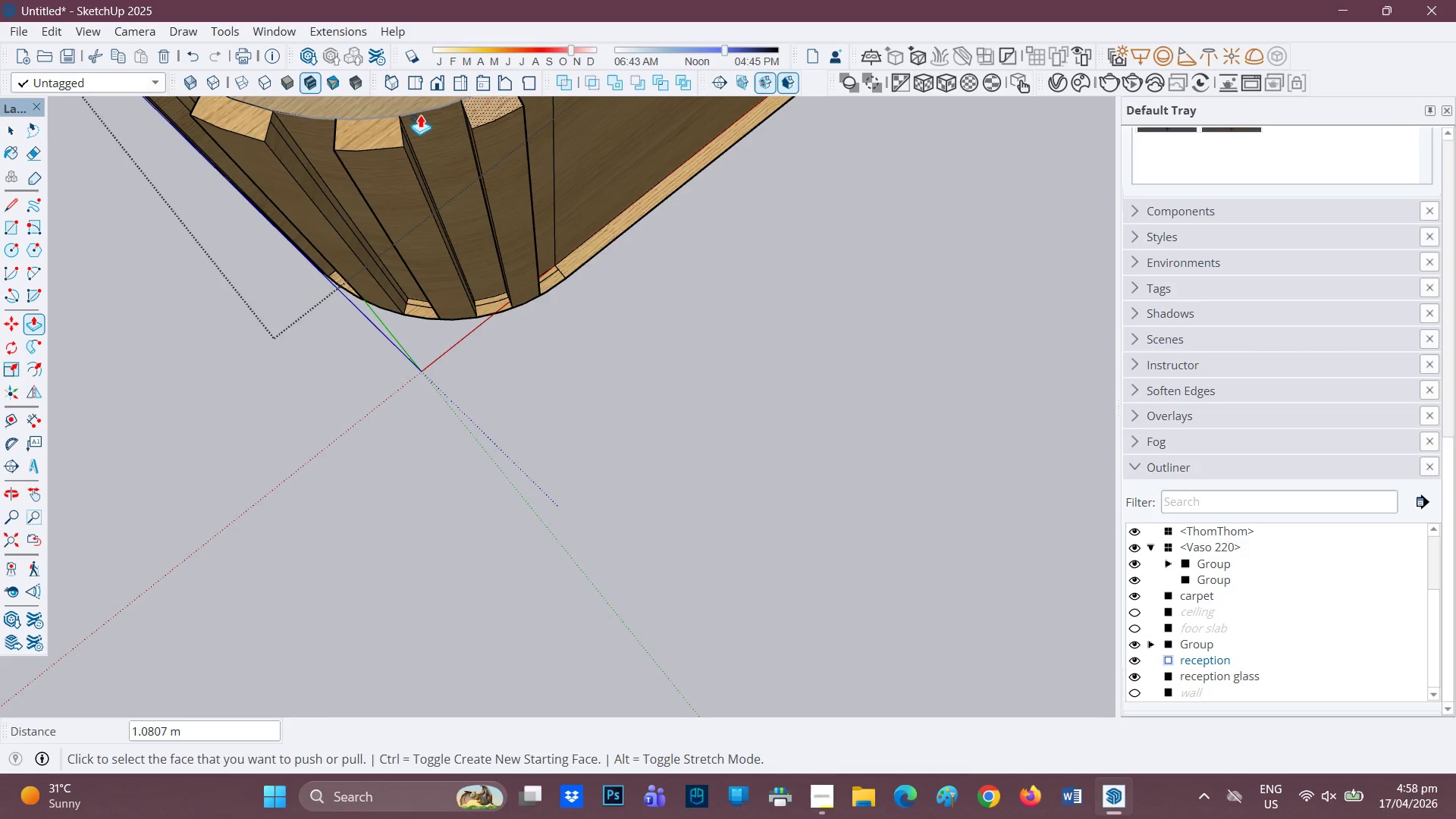 
scroll: coordinate [441, 167], scroll_direction: down, amount: 2.0
 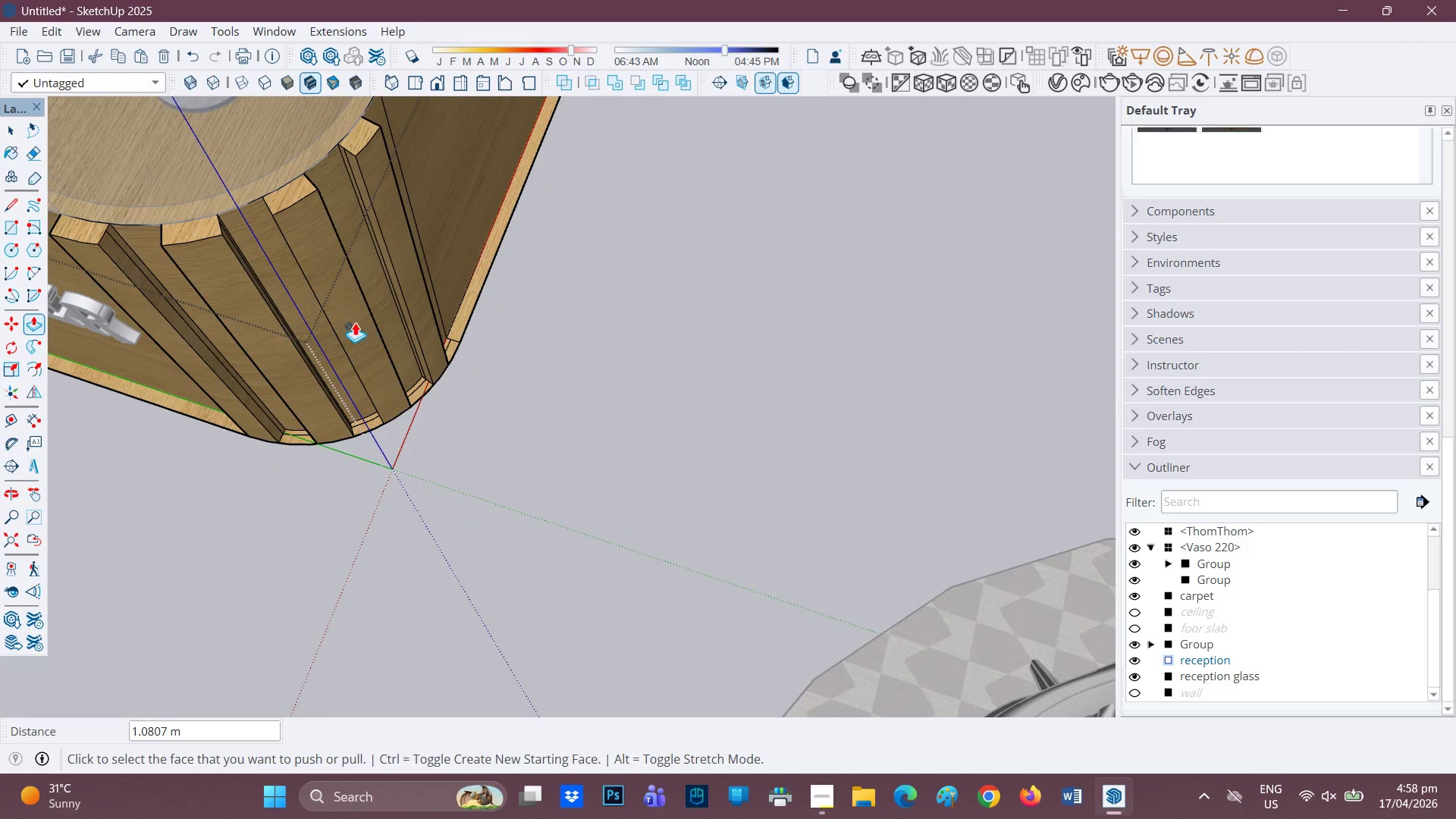 
key(H)
 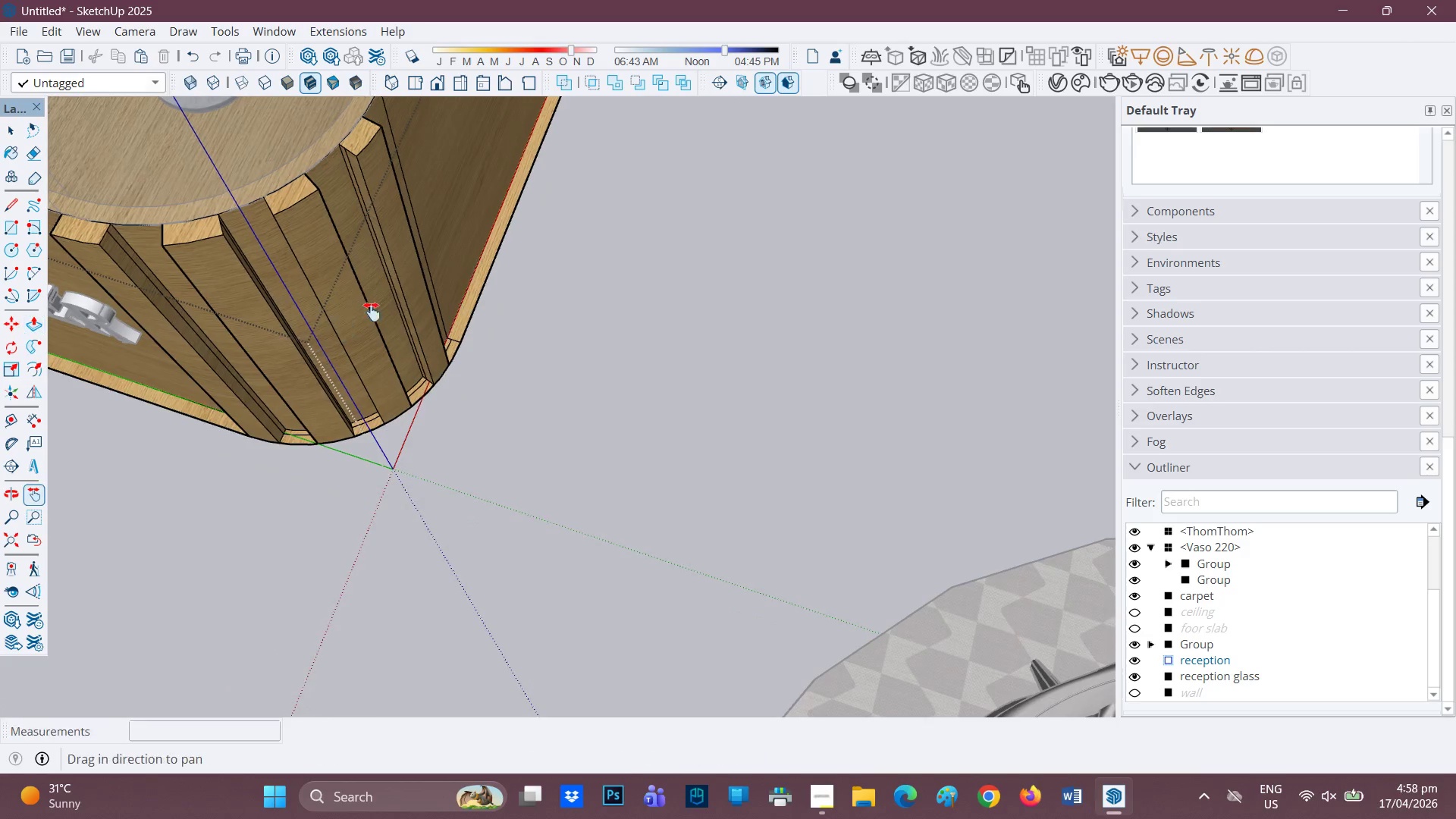 
left_click_drag(start_coordinate=[347, 318], to_coordinate=[761, 271])
 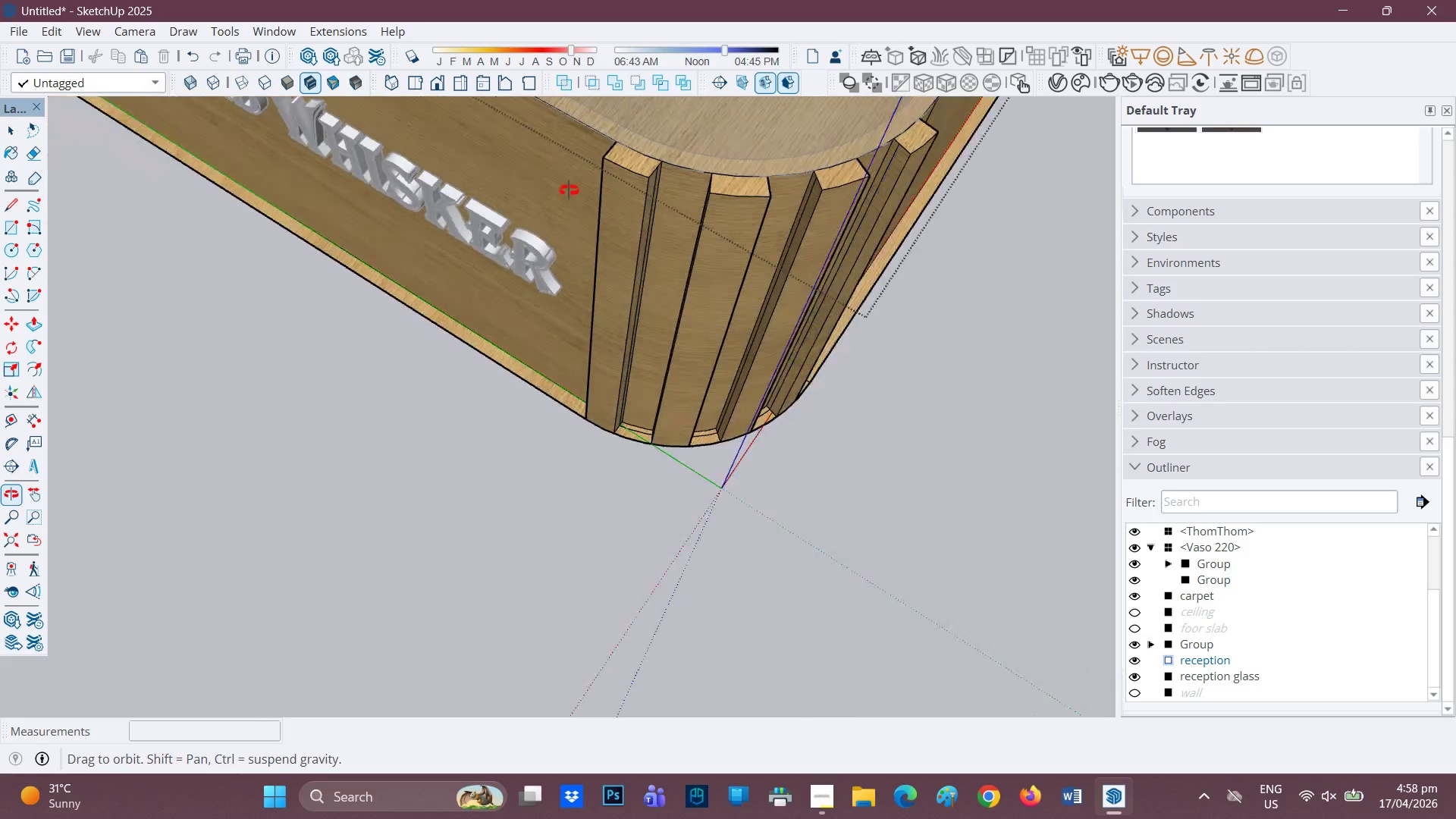 
scroll: coordinate [739, 482], scroll_direction: down, amount: 2.0
 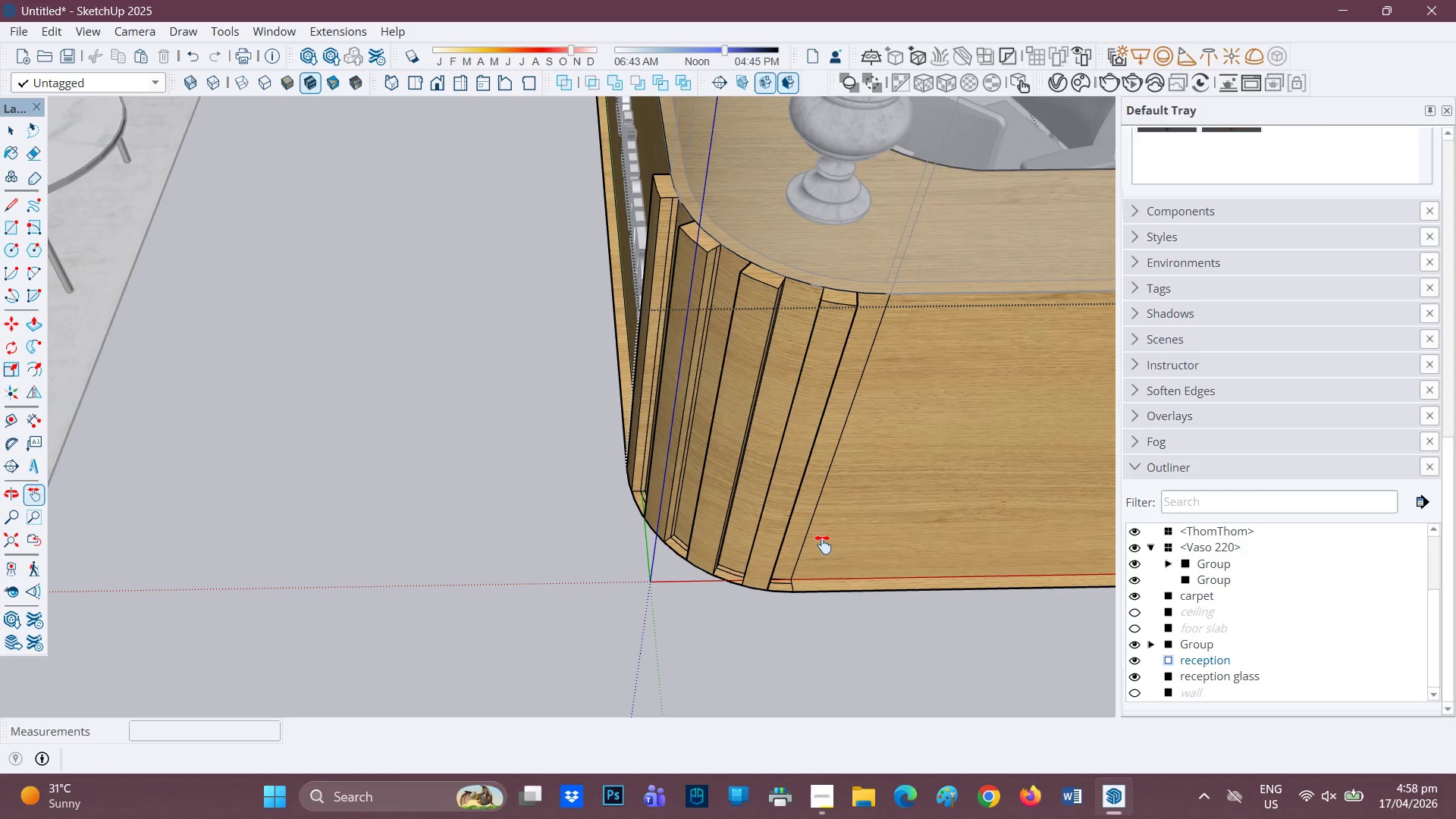 
key(H)
 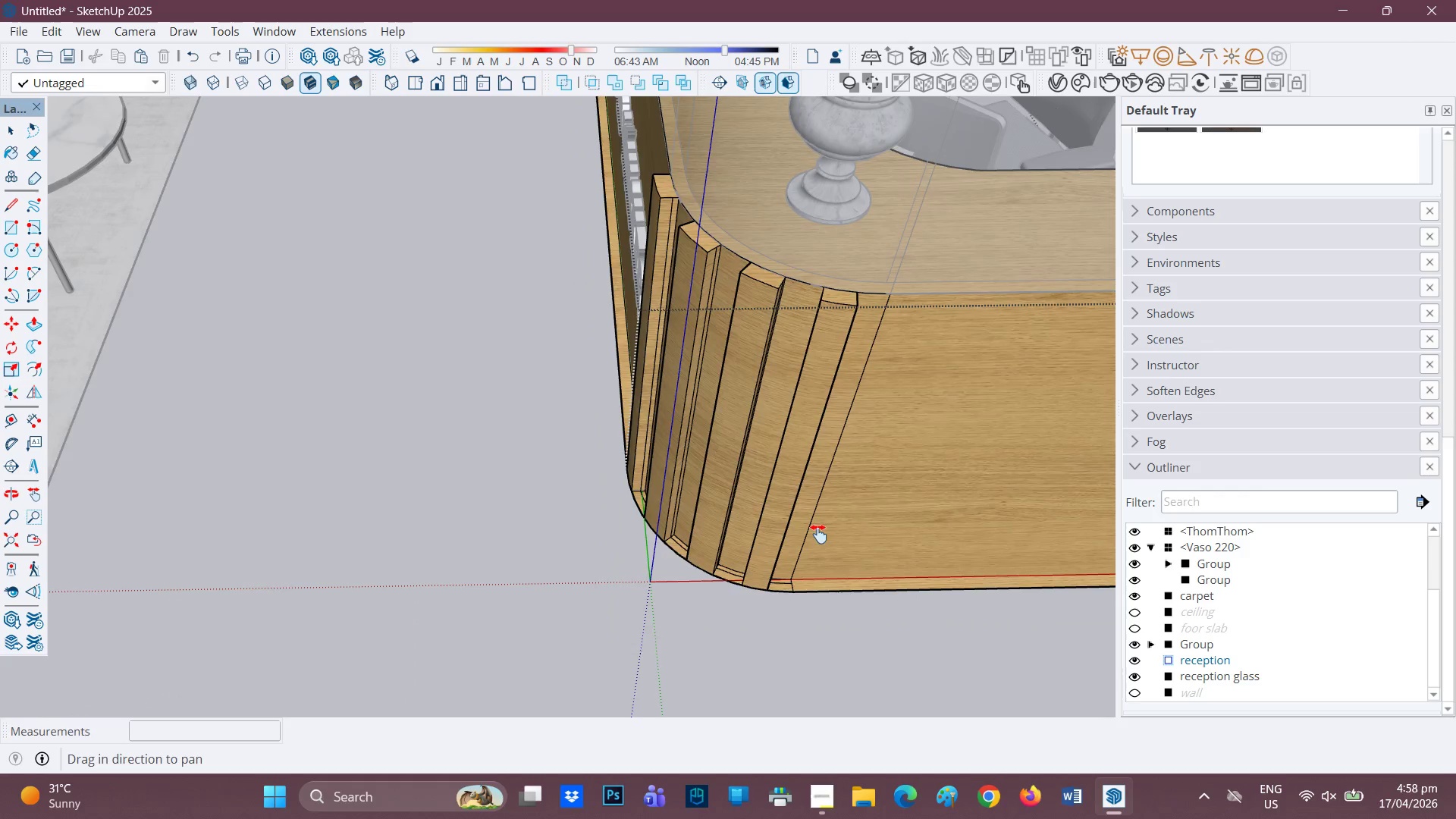 
left_click_drag(start_coordinate=[821, 534], to_coordinate=[495, 555])
 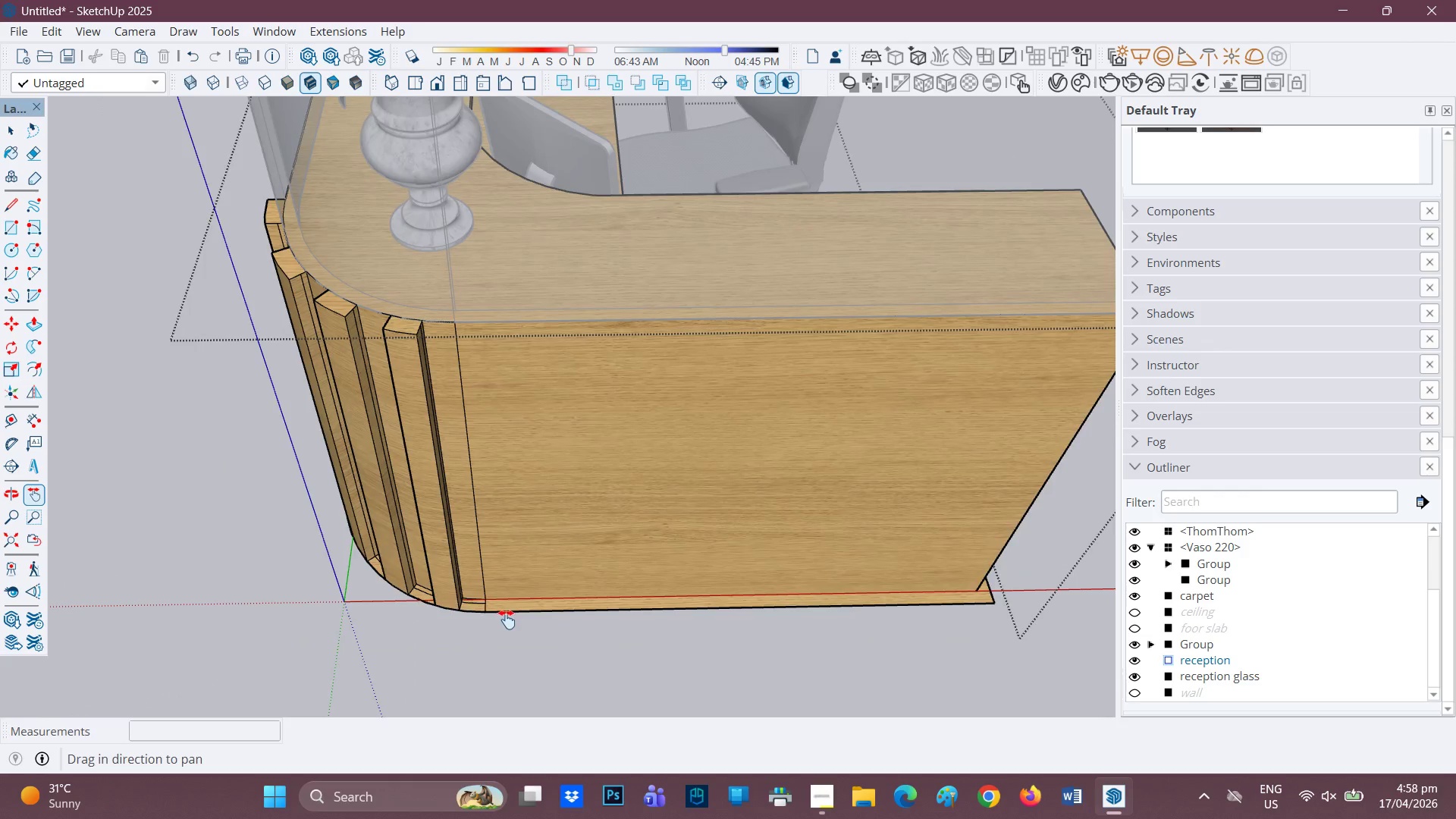 
scroll: coordinate [521, 623], scroll_direction: up, amount: 7.0
 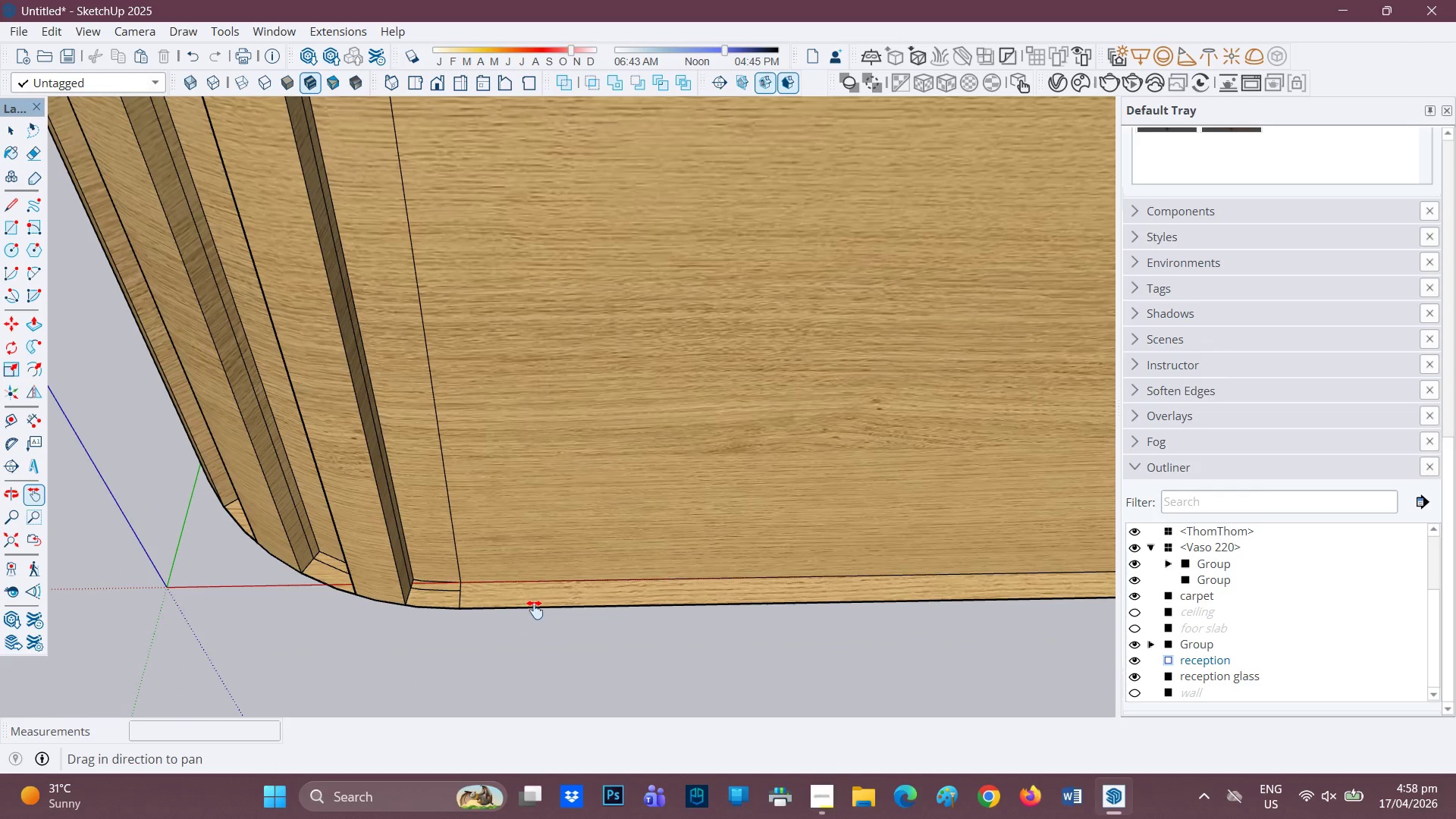 
key(L)
 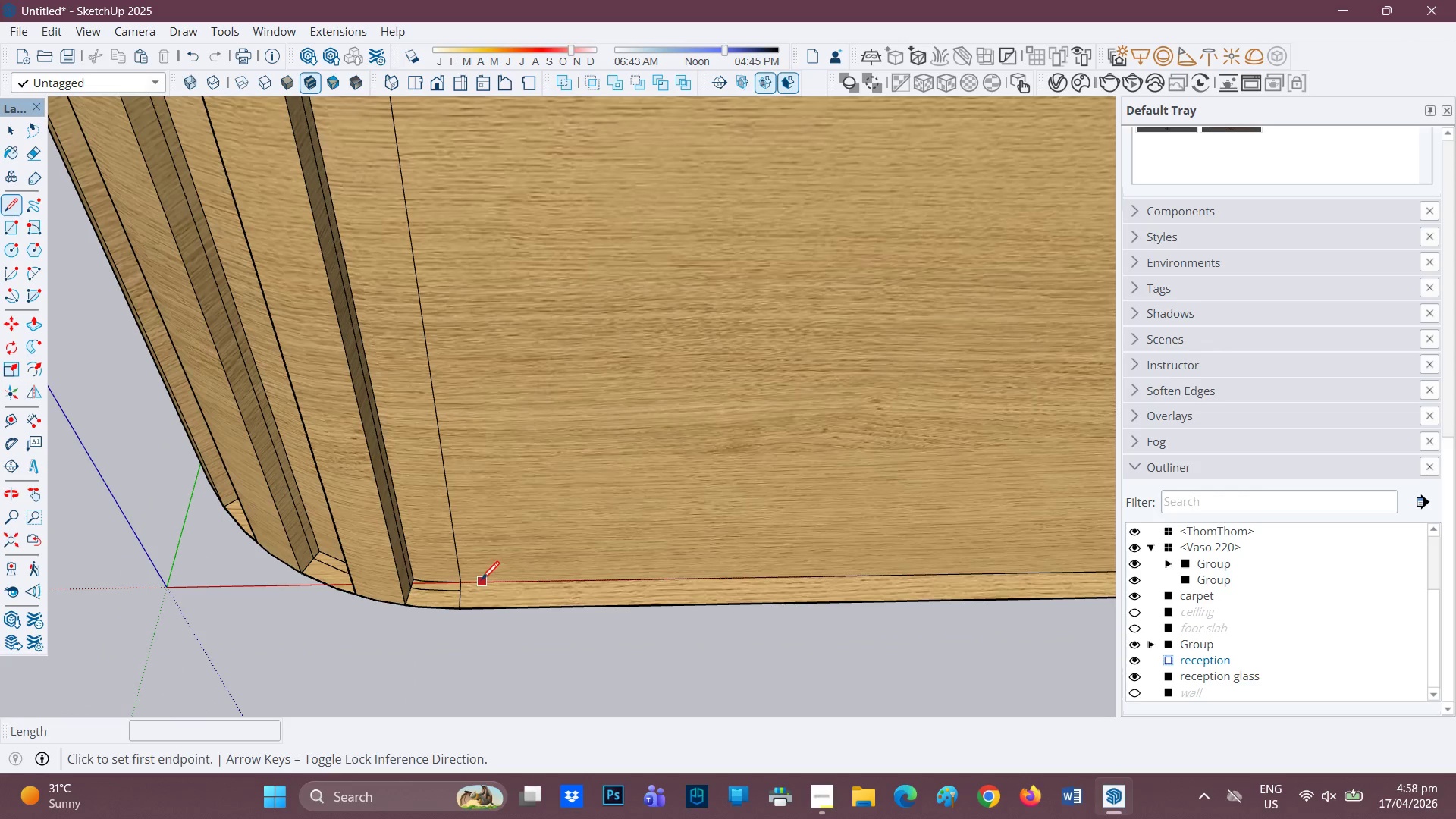 
mouse_move([475, 580])
 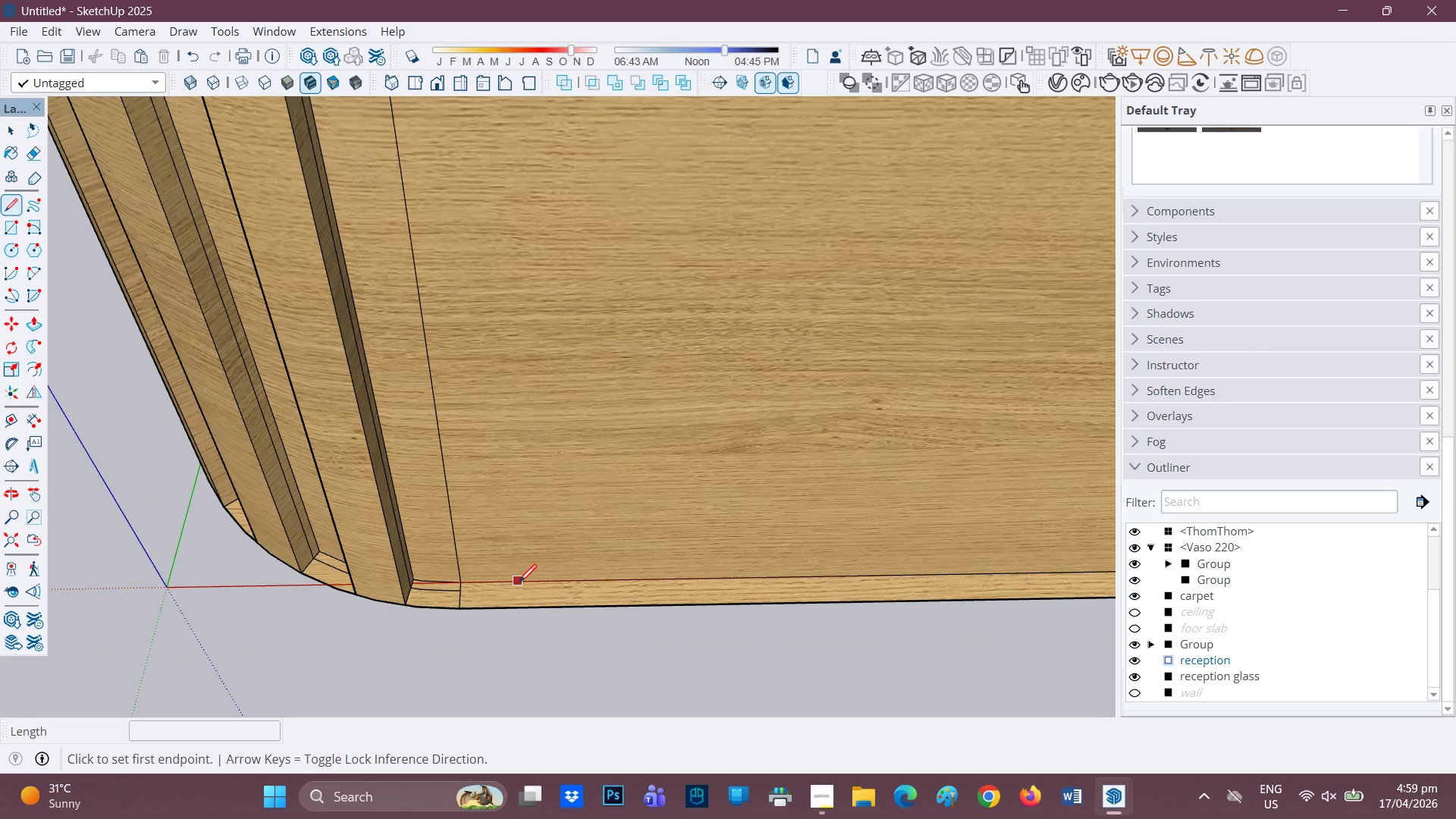 
left_click([522, 607])
 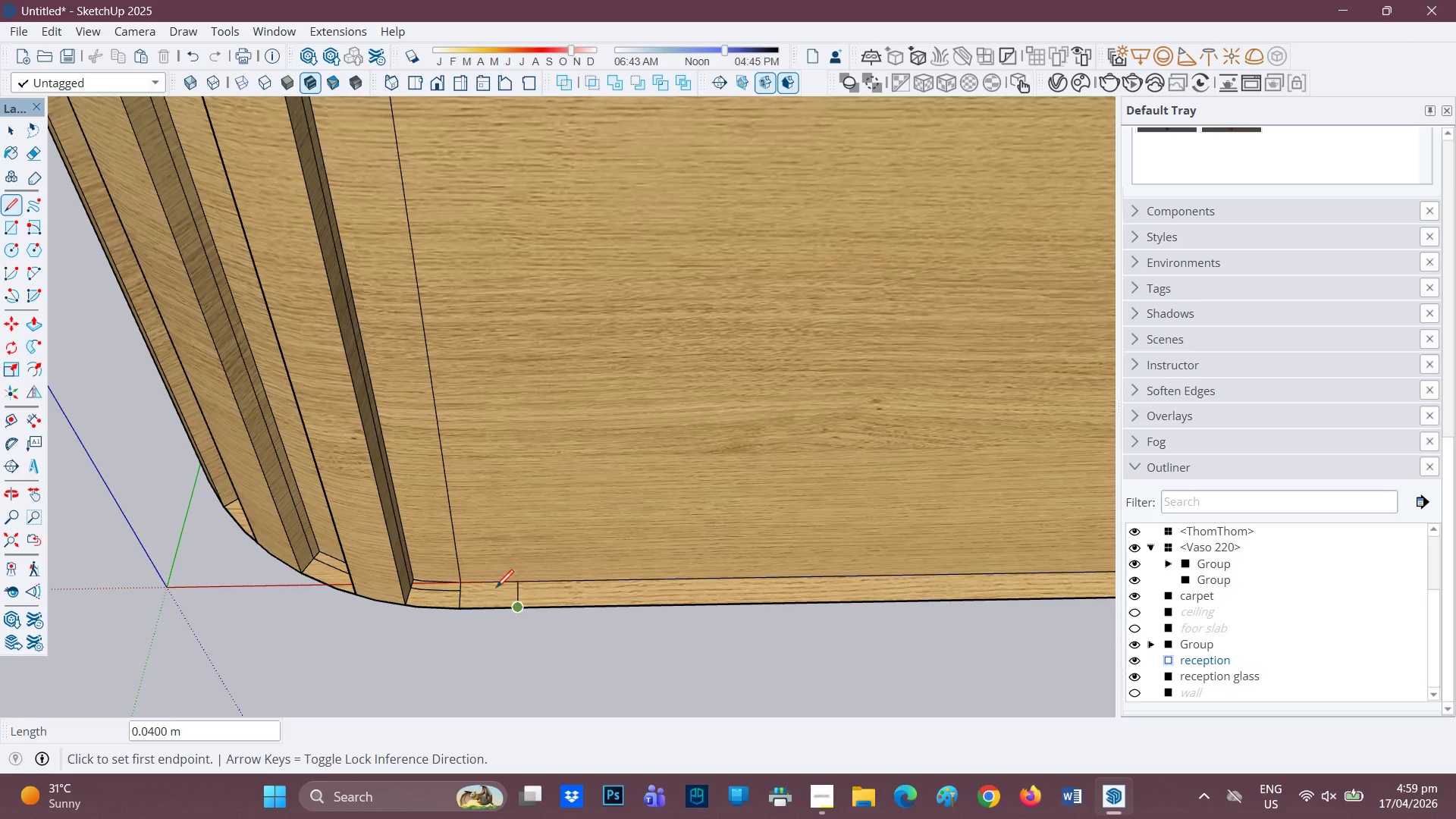 
scroll: coordinate [485, 594], scroll_direction: down, amount: 3.0
 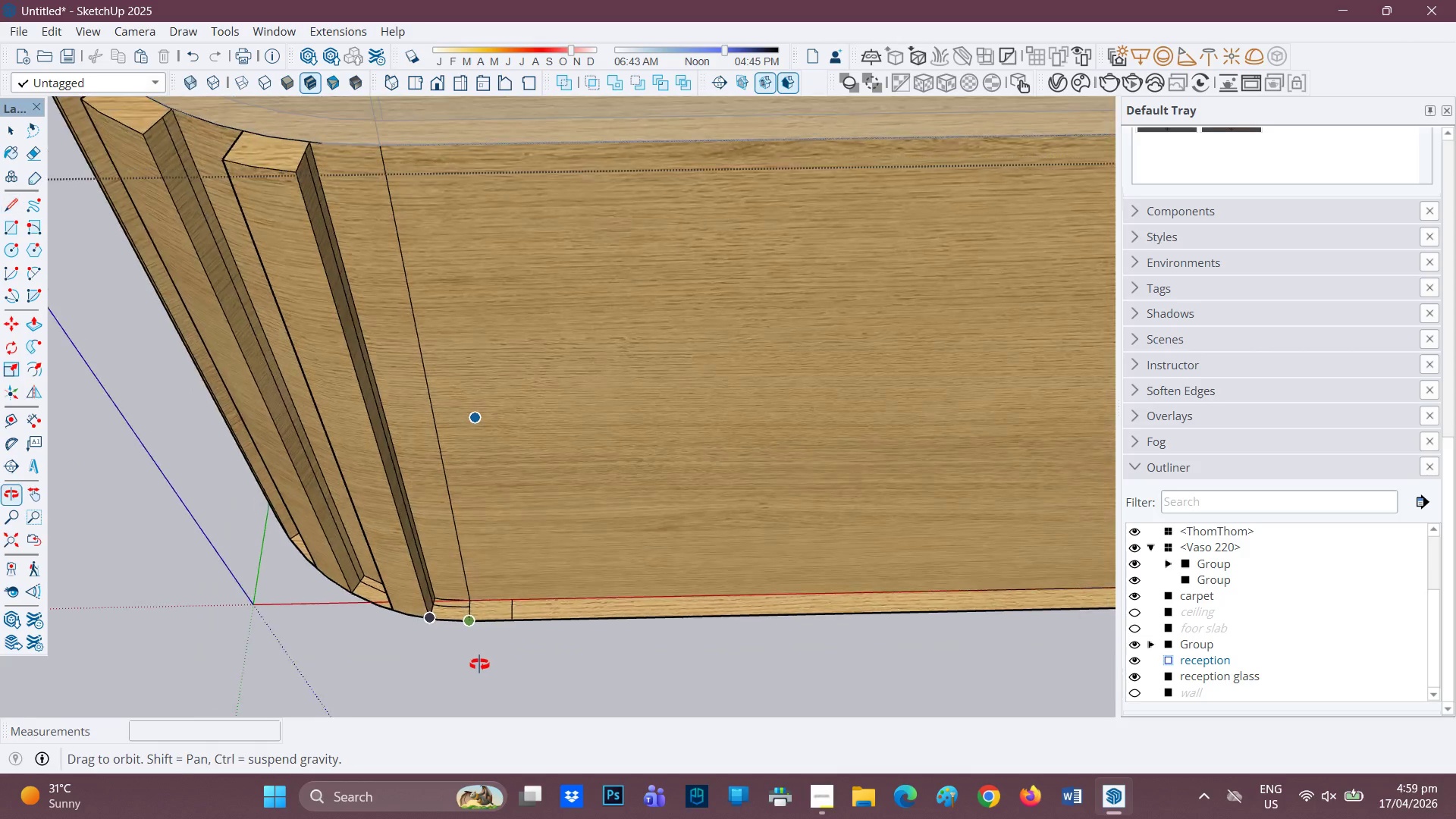 
key(P)
 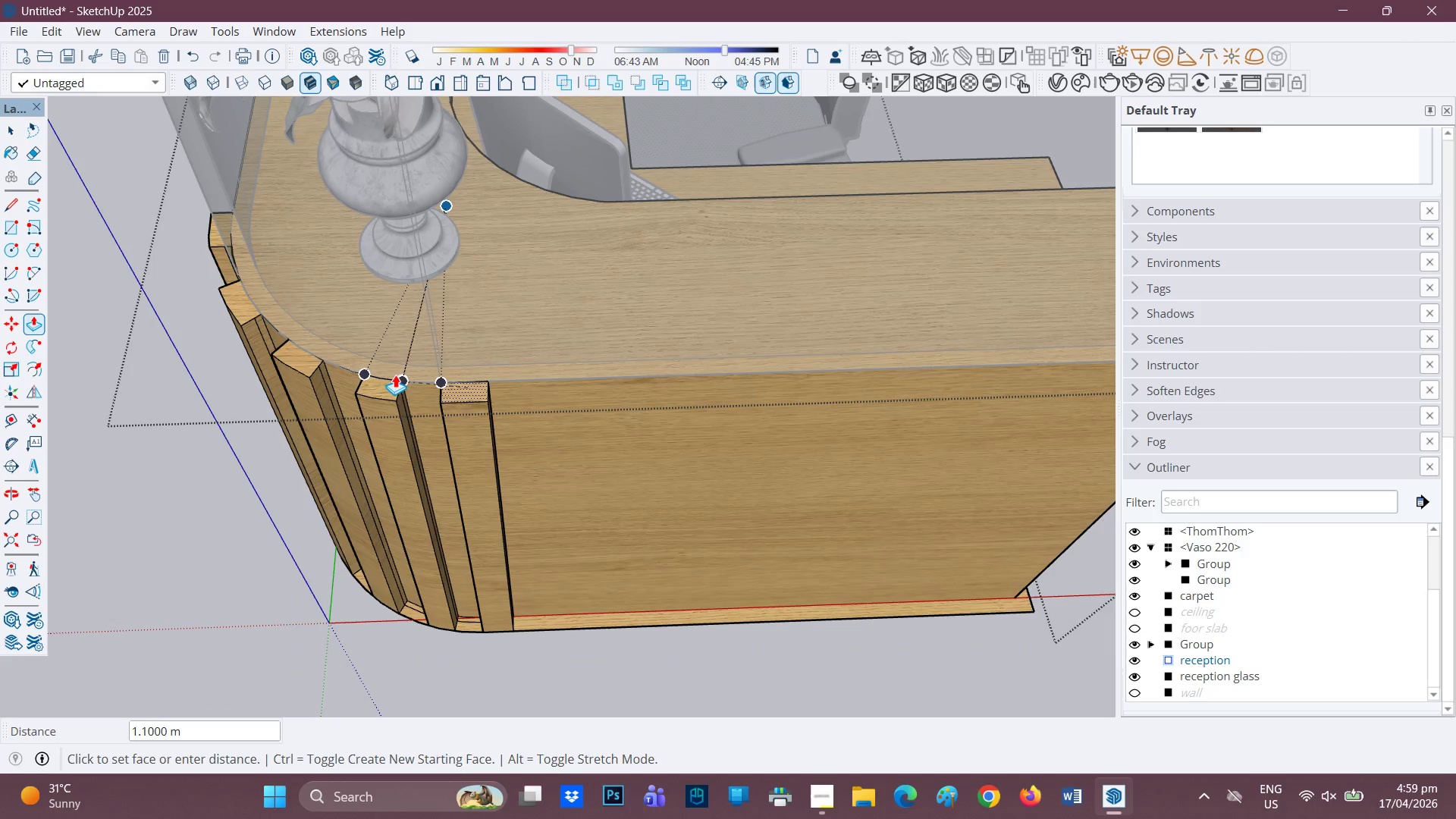 
scroll: coordinate [526, 641], scroll_direction: down, amount: 5.0
 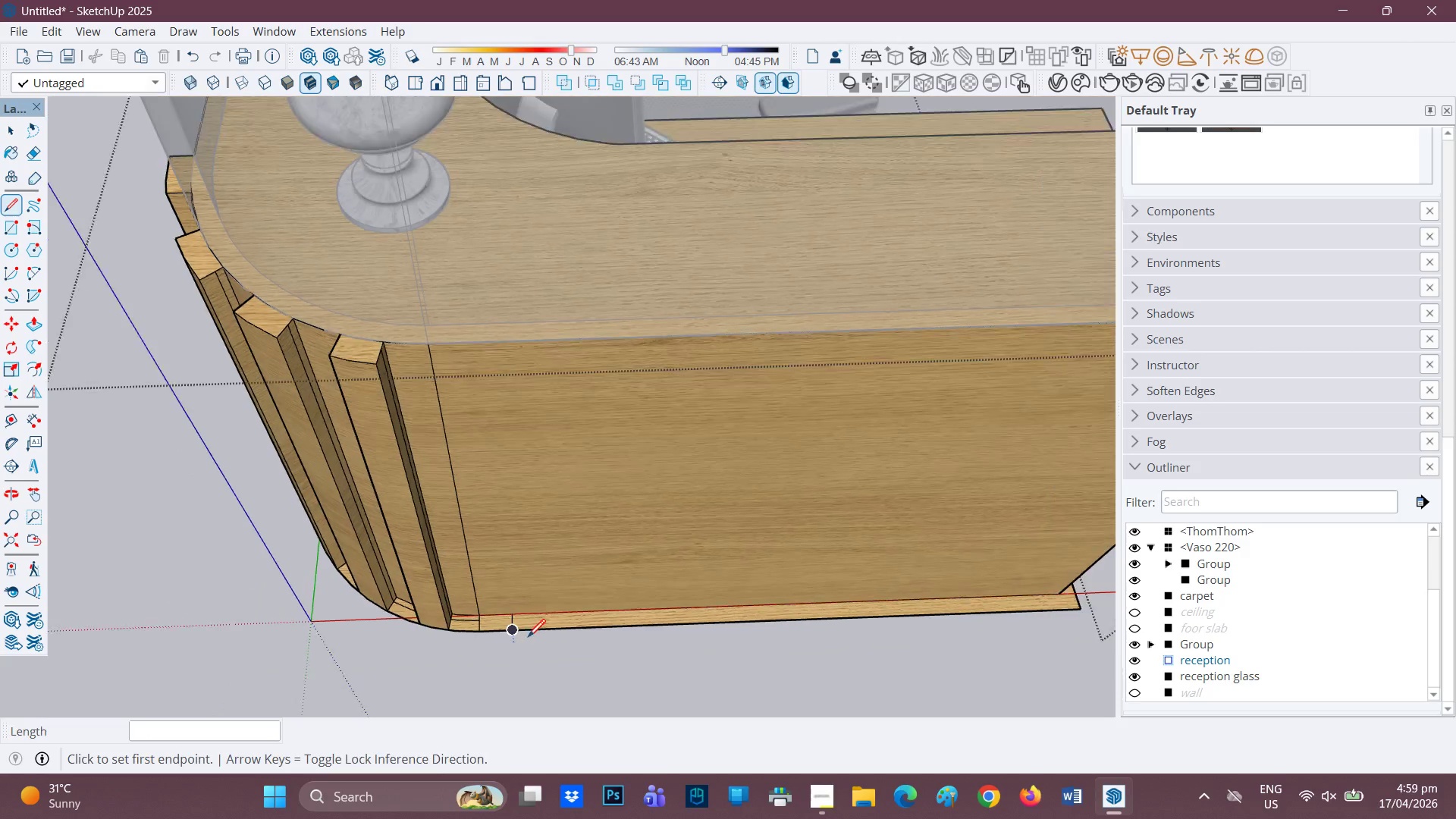 
left_click([401, 380])
 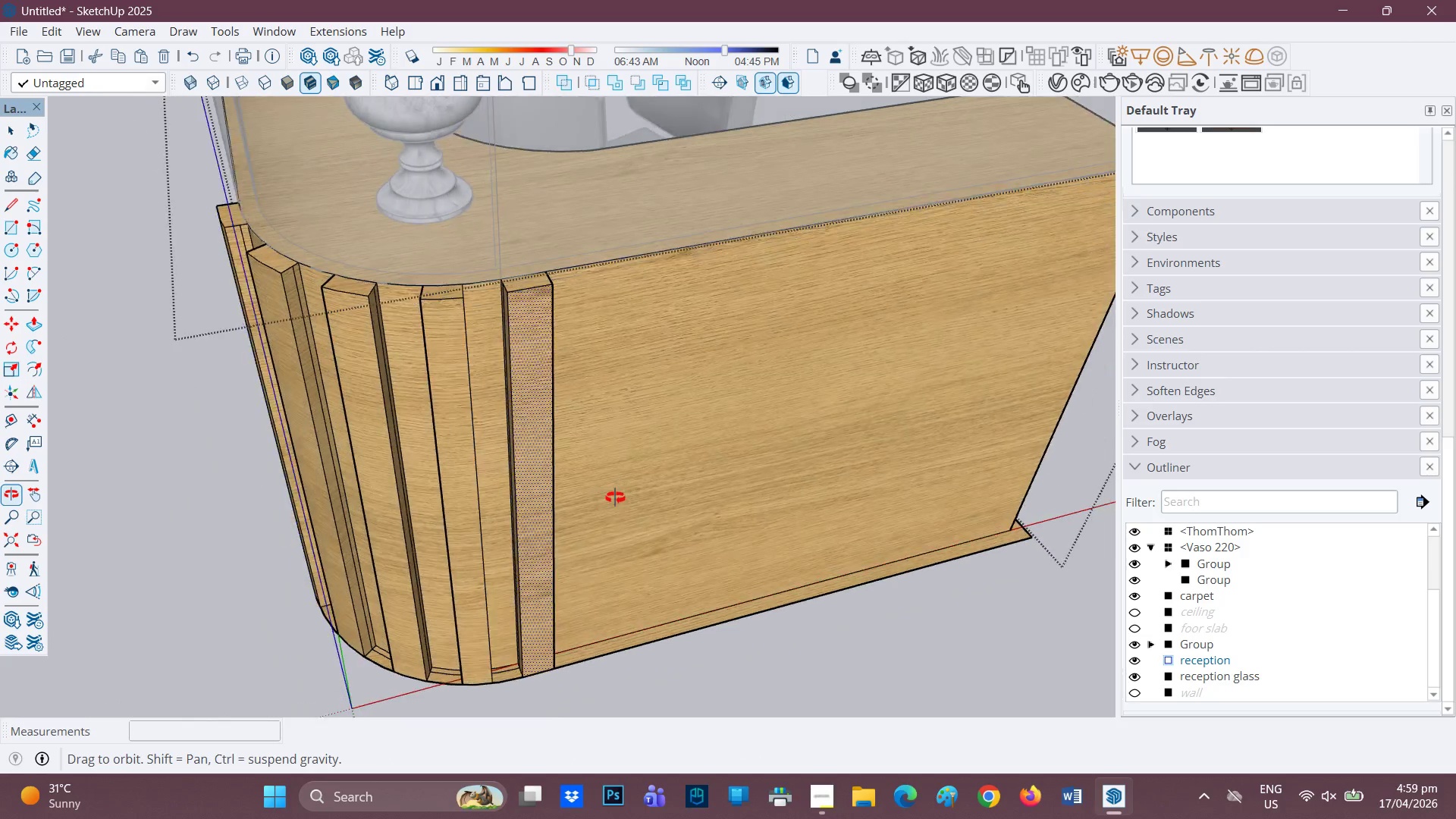 
scroll: coordinate [617, 497], scroll_direction: down, amount: 3.0
 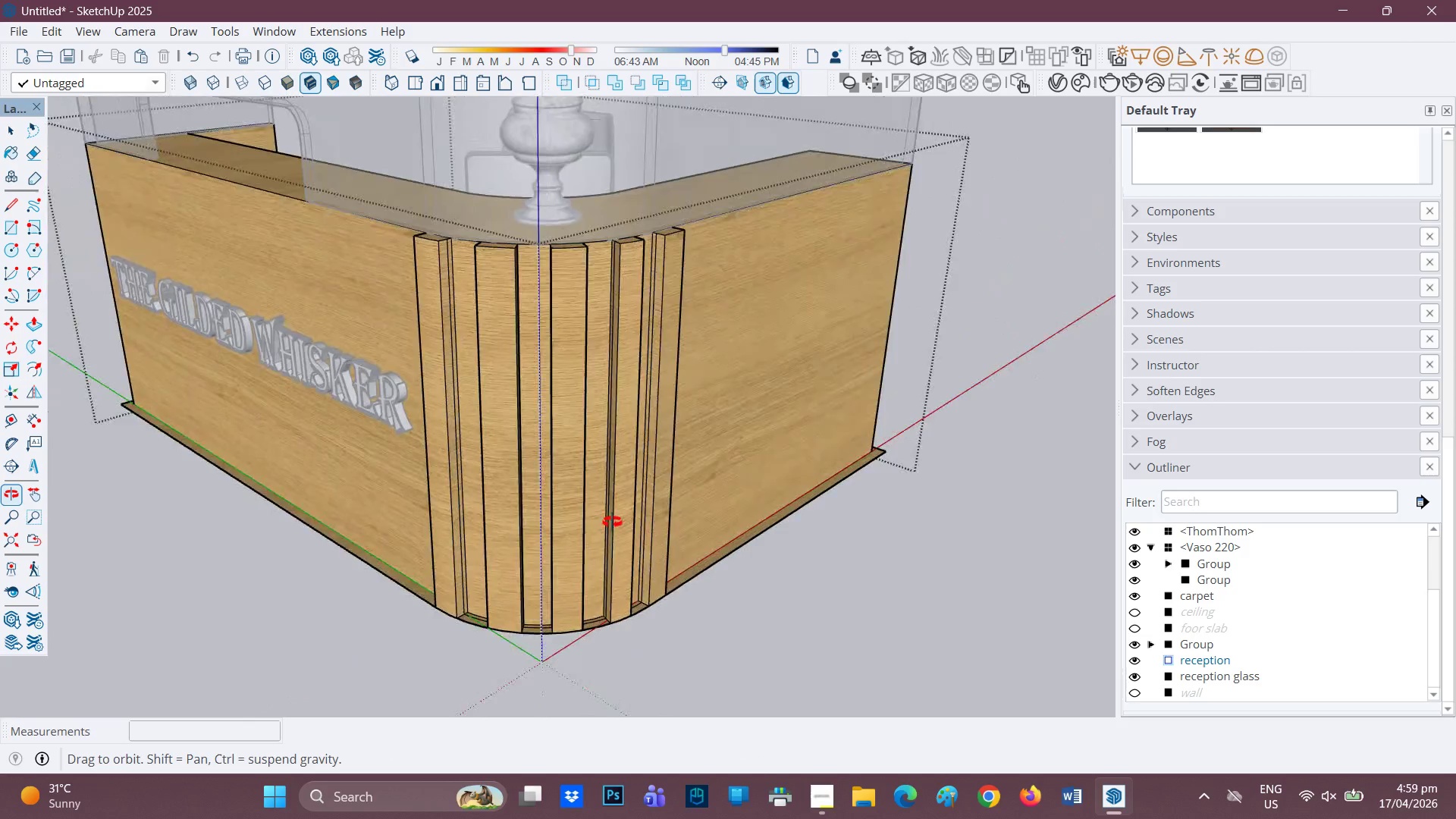 
scroll: coordinate [440, 624], scroll_direction: up, amount: 5.0
 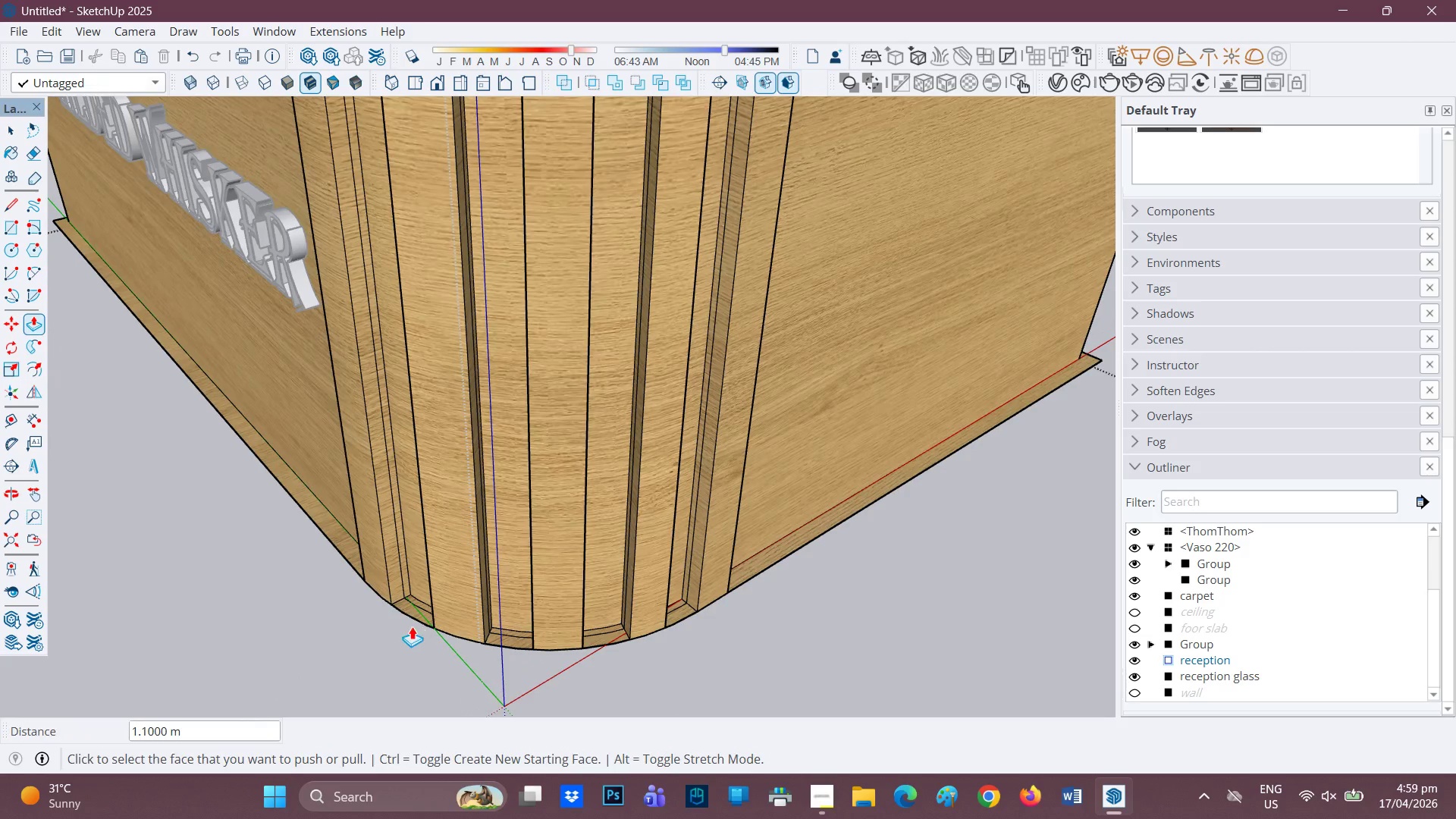 
key(E)
 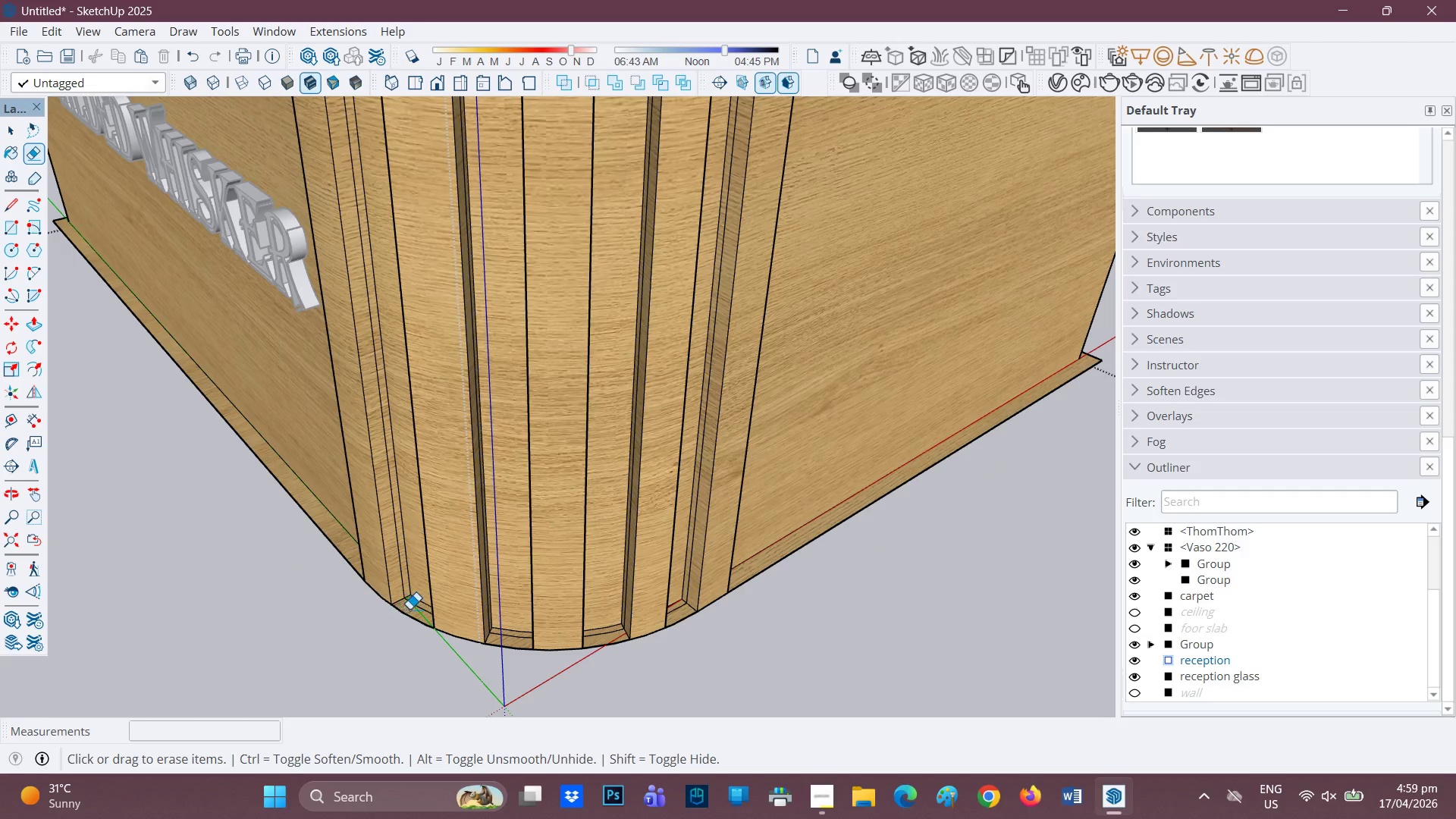 
left_click_drag(start_coordinate=[413, 610], to_coordinate=[408, 623])
 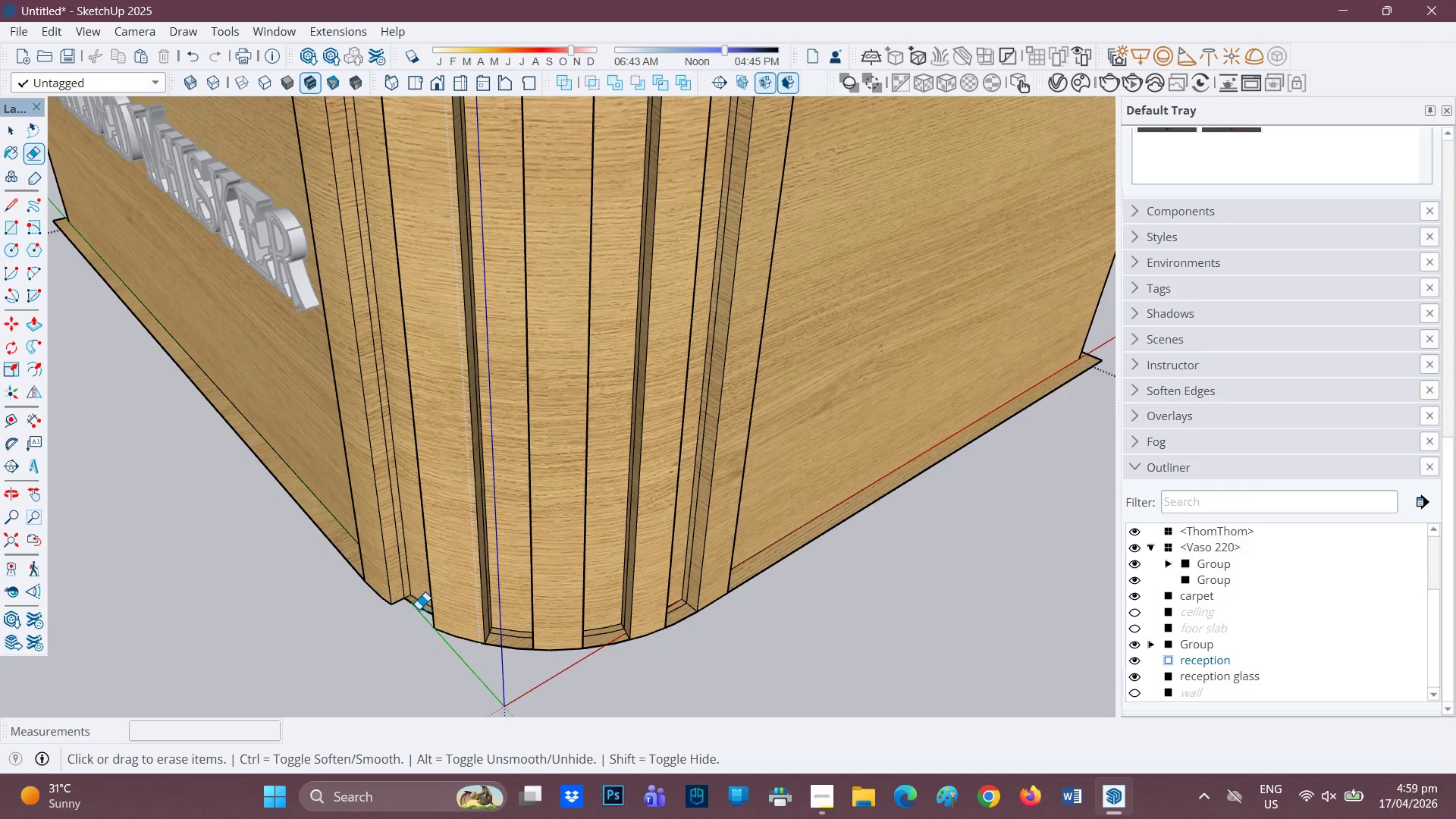 
left_click([419, 609])
 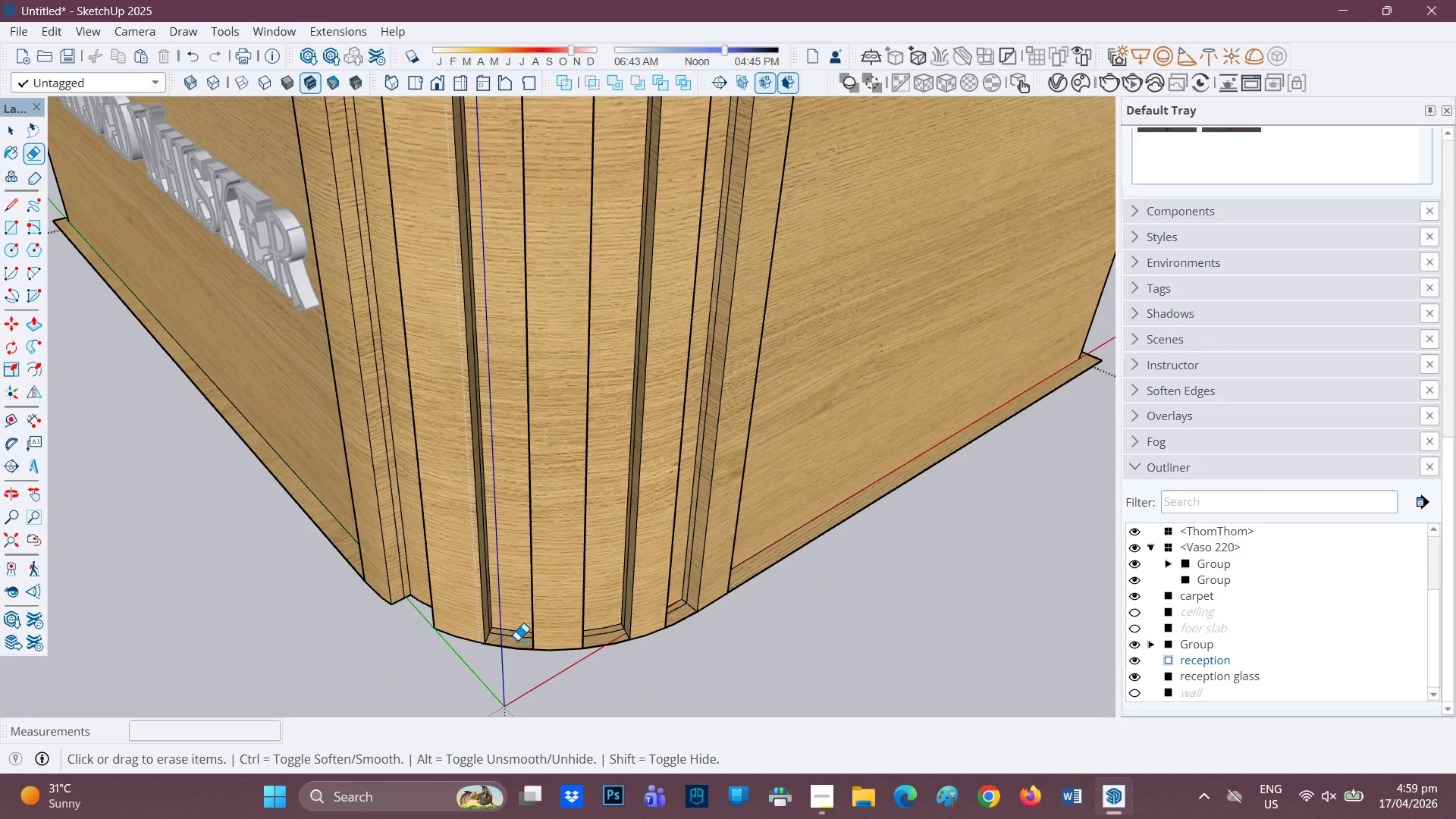 
left_click_drag(start_coordinate=[517, 635], to_coordinate=[516, 649])
 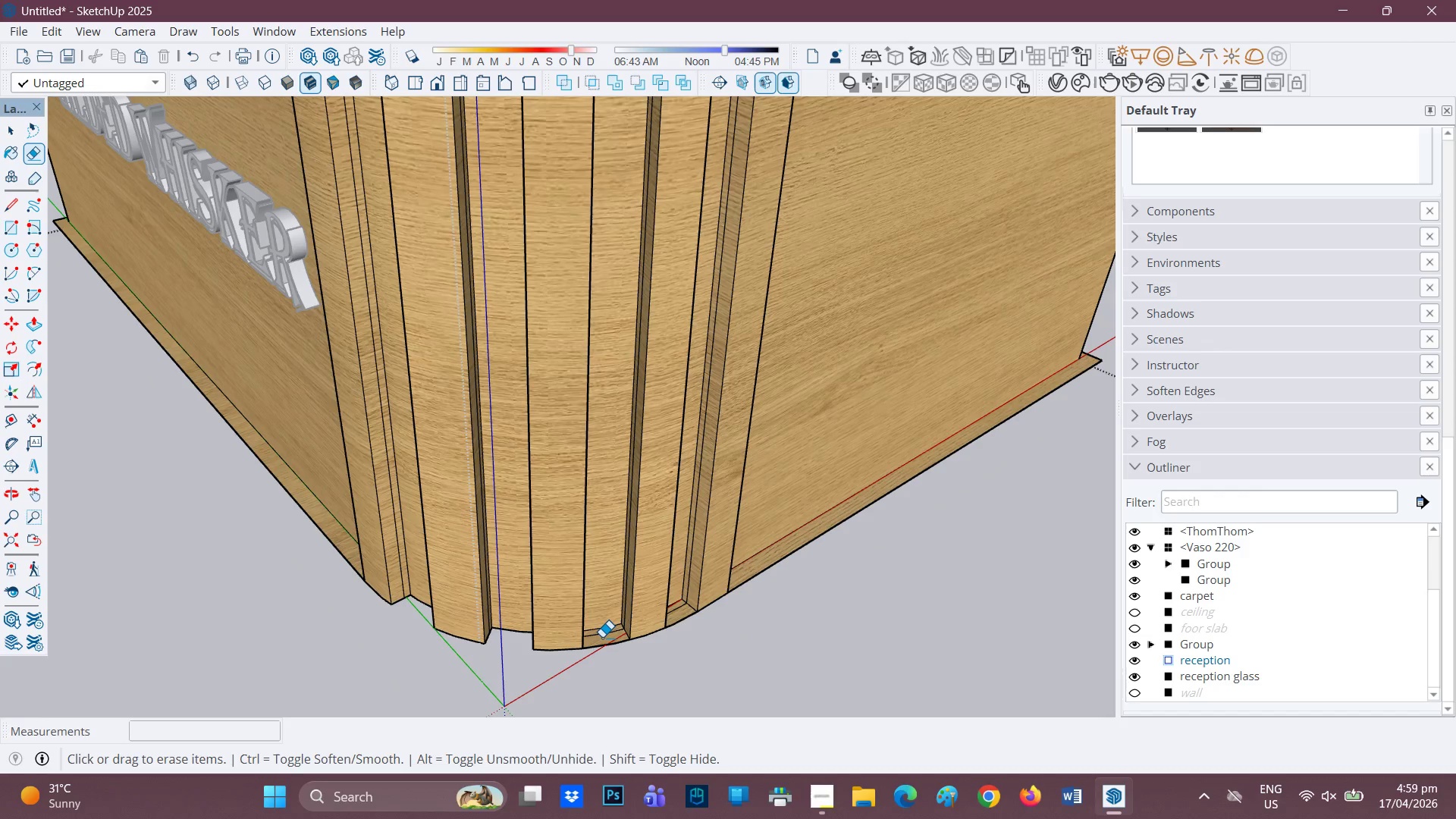 
left_click_drag(start_coordinate=[607, 635], to_coordinate=[608, 650])
 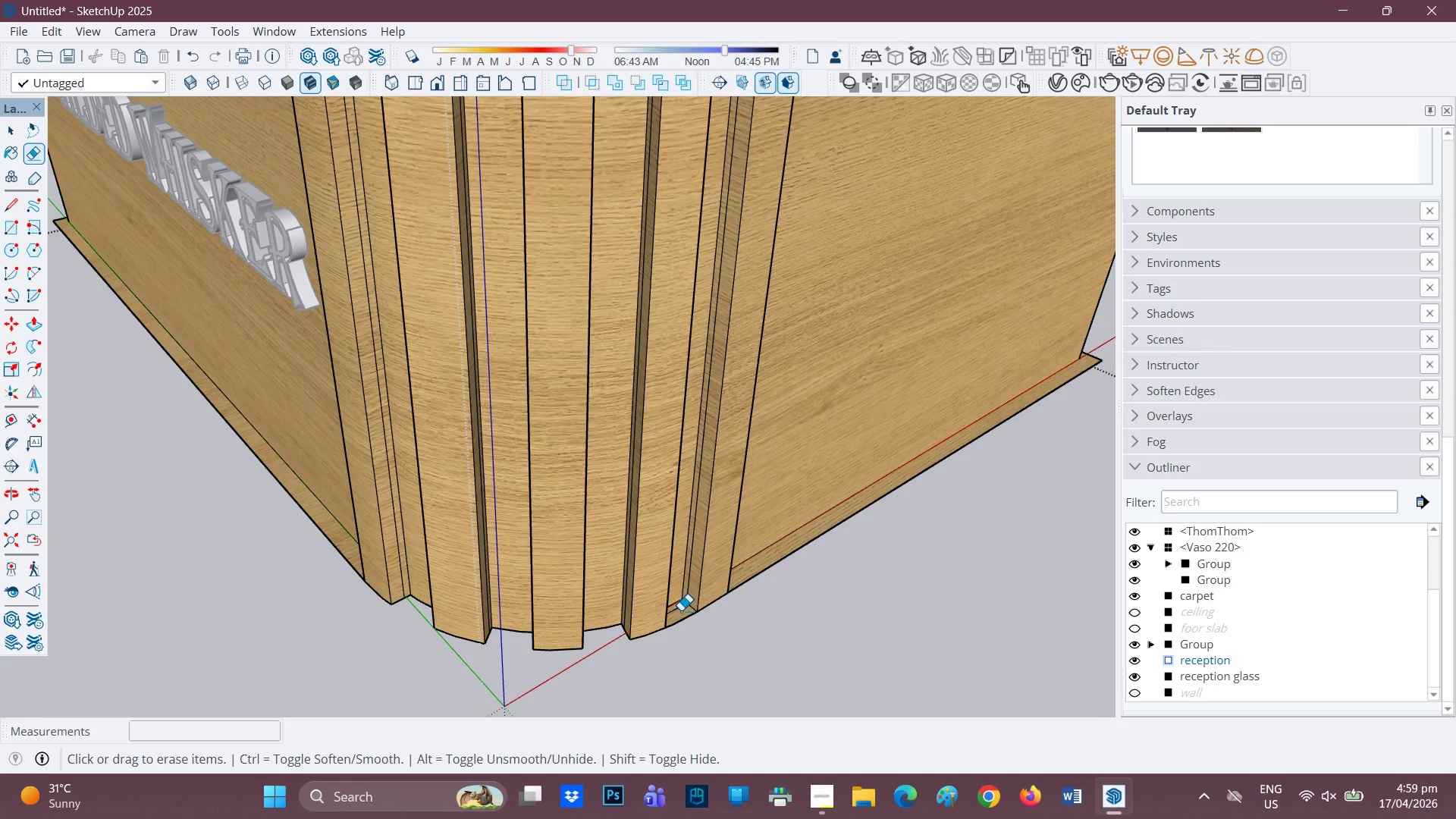 
left_click_drag(start_coordinate=[681, 610], to_coordinate=[680, 631])
 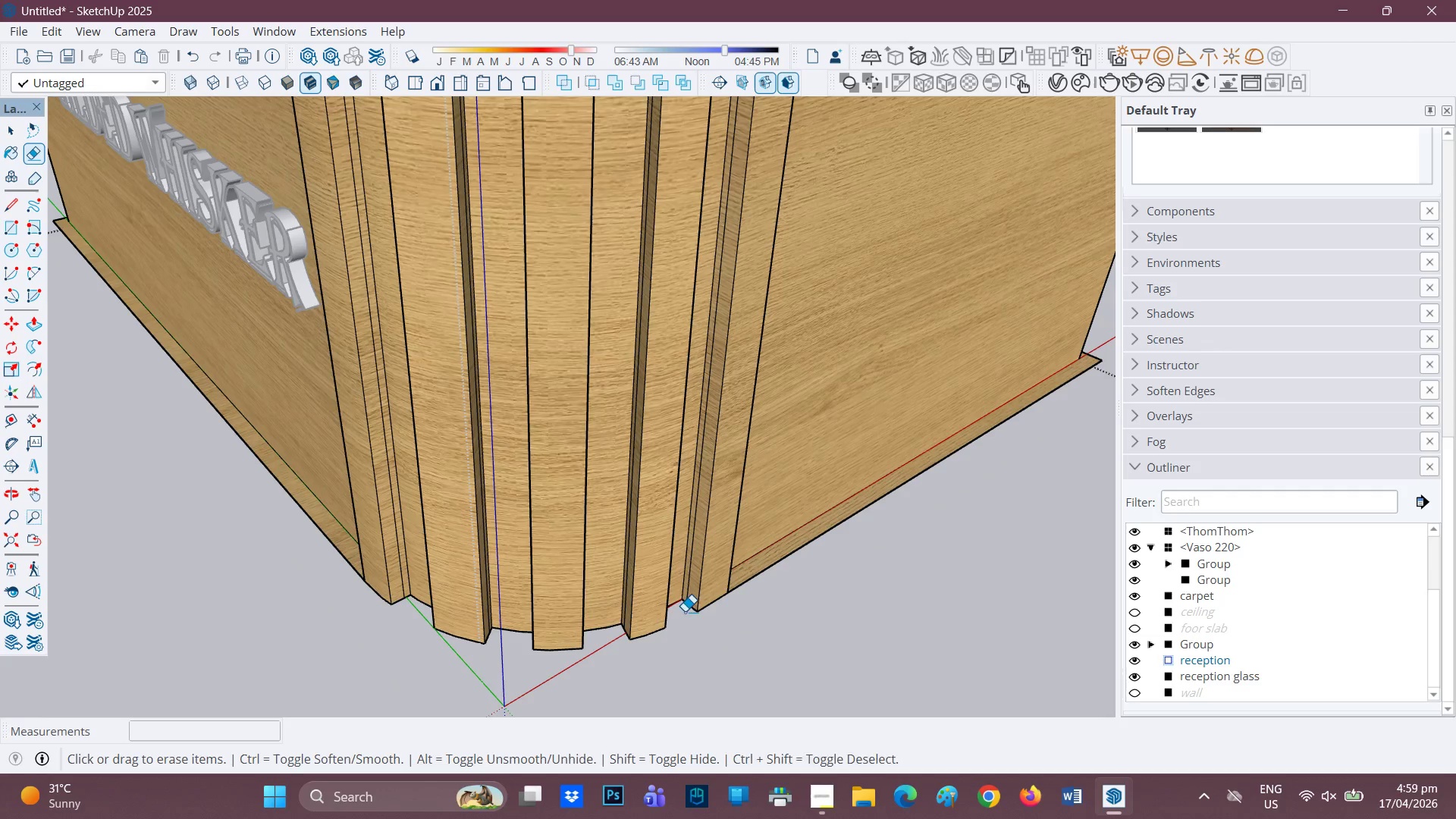 
scroll: coordinate [755, 511], scroll_direction: down, amount: 12.0
 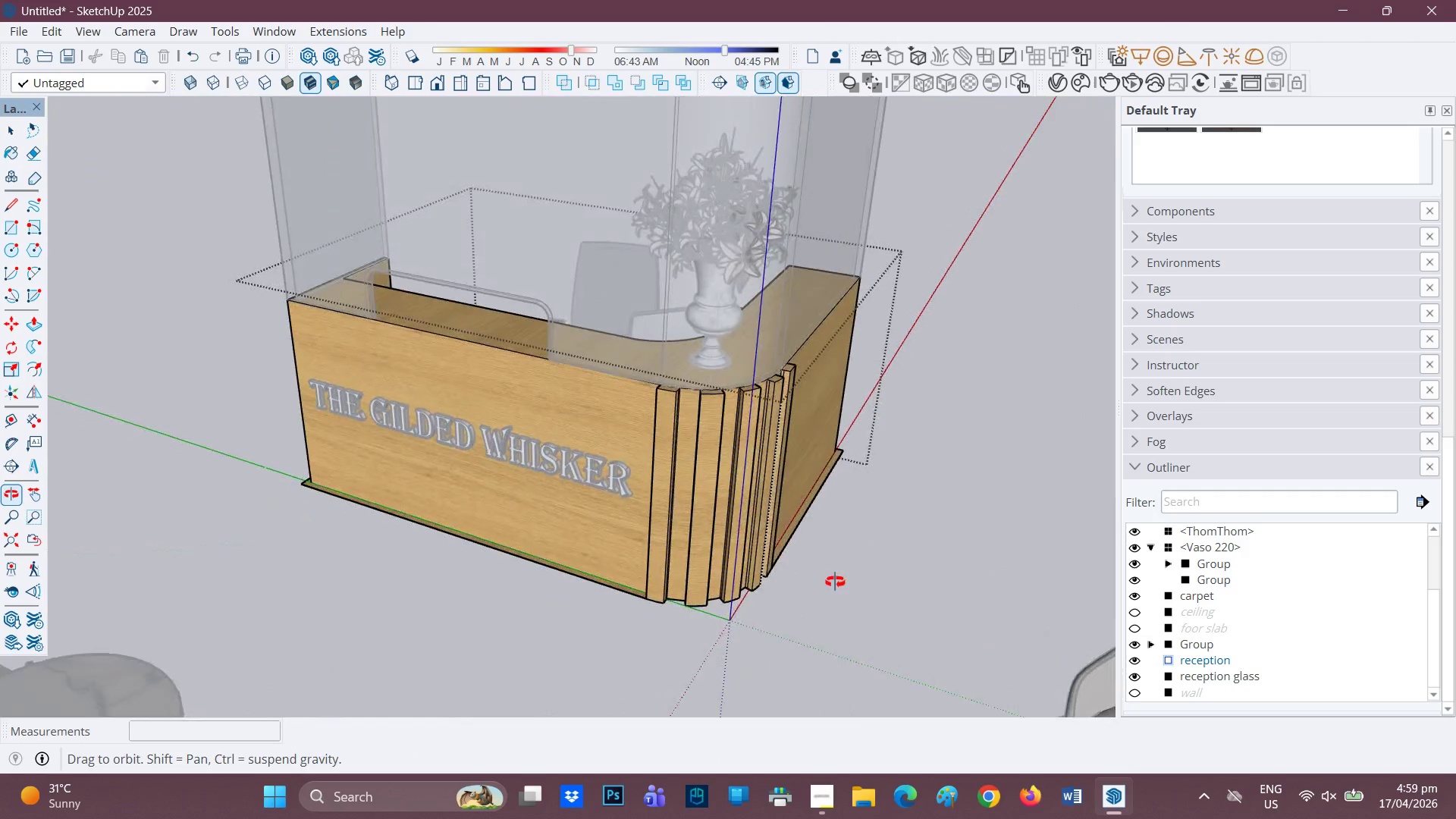 
key(Control+Z)
 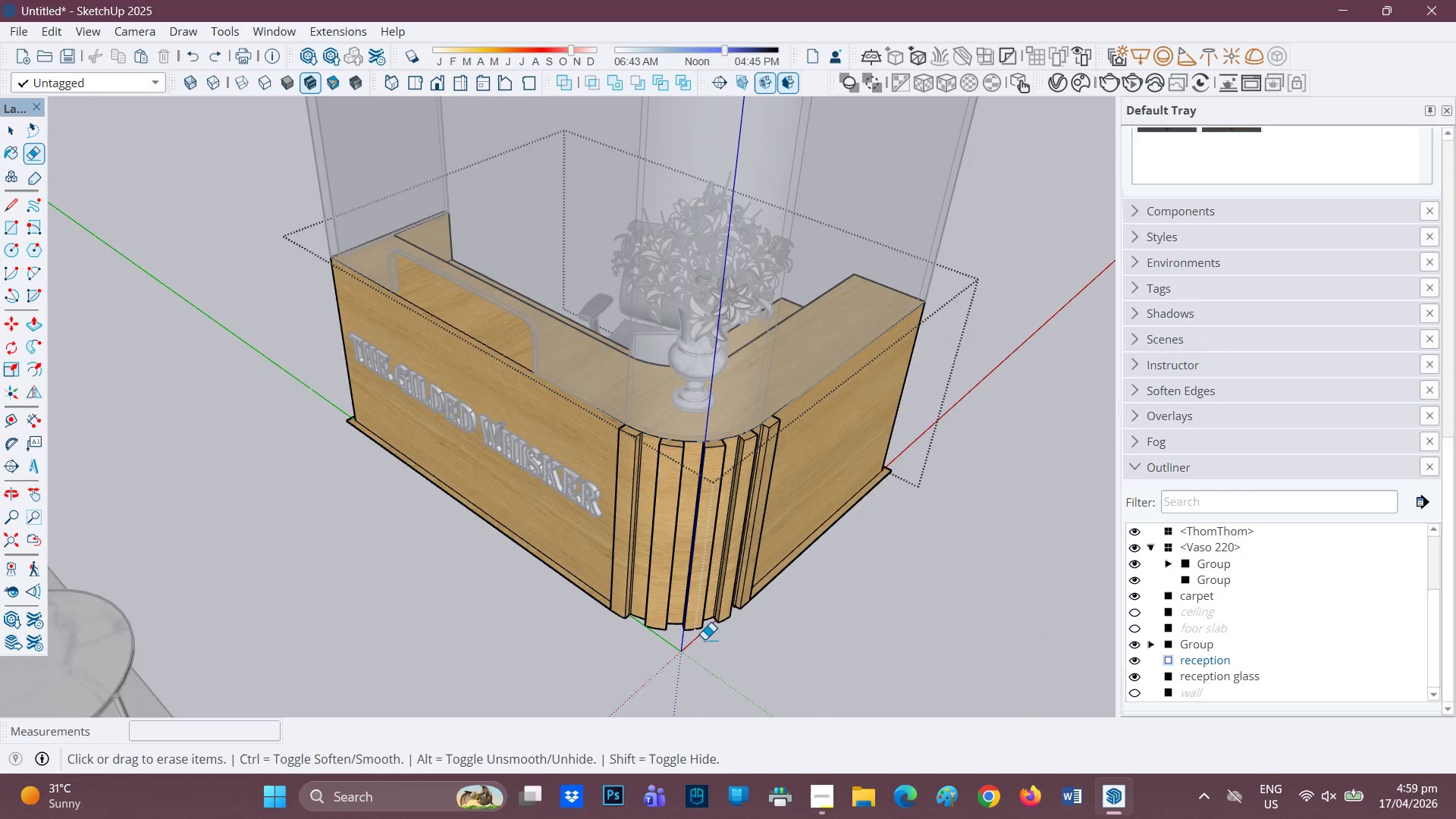 
key(Control+Z)
 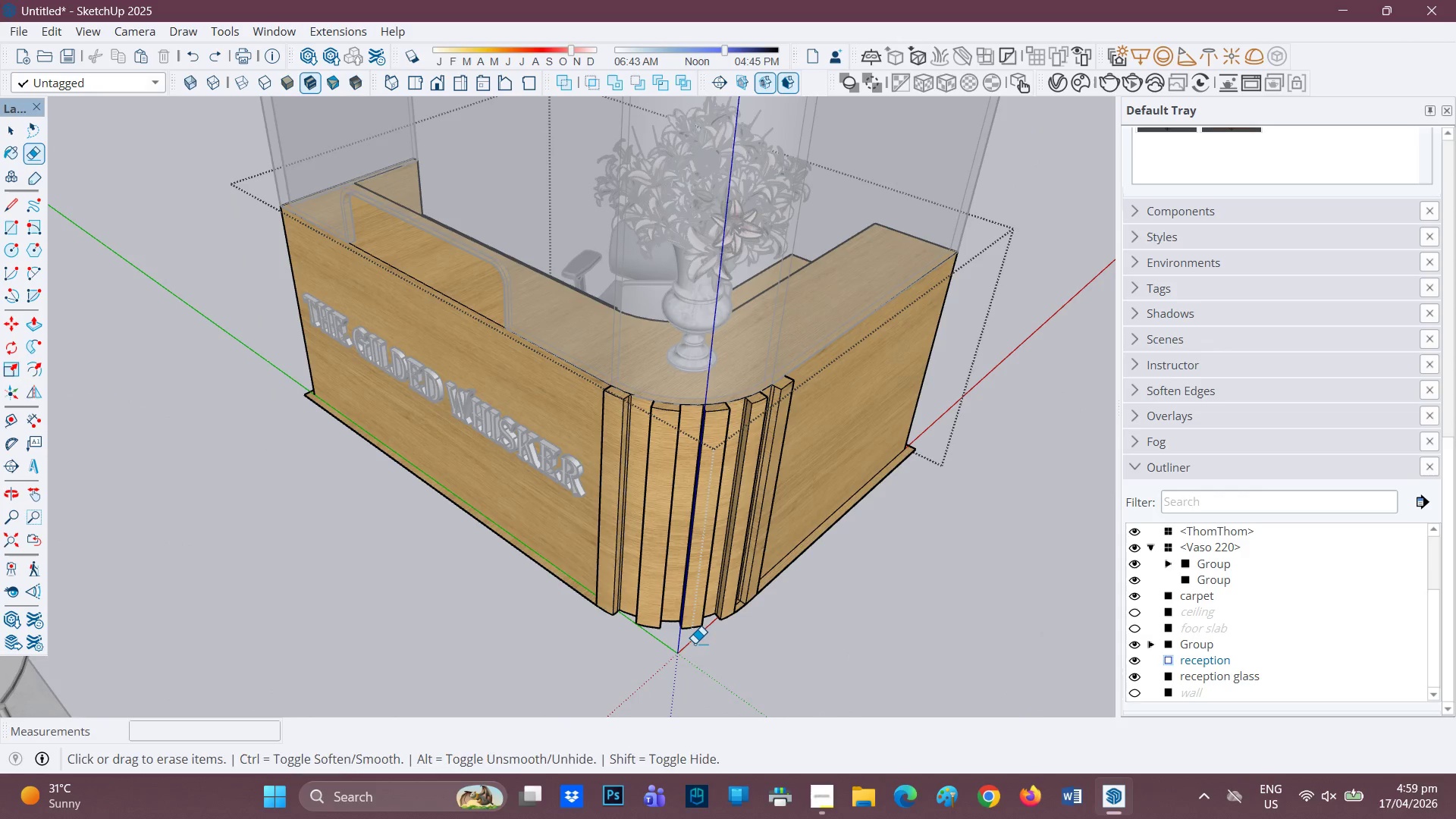 
scroll: coordinate [701, 641], scroll_direction: up, amount: 2.0
 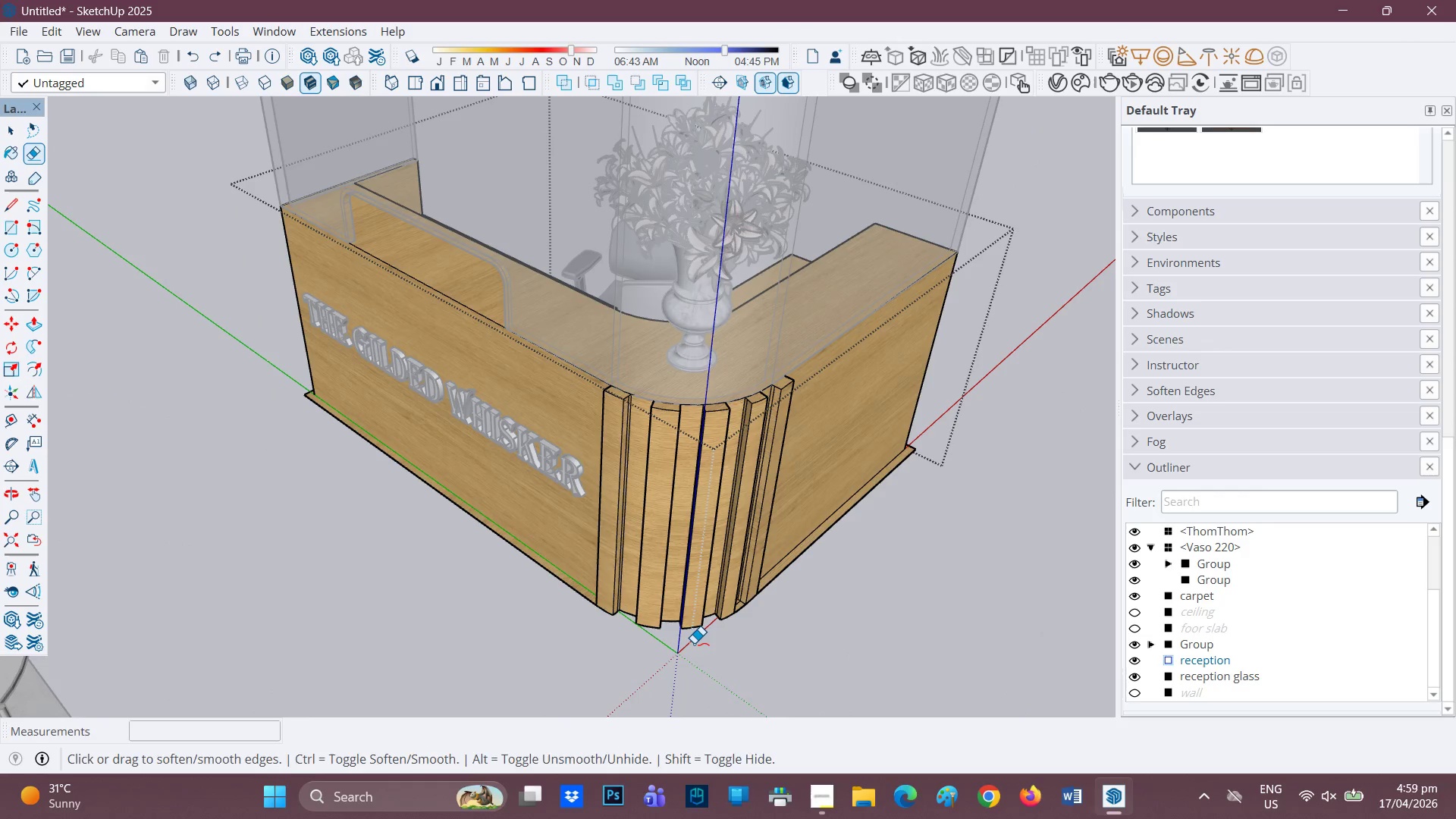 
key(Control+Z)
 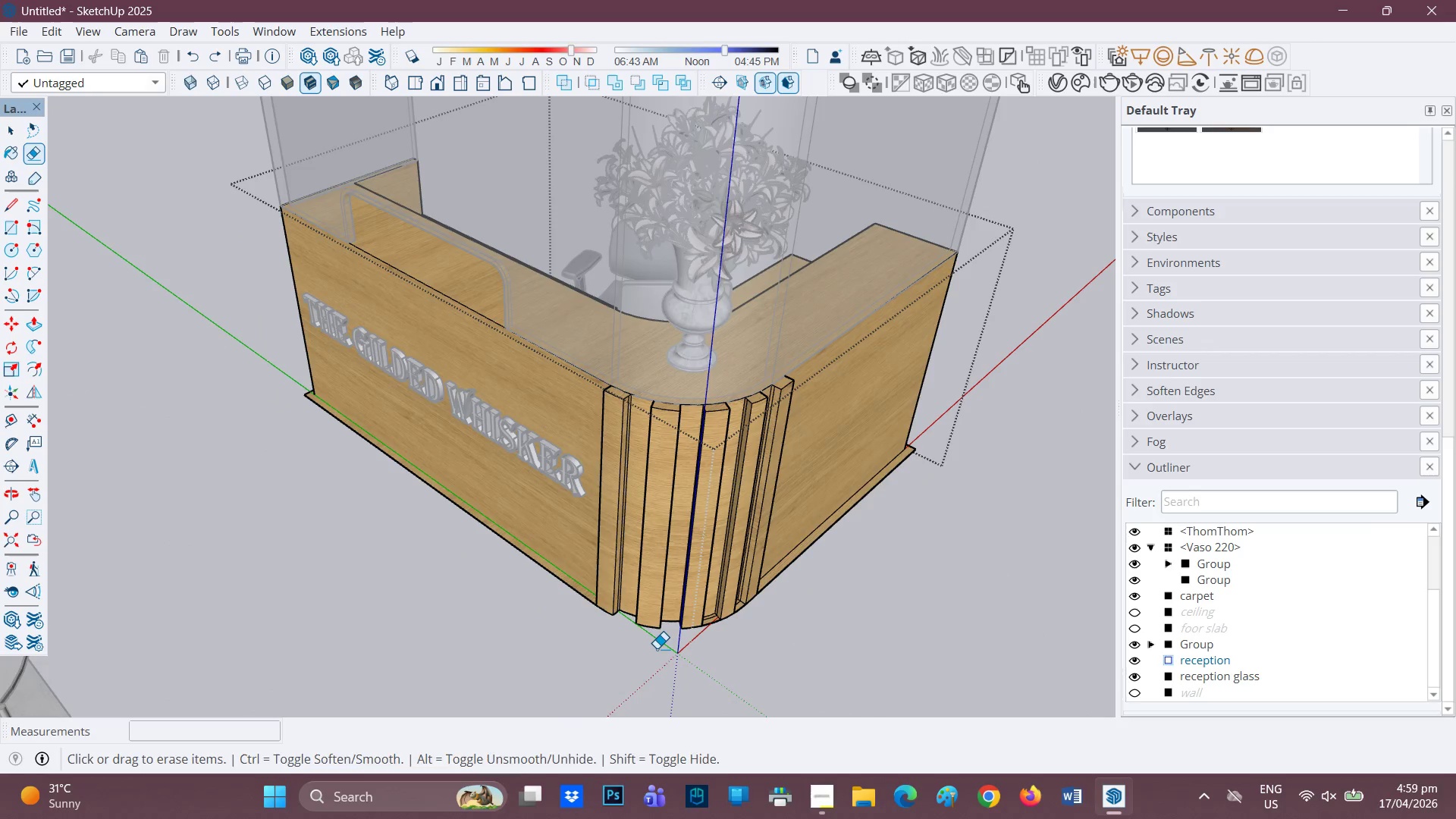 
key(Control+Z)
 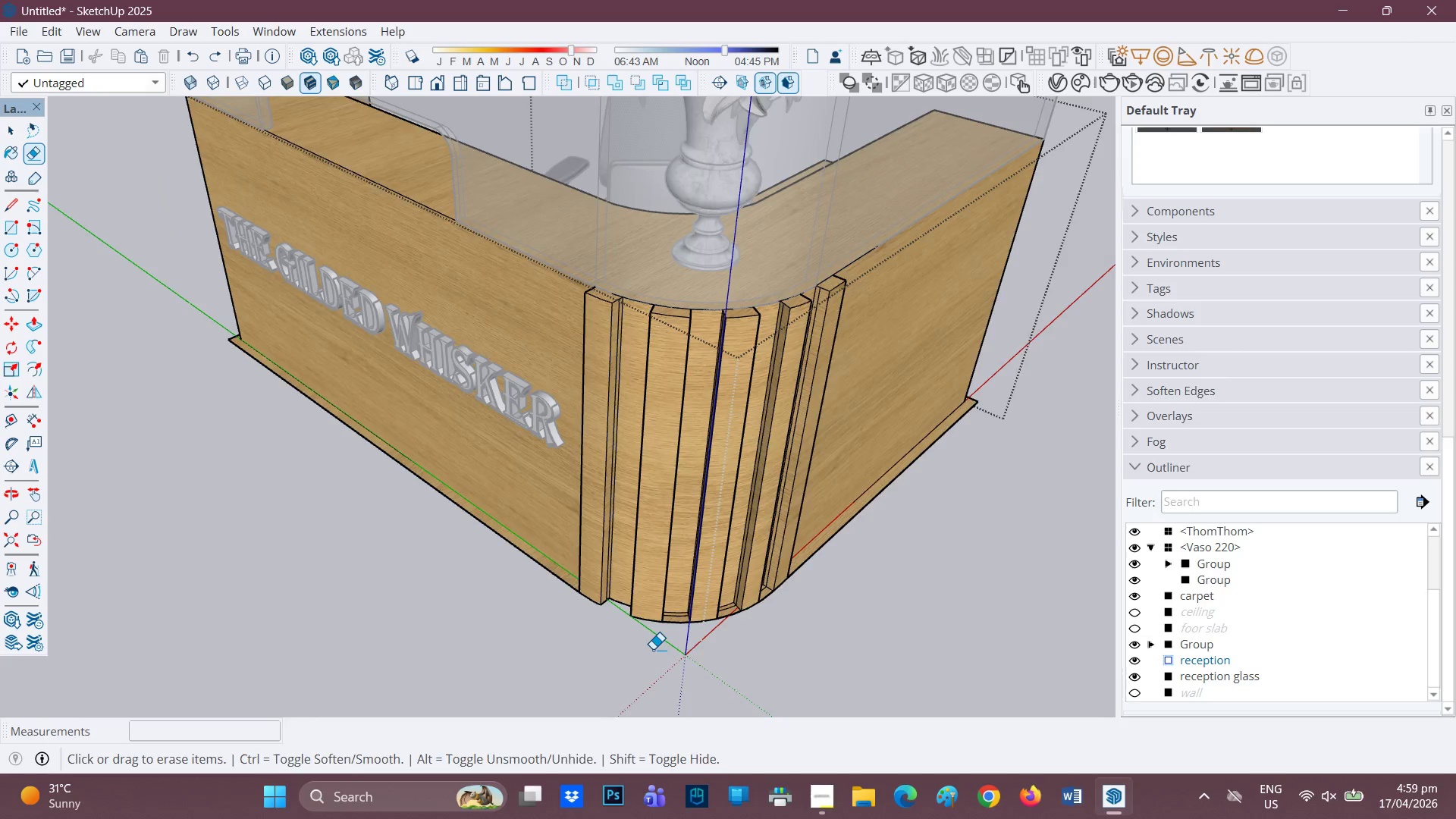 
key(Control+Z)
 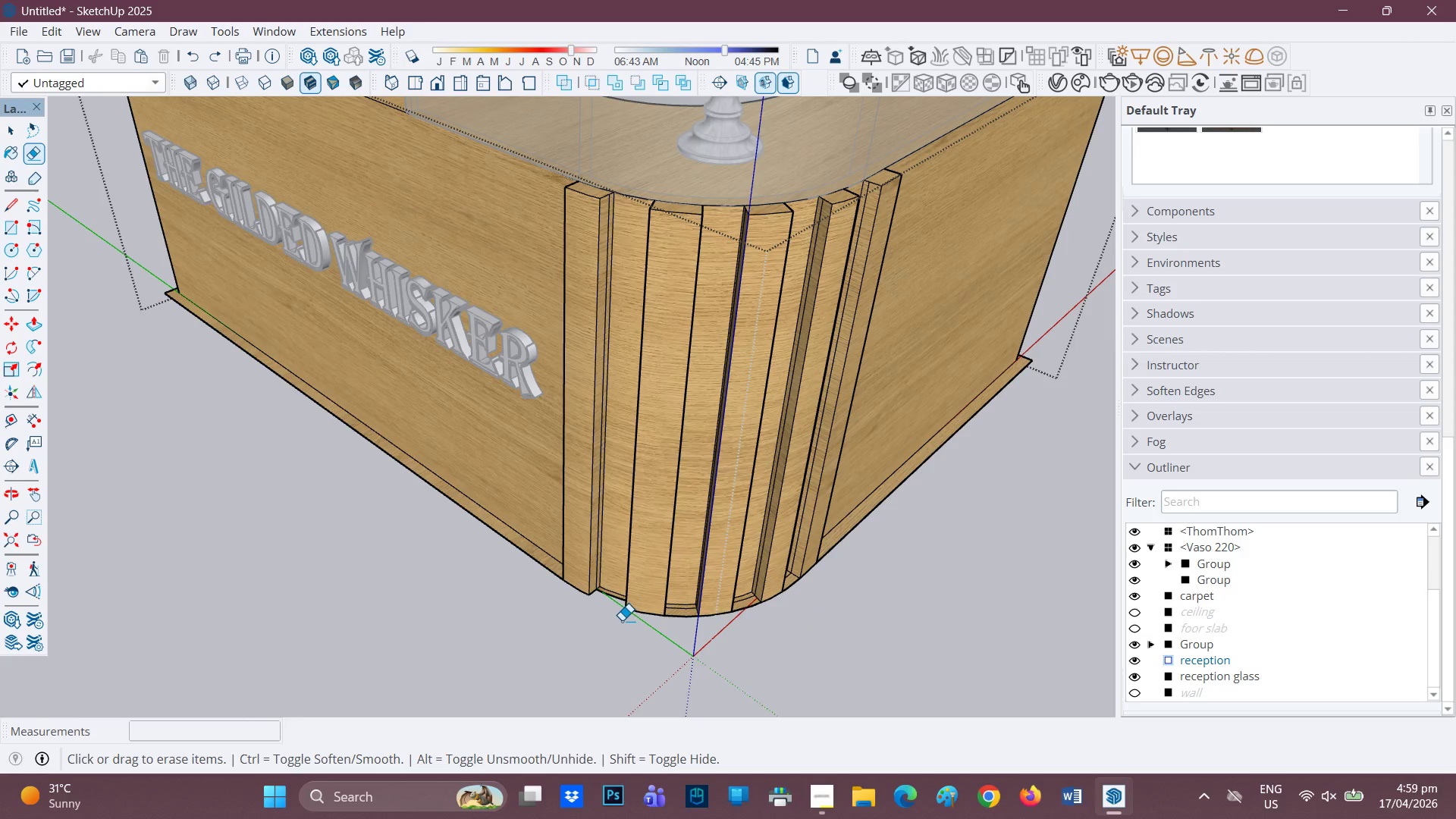 
scroll: coordinate [652, 649], scroll_direction: up, amount: 5.0
 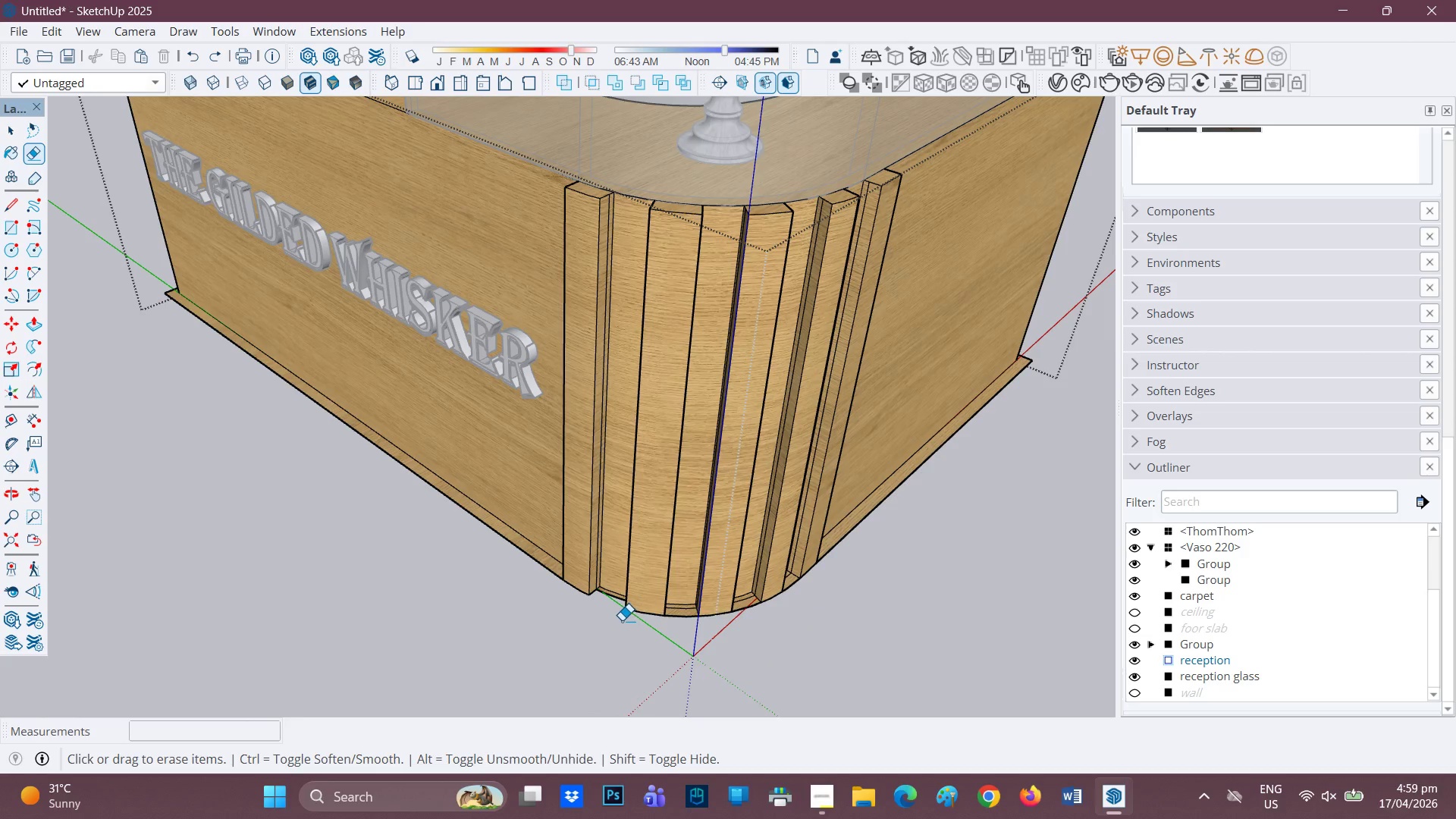 
key(Control+ControlLeft)
 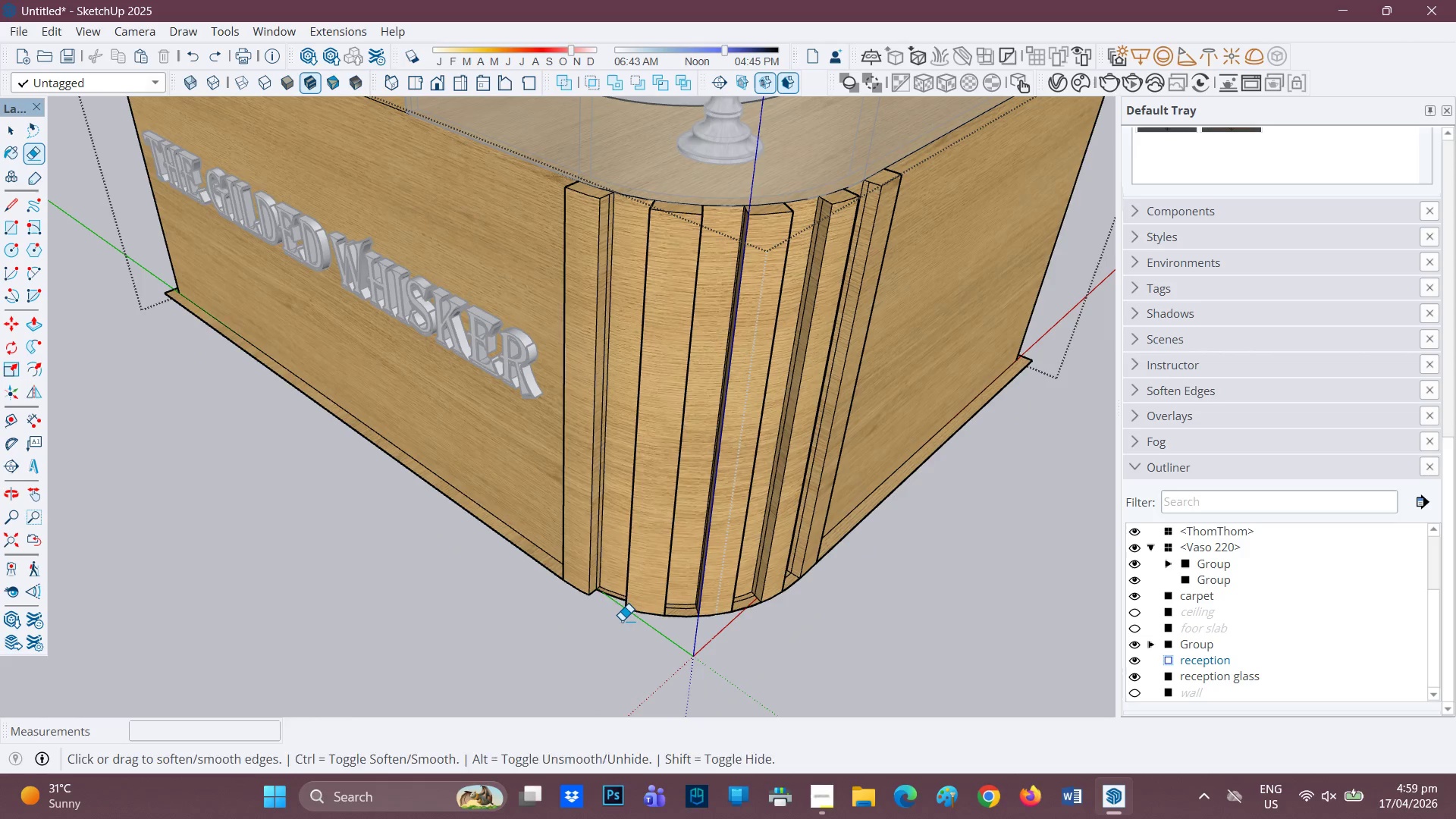 
key(Control+Z)
 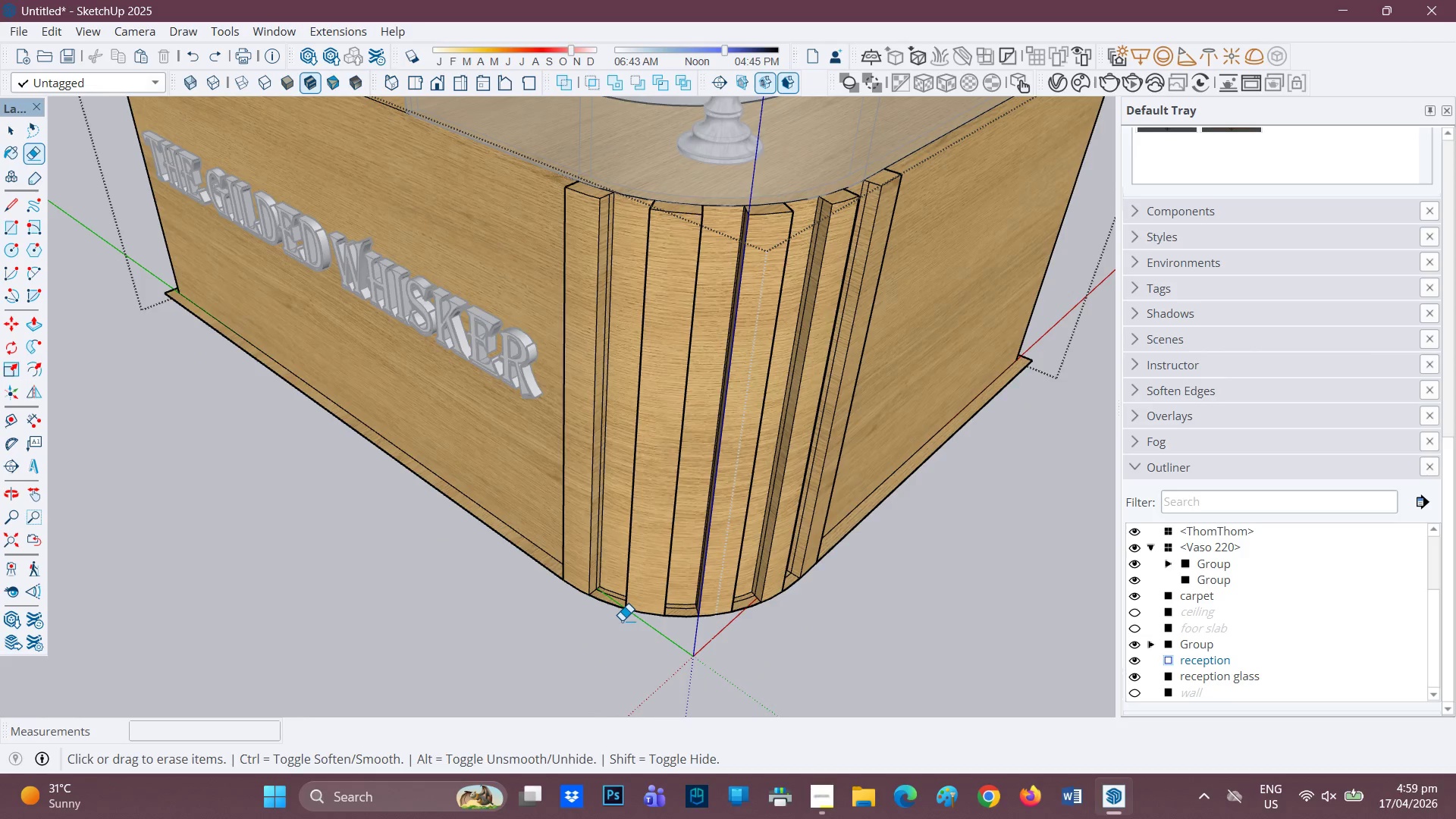 
scroll: coordinate [620, 618], scroll_direction: up, amount: 4.0
 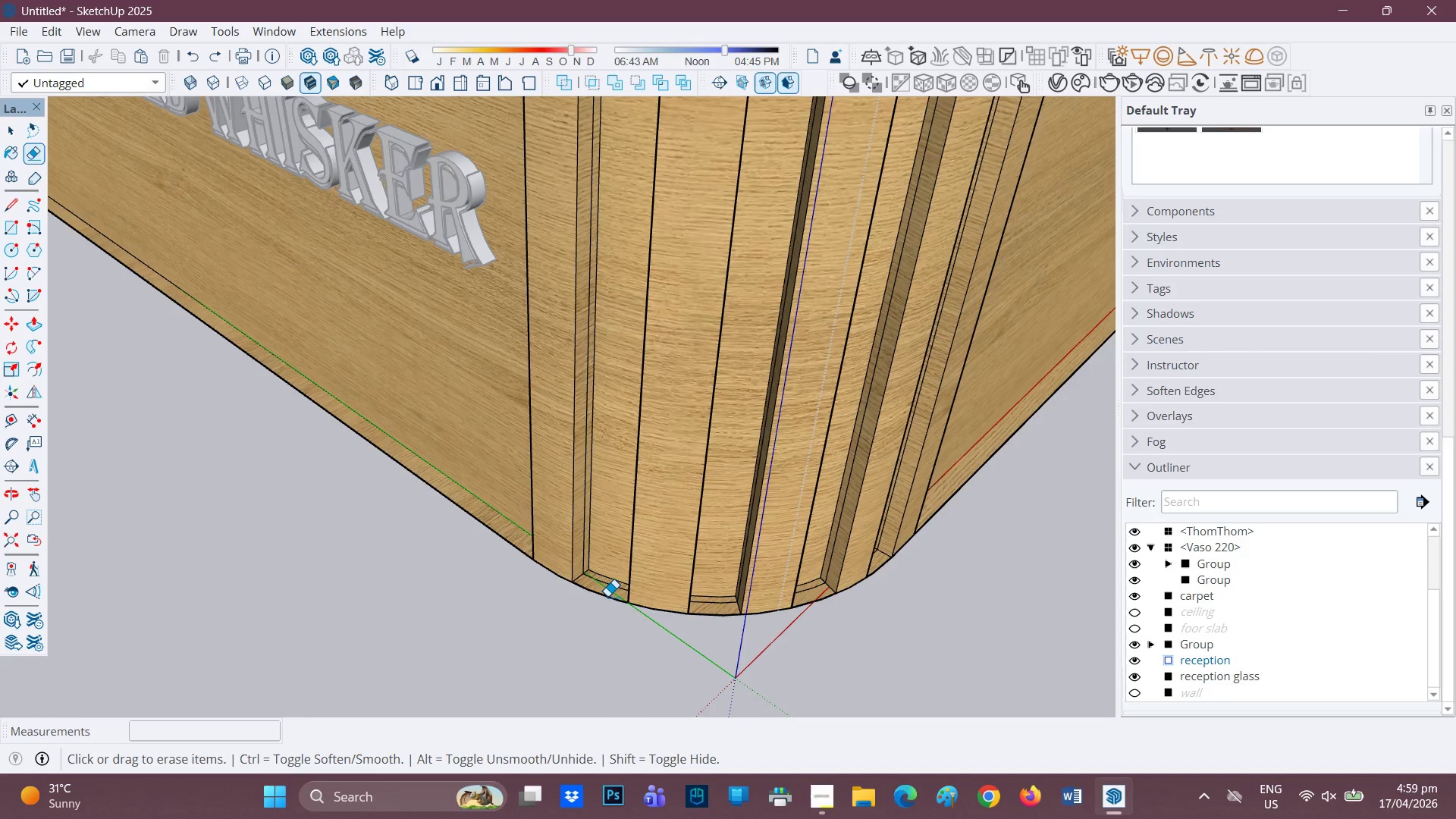 
key(E)
 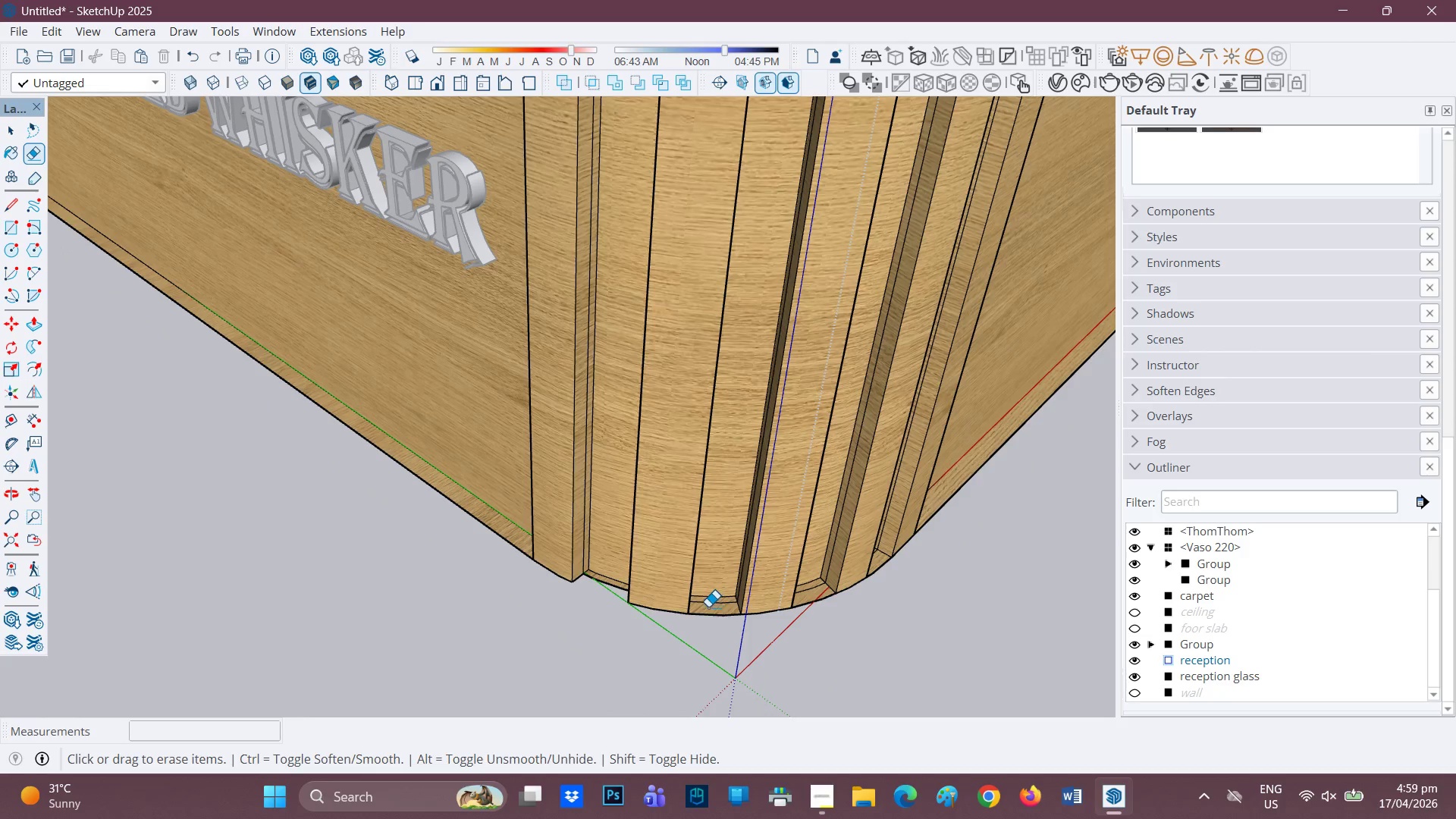 
left_click_drag(start_coordinate=[711, 616], to_coordinate=[714, 621])
 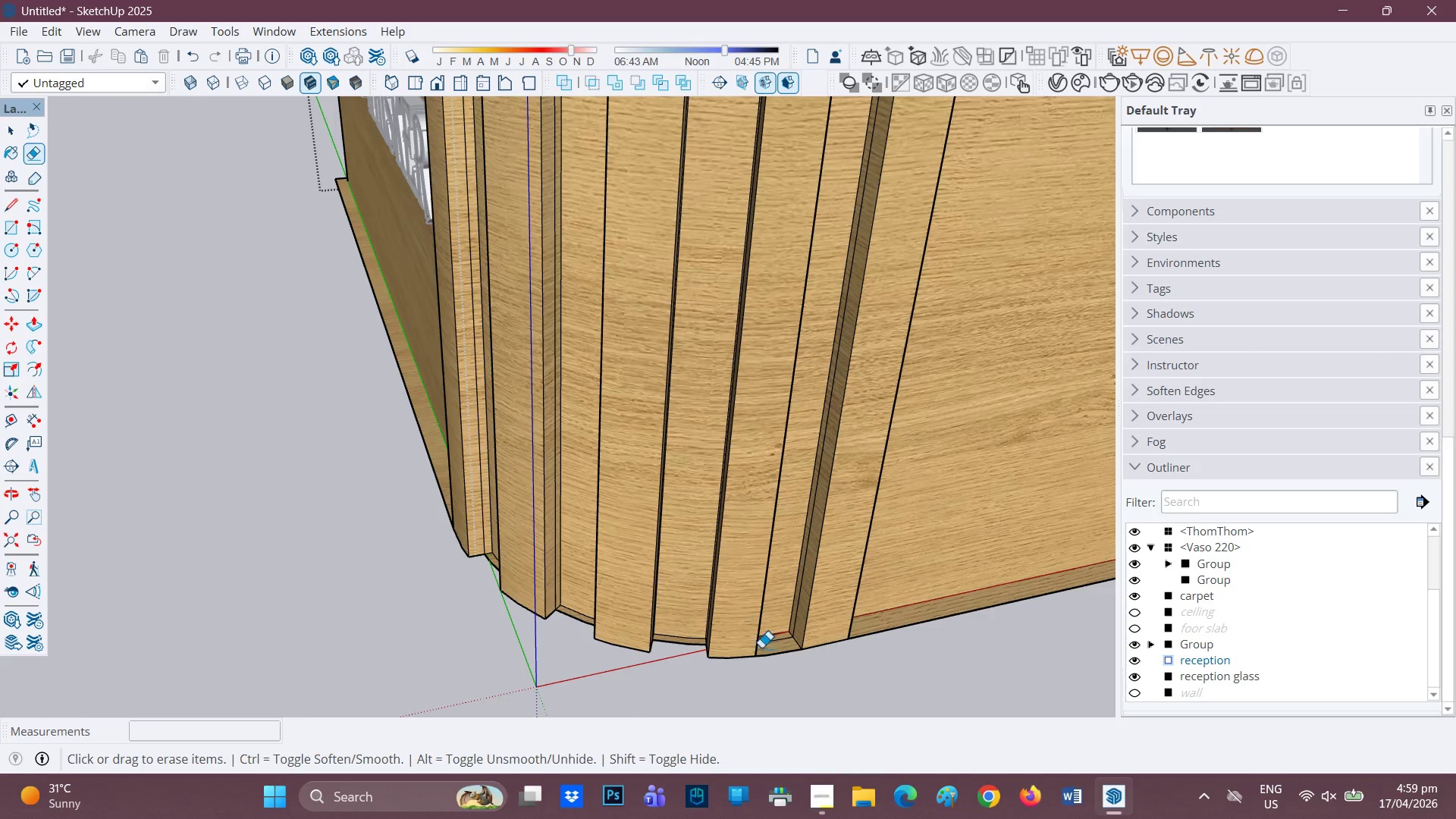 
left_click_drag(start_coordinate=[789, 651], to_coordinate=[788, 657])
 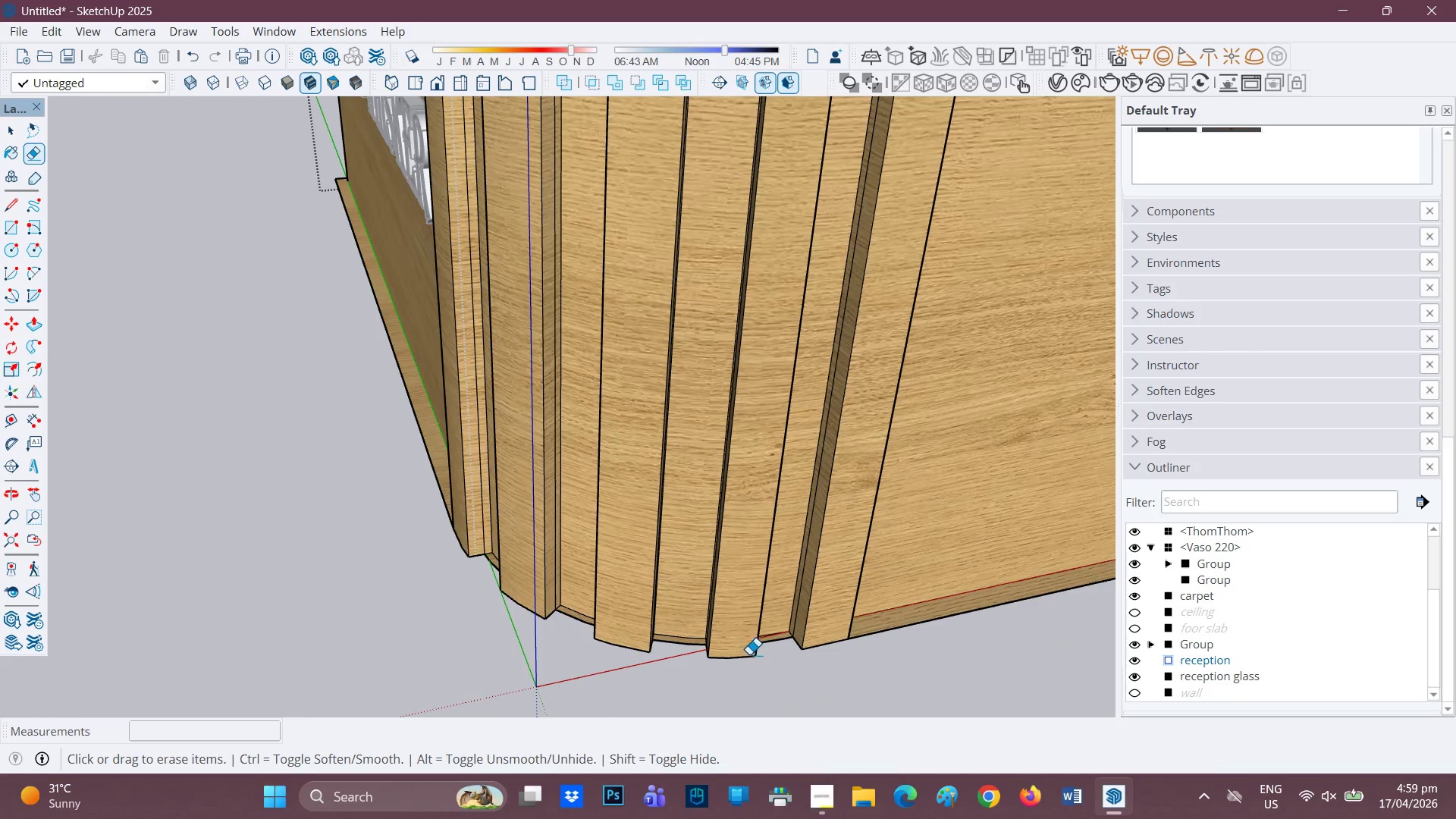 
scroll: coordinate [748, 654], scroll_direction: down, amount: 1.0
 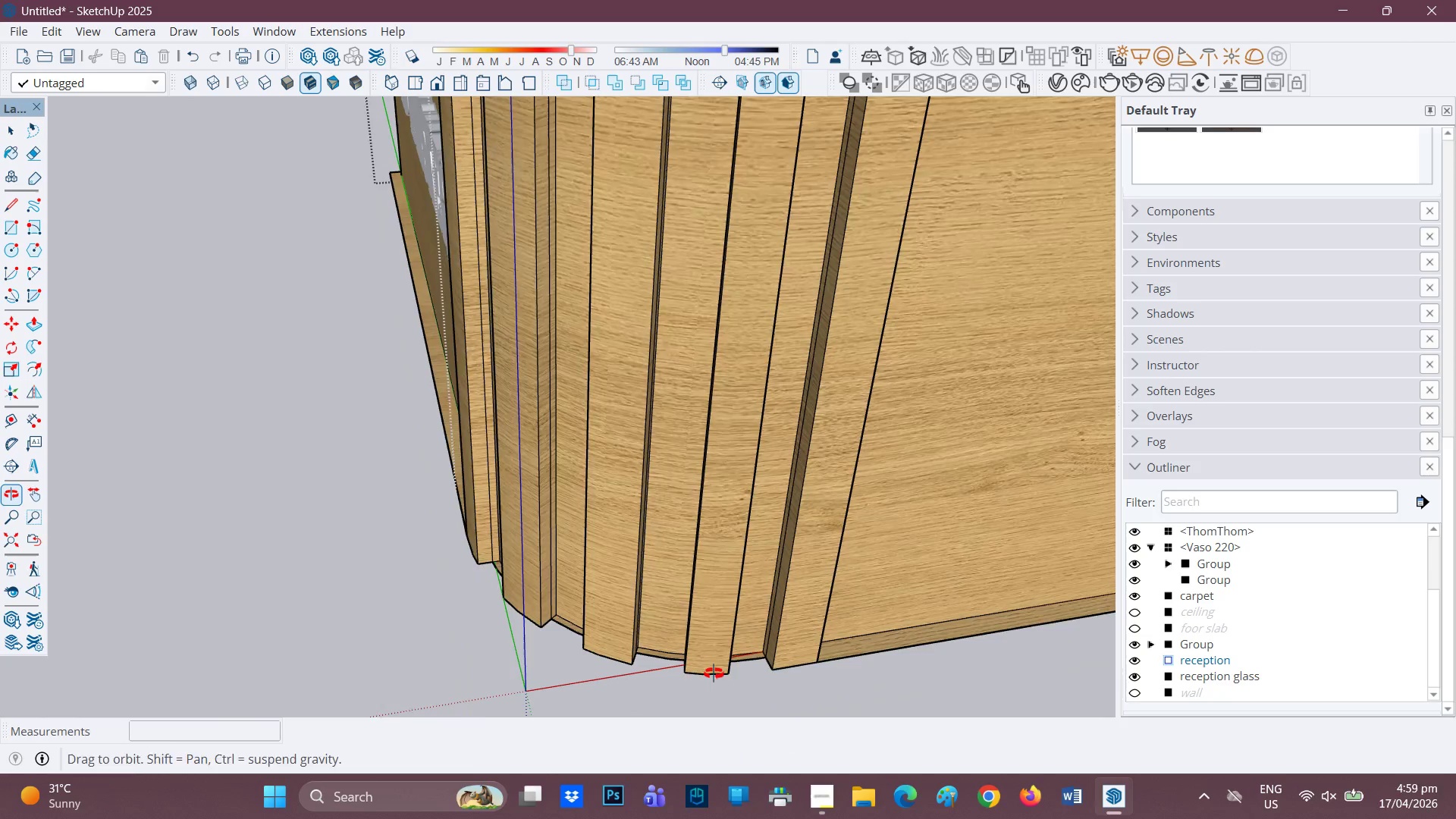 
key(P)
 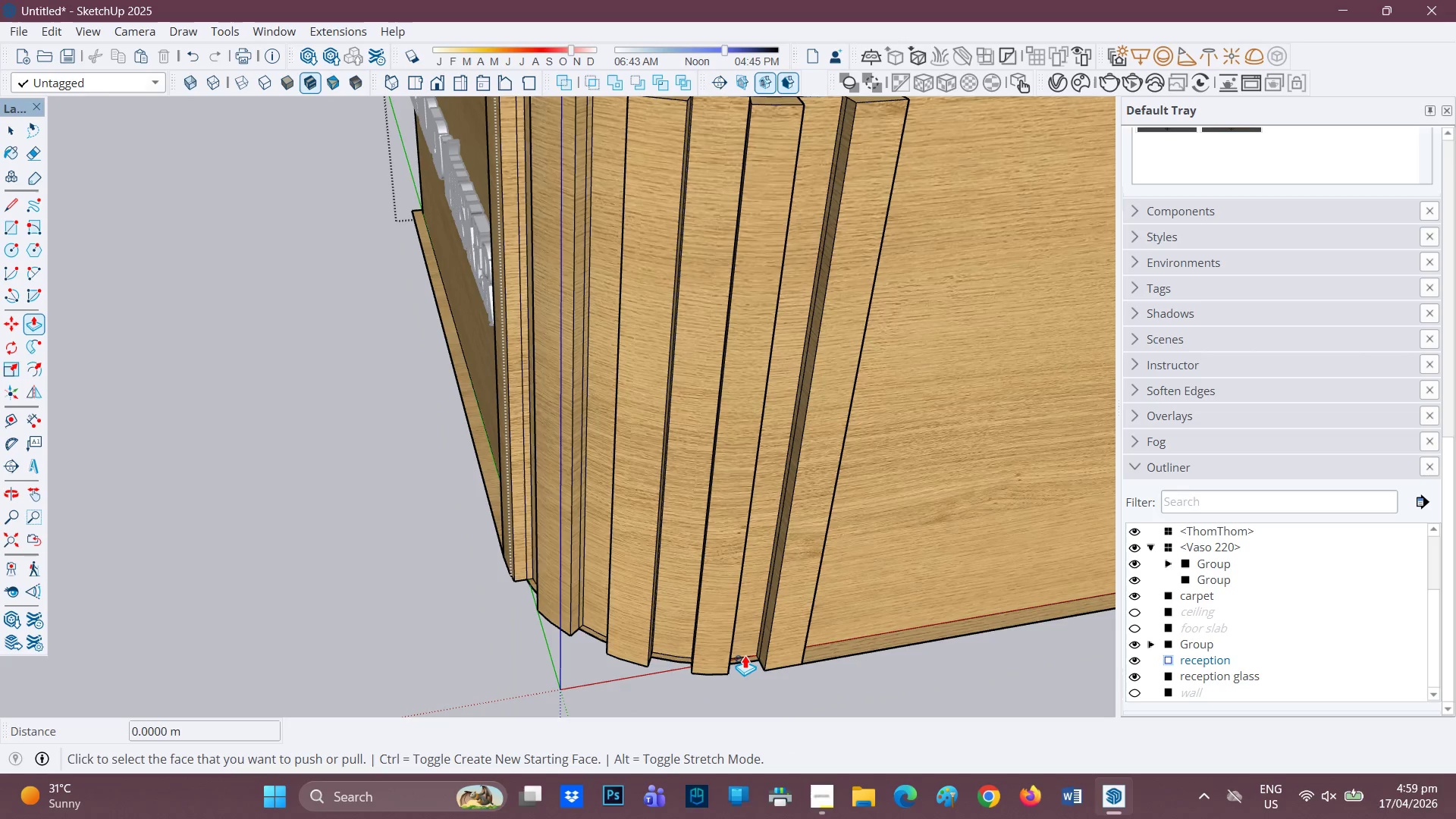 
scroll: coordinate [714, 676], scroll_direction: down, amount: 2.0
 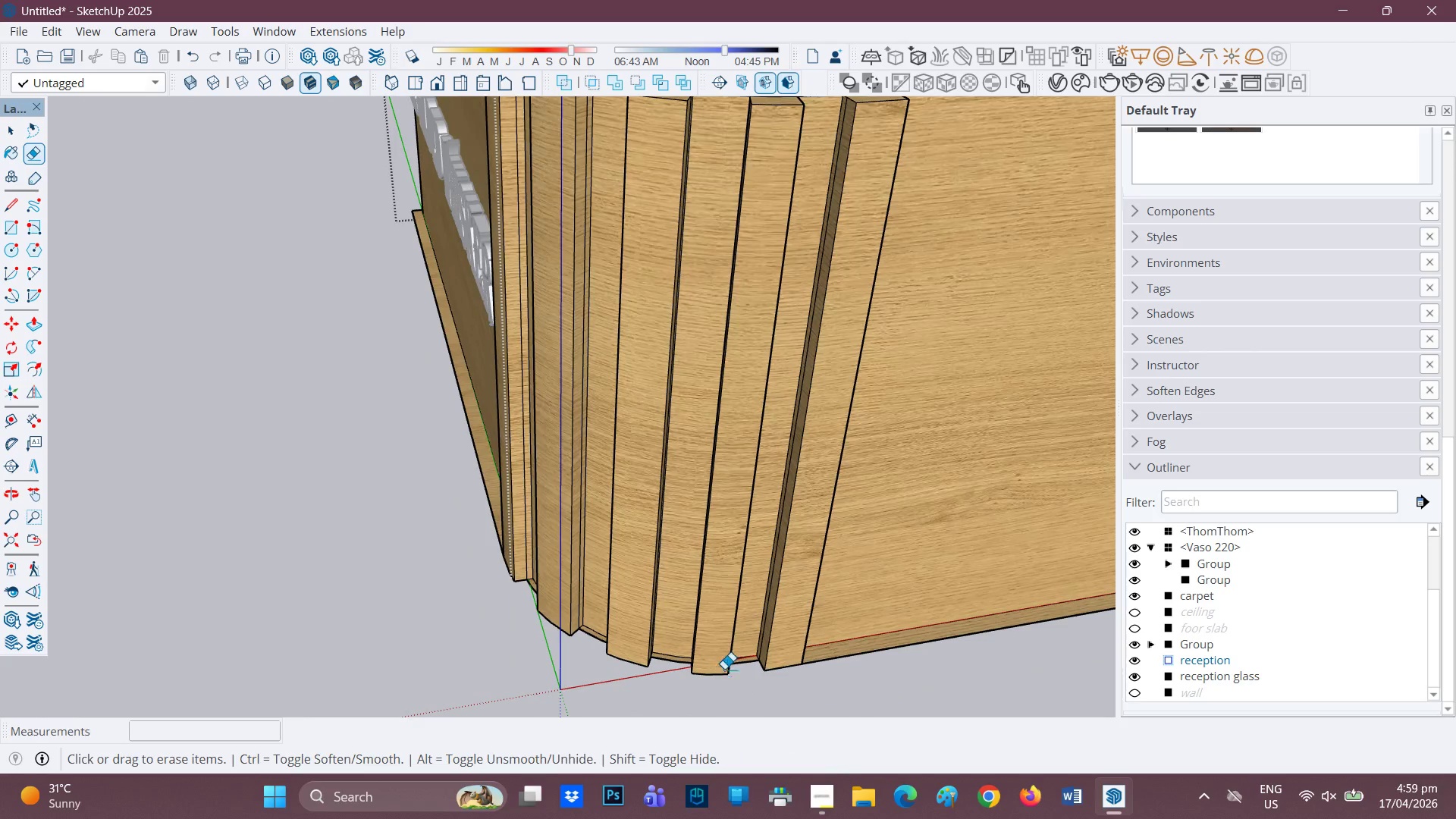 
scroll: coordinate [739, 667], scroll_direction: up, amount: 5.0
 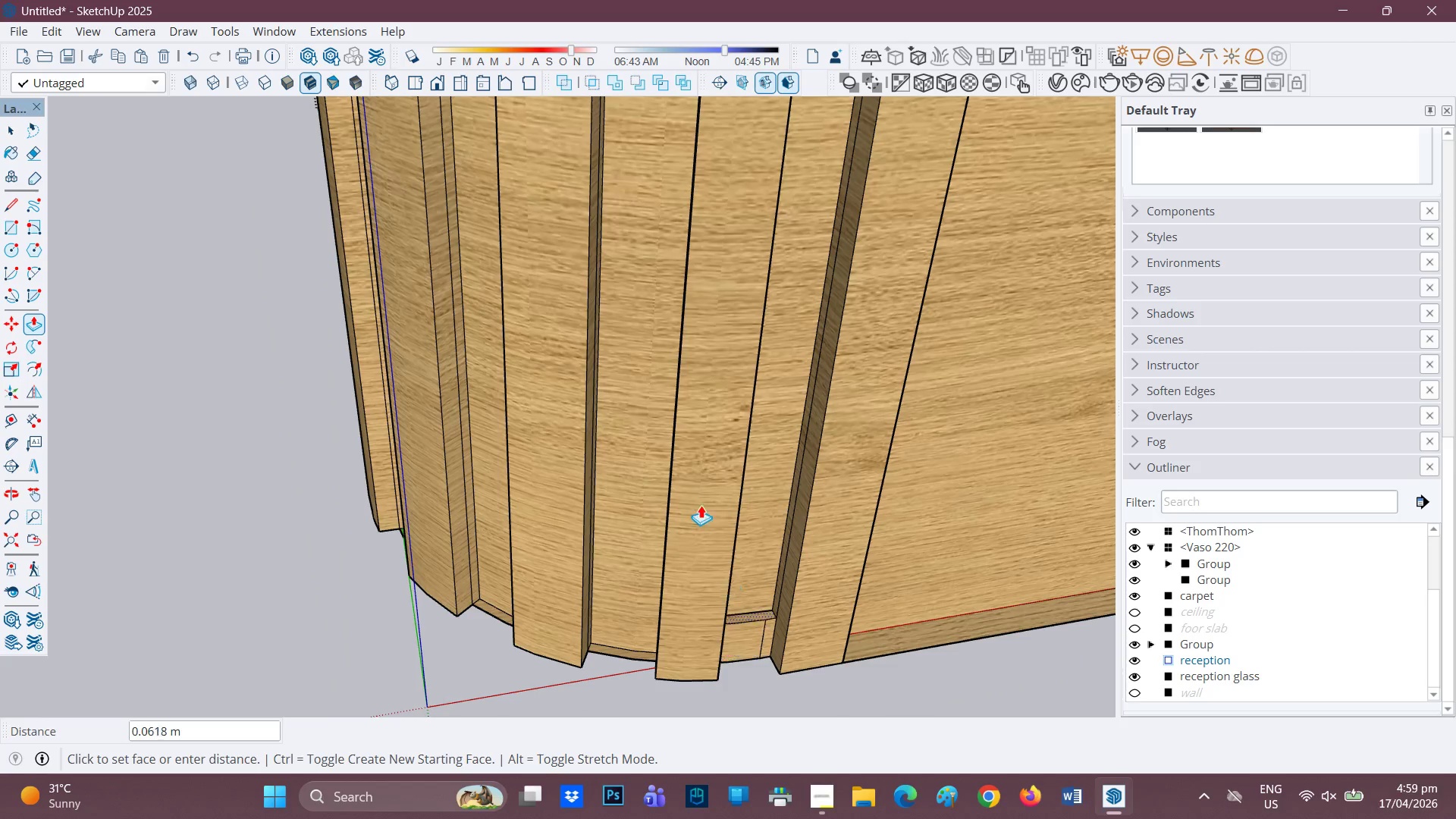 
scroll: coordinate [804, 479], scroll_direction: down, amount: 9.0
 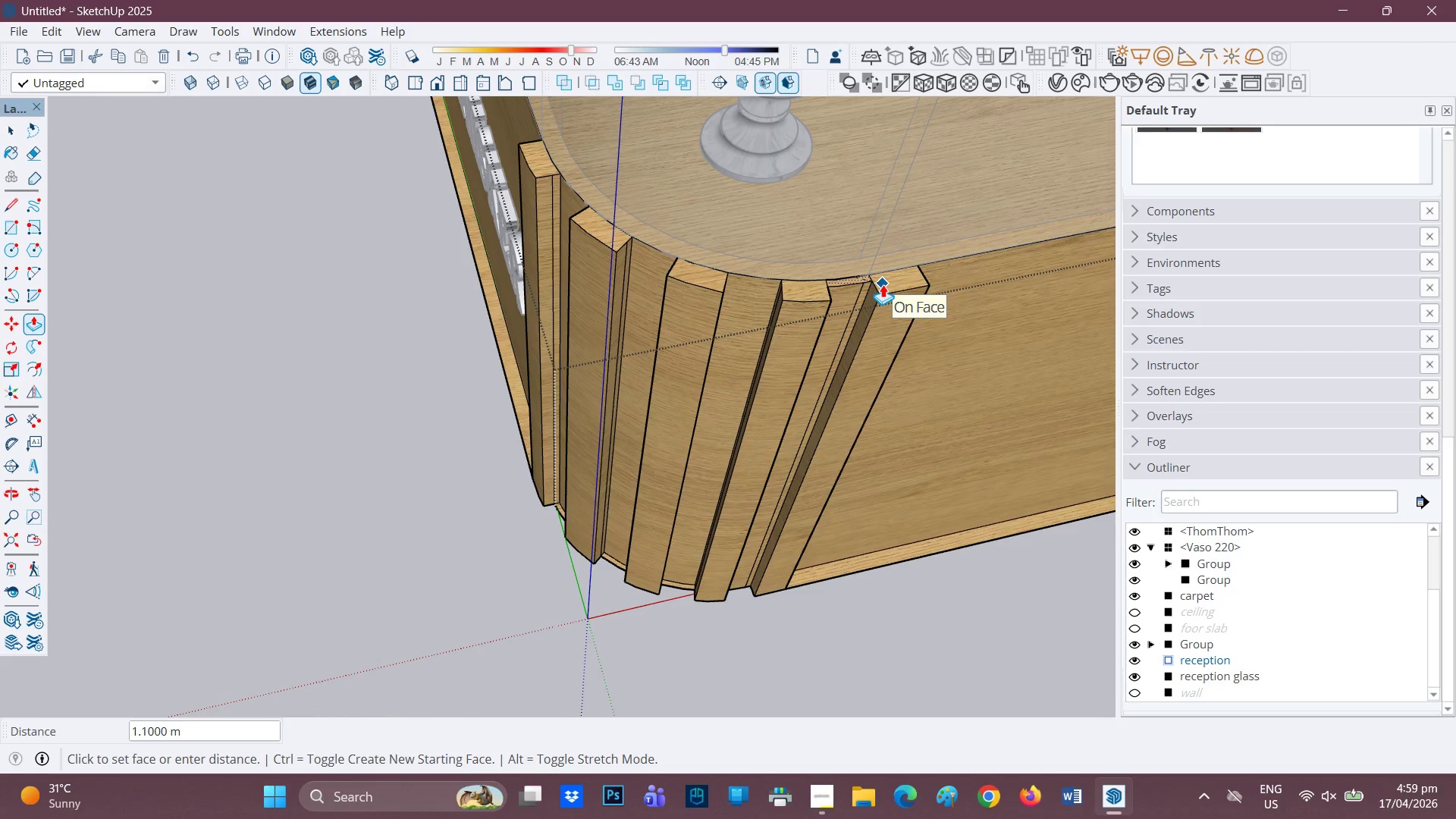 
left_click([879, 286])
 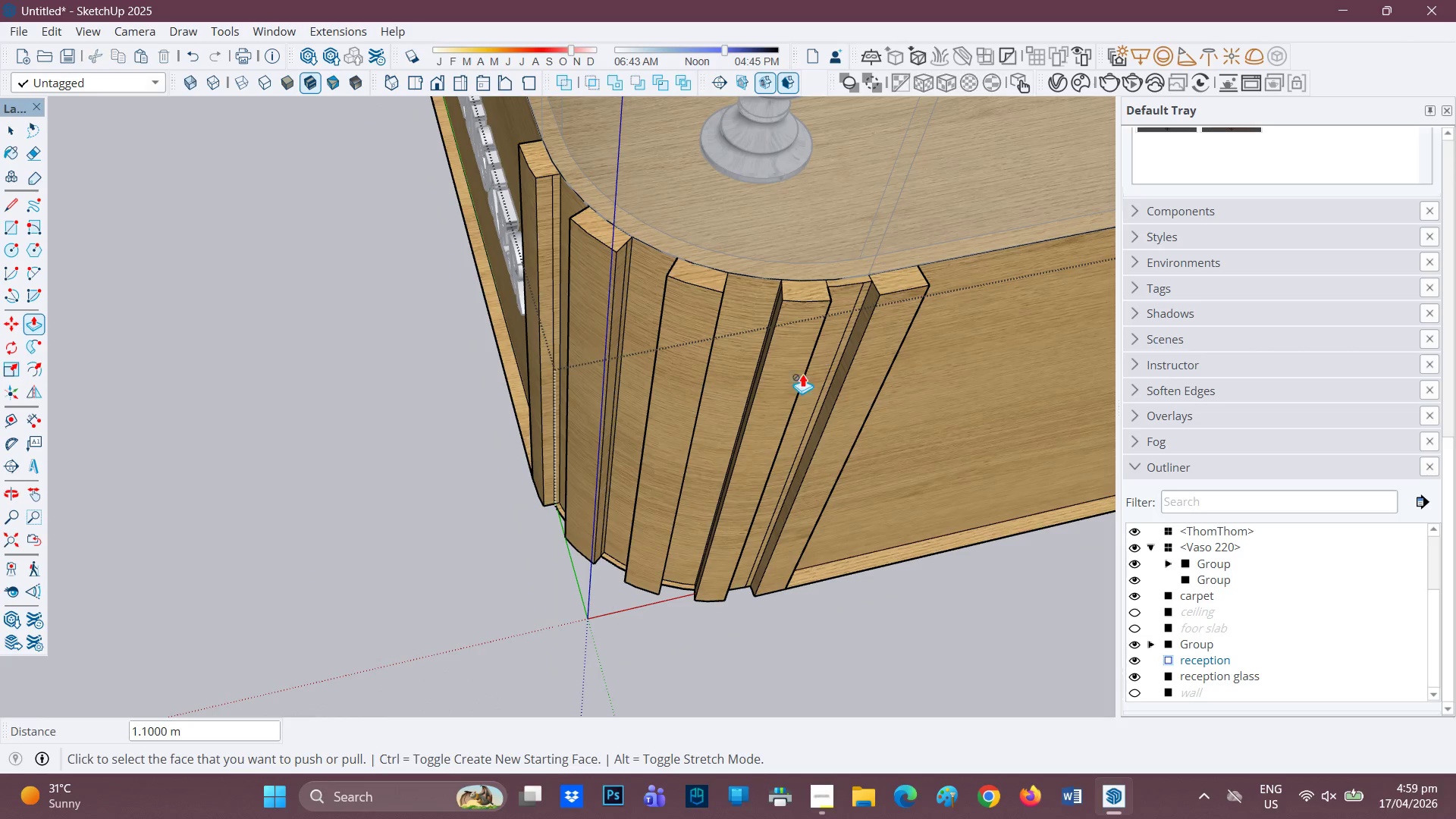 
scroll: coordinate [689, 513], scroll_direction: up, amount: 2.0
 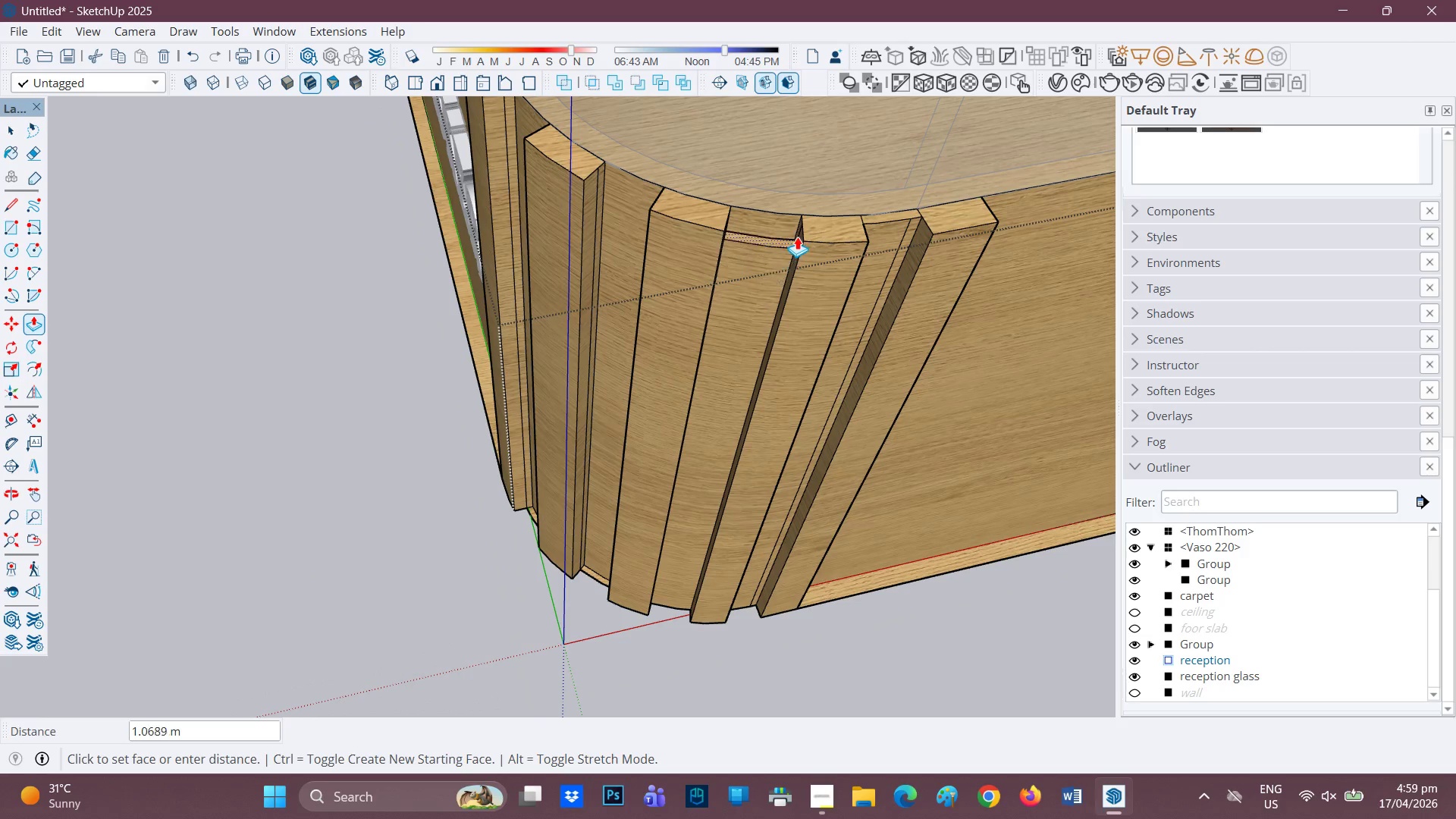 
left_click([801, 231])
 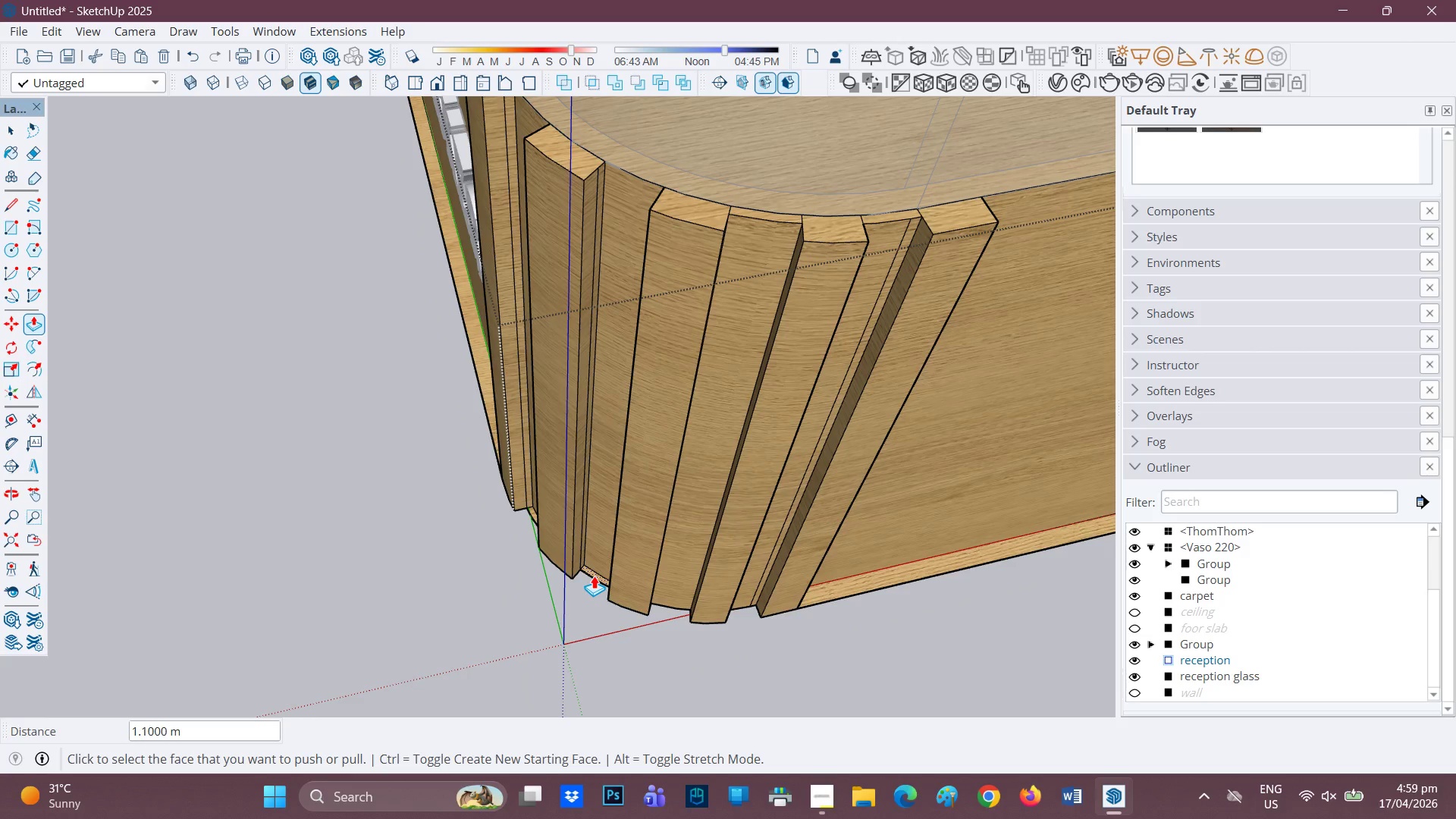 
left_click([595, 575])
 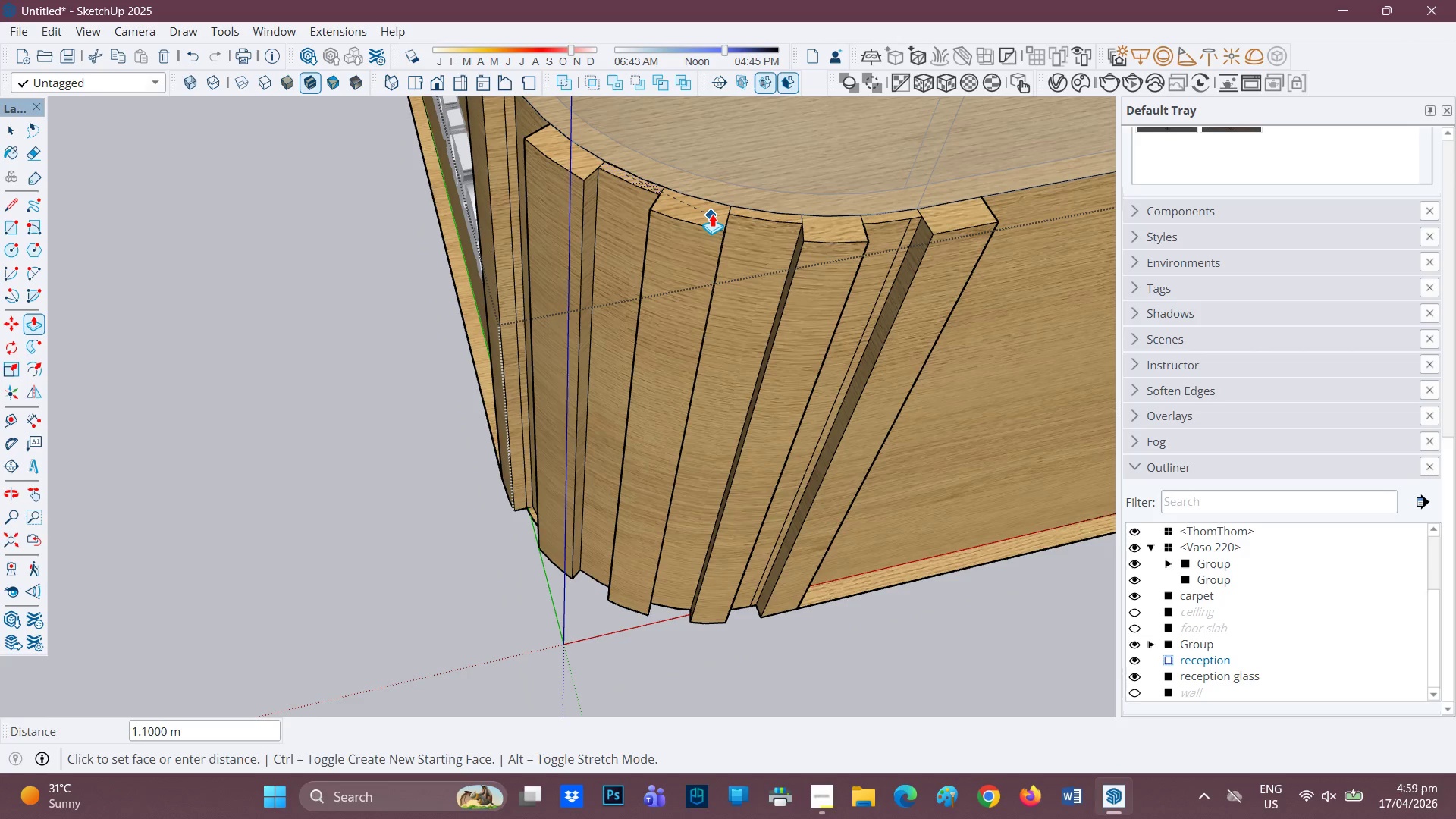 
left_click([712, 214])
 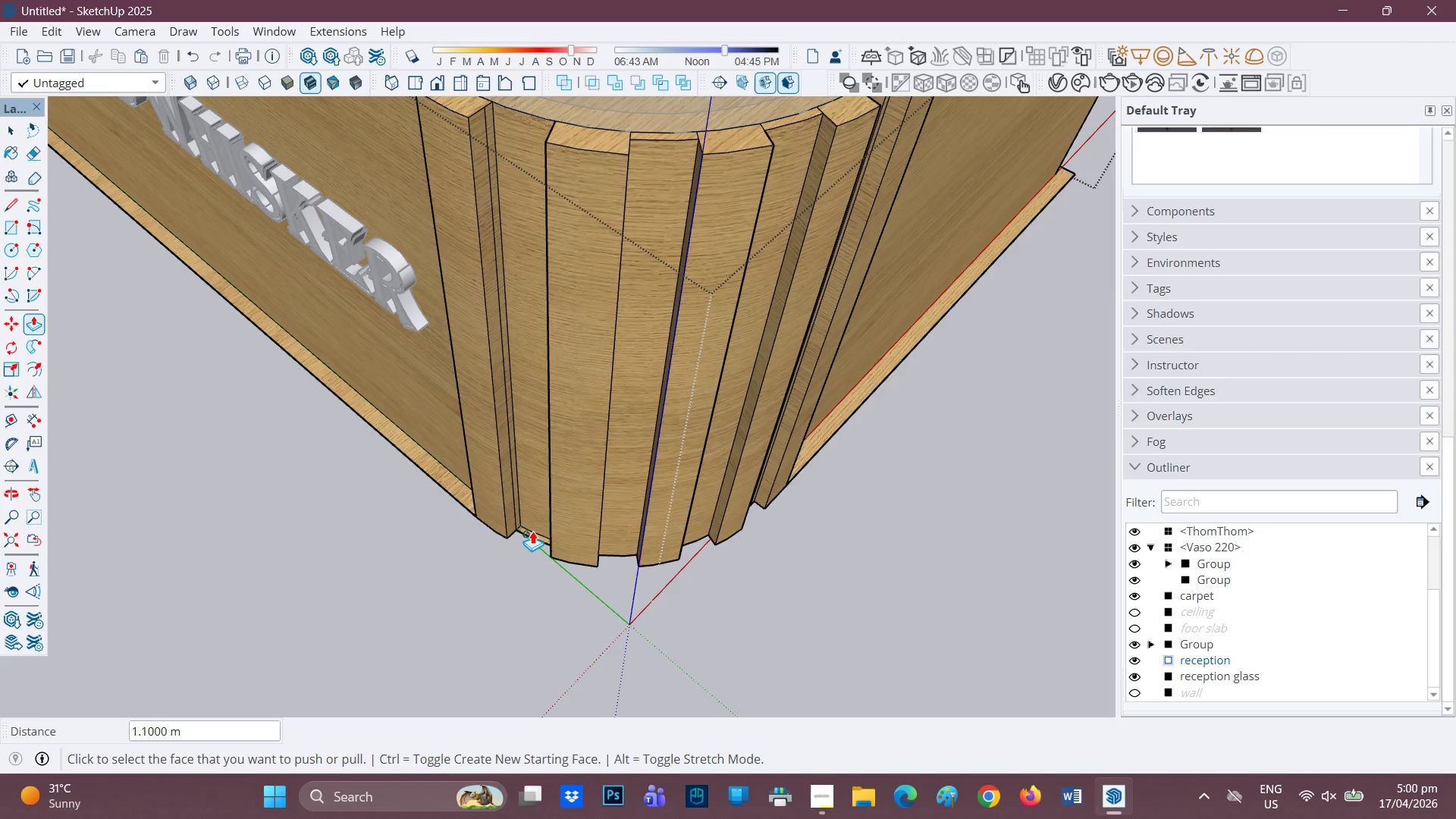 
left_click([532, 532])
 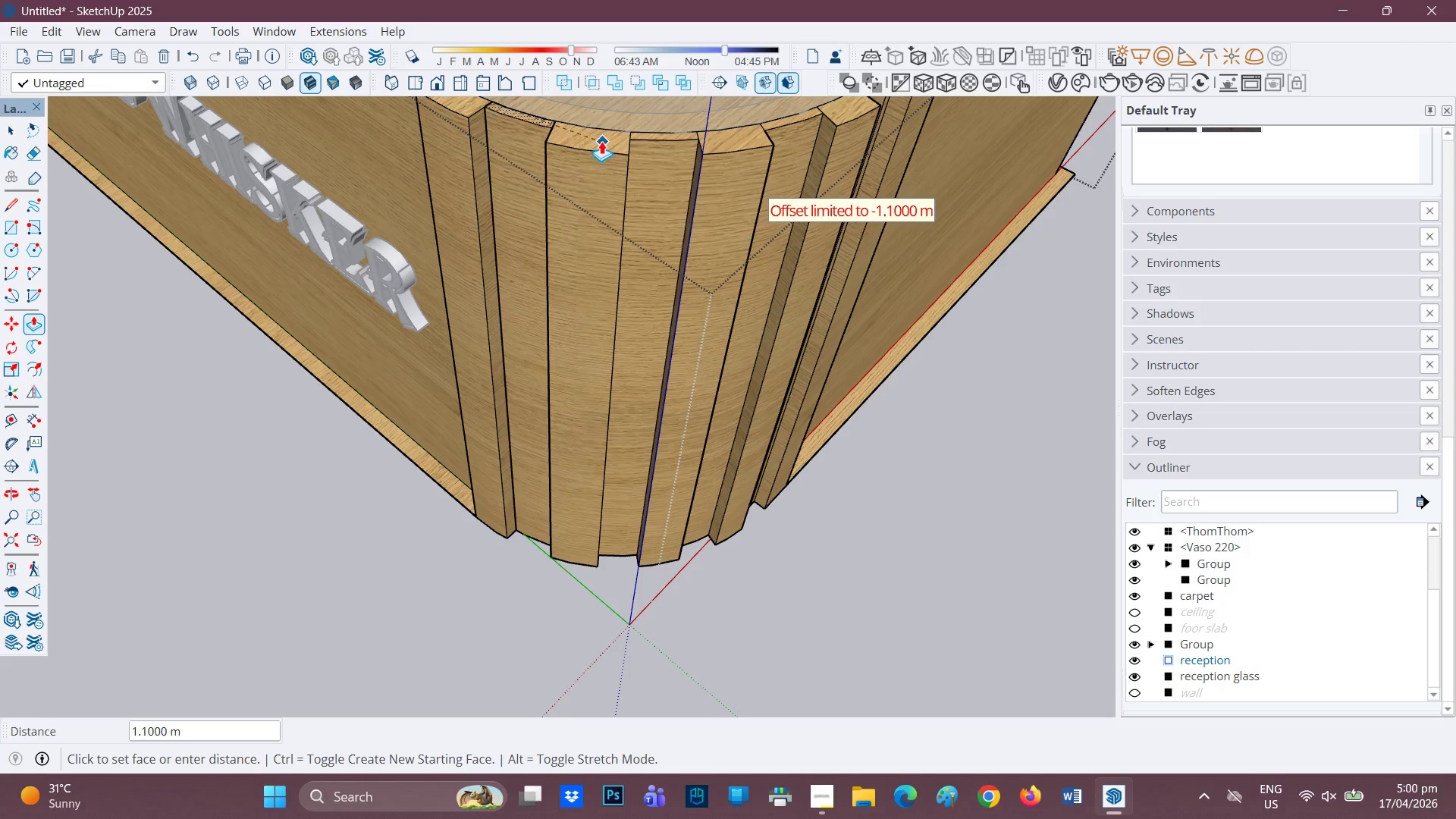 
left_click([601, 141])
 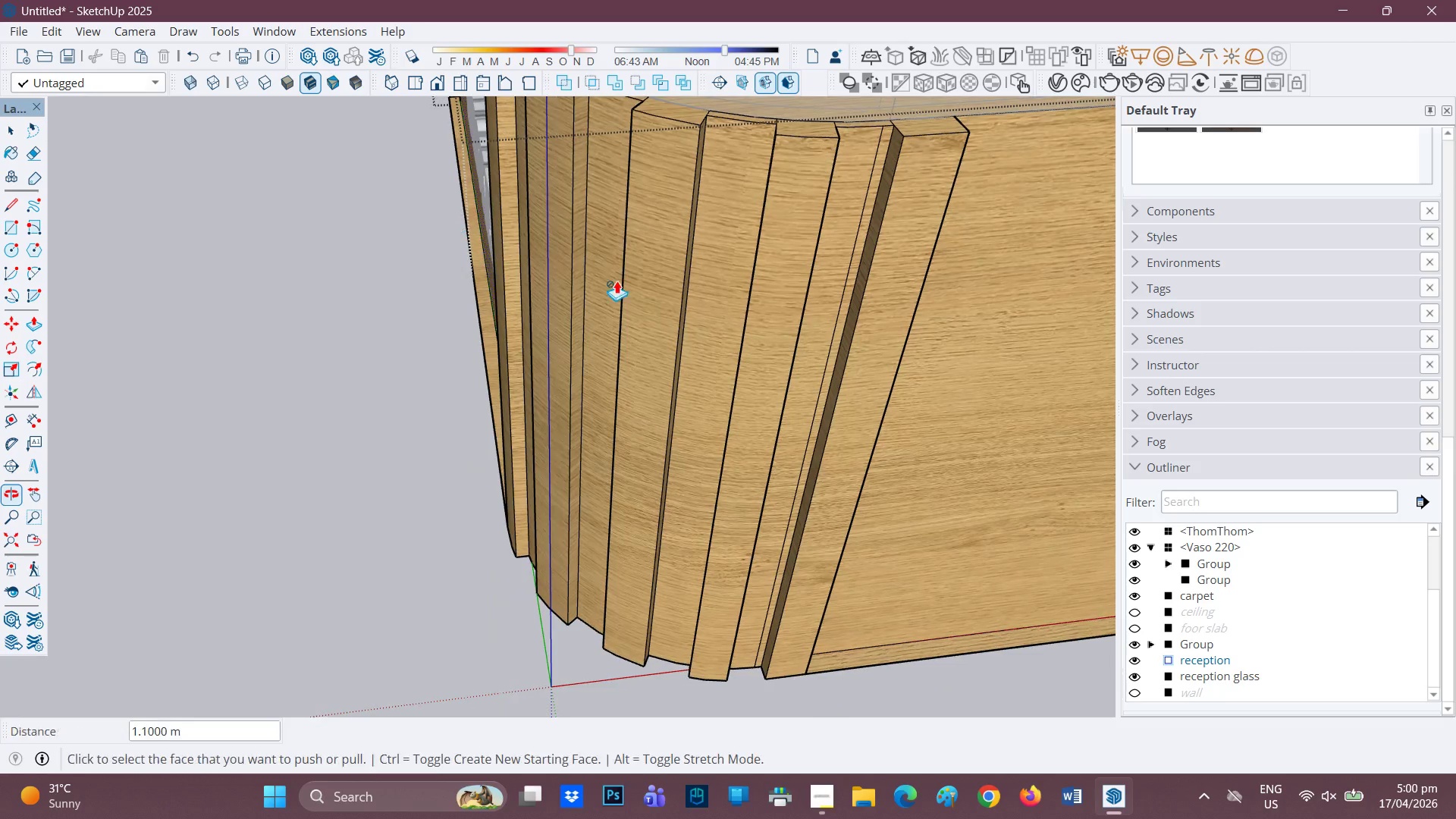 
key(E)
 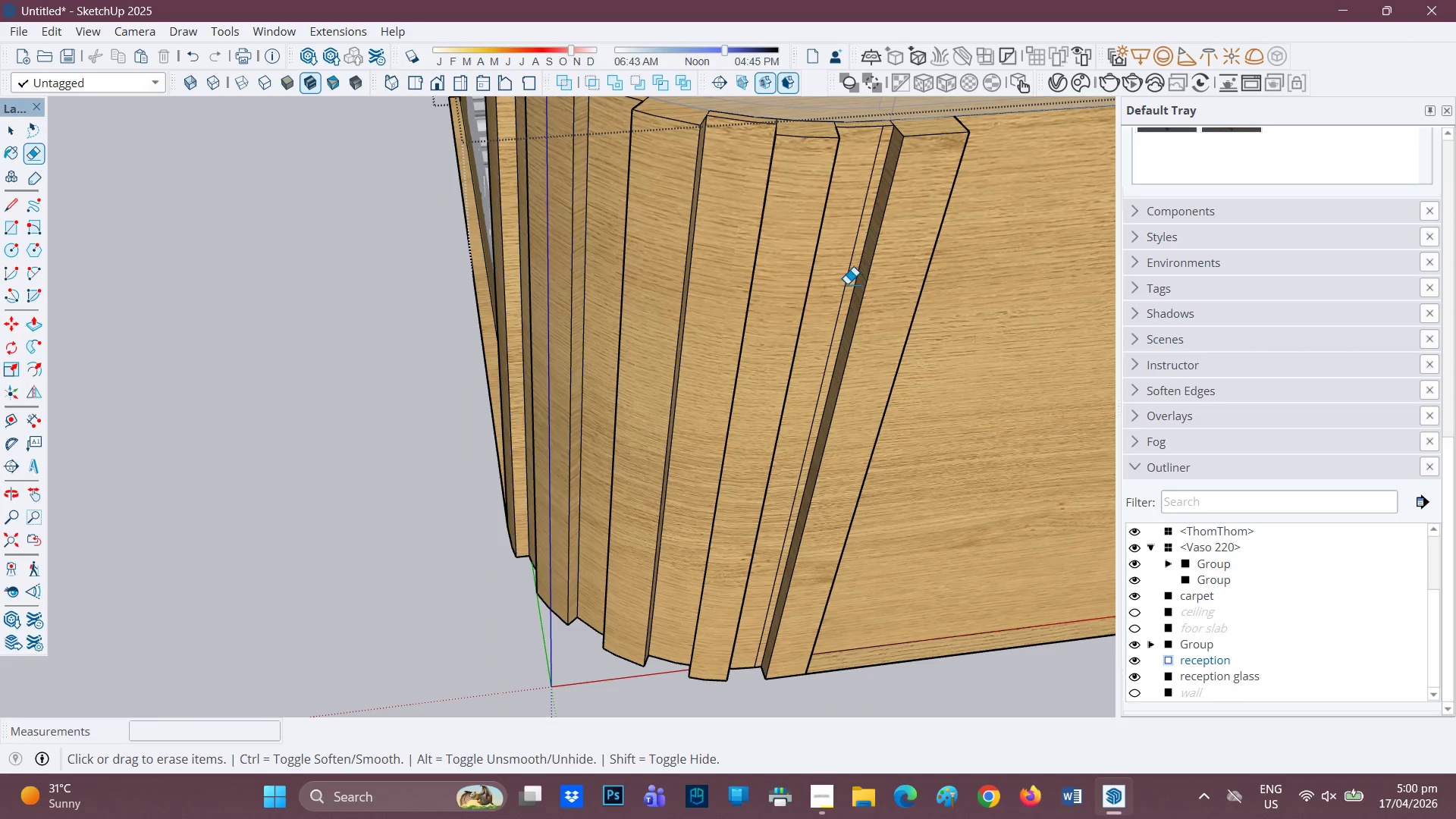 
left_click([847, 284])
 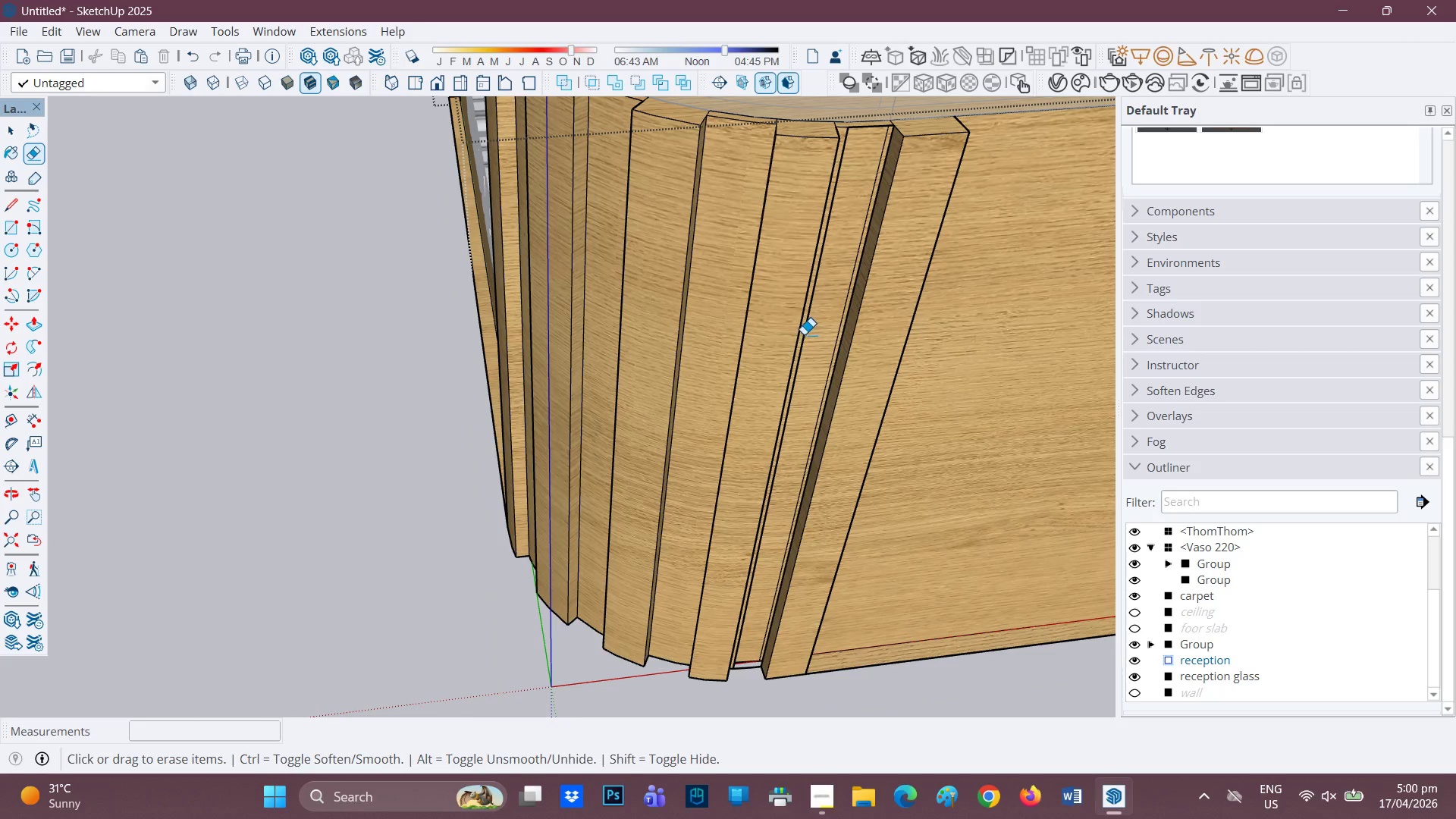 
key(Control+Z)
 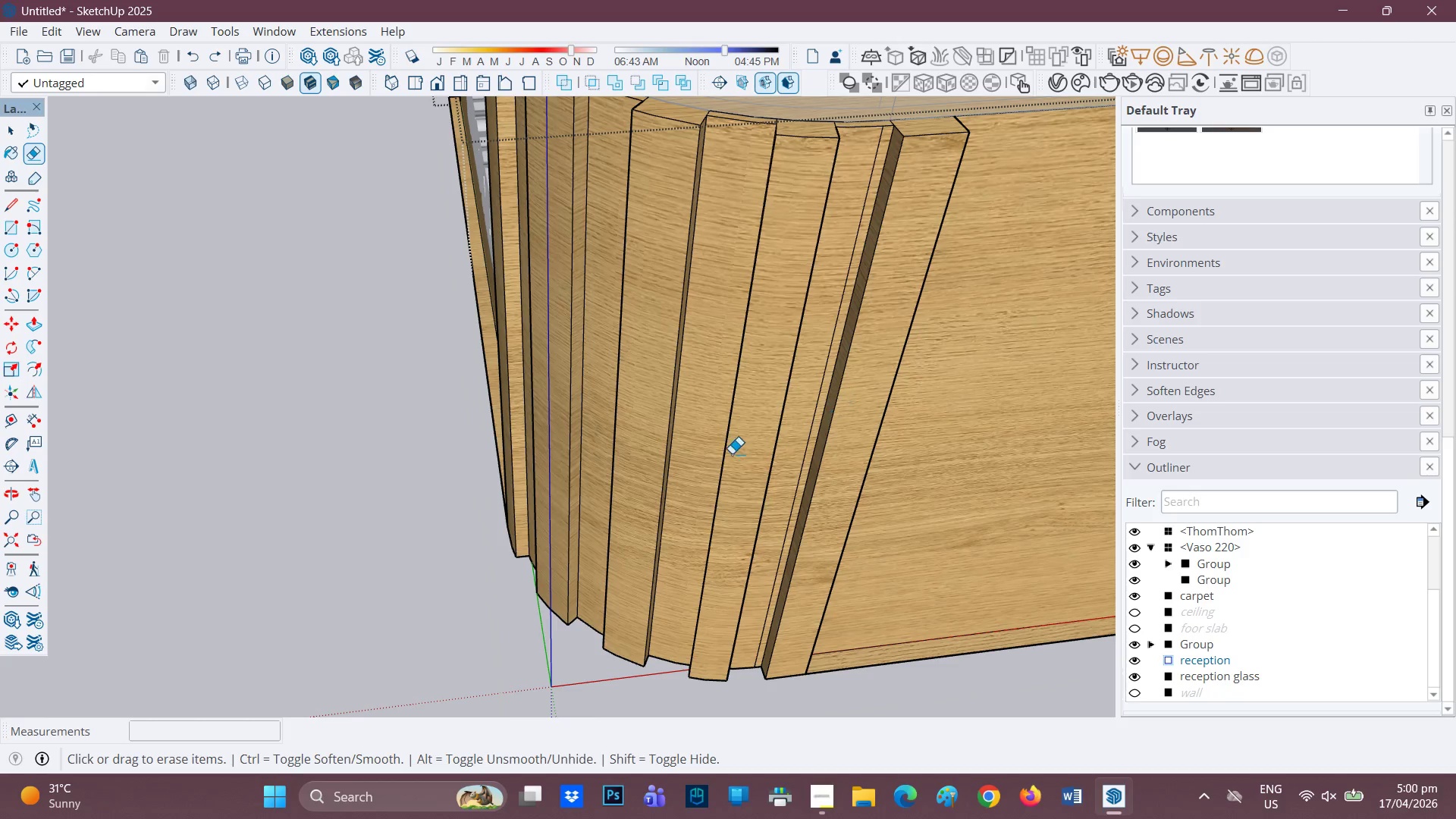 
scroll: coordinate [782, 632], scroll_direction: down, amount: 8.0
 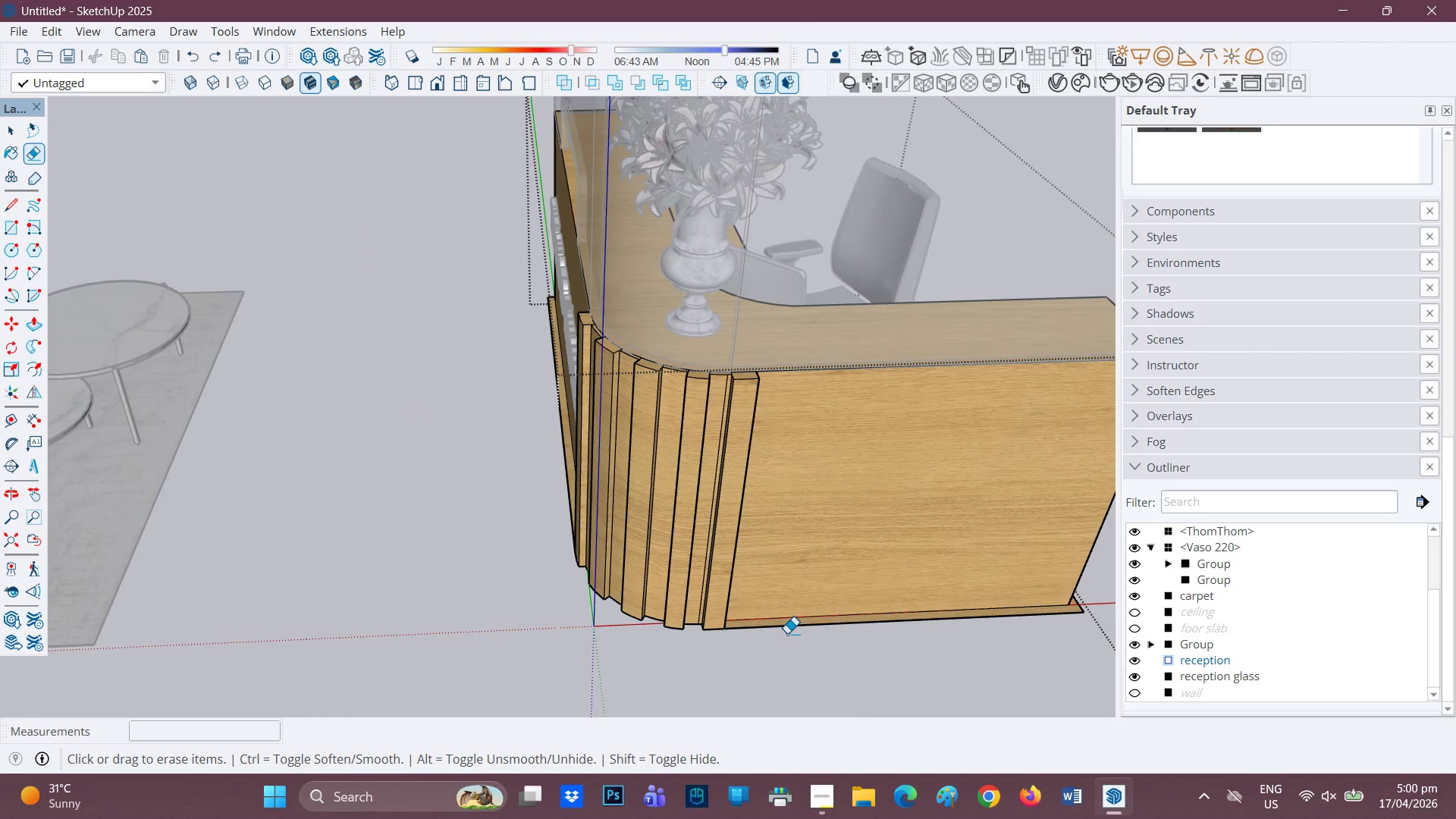 
key(E)
 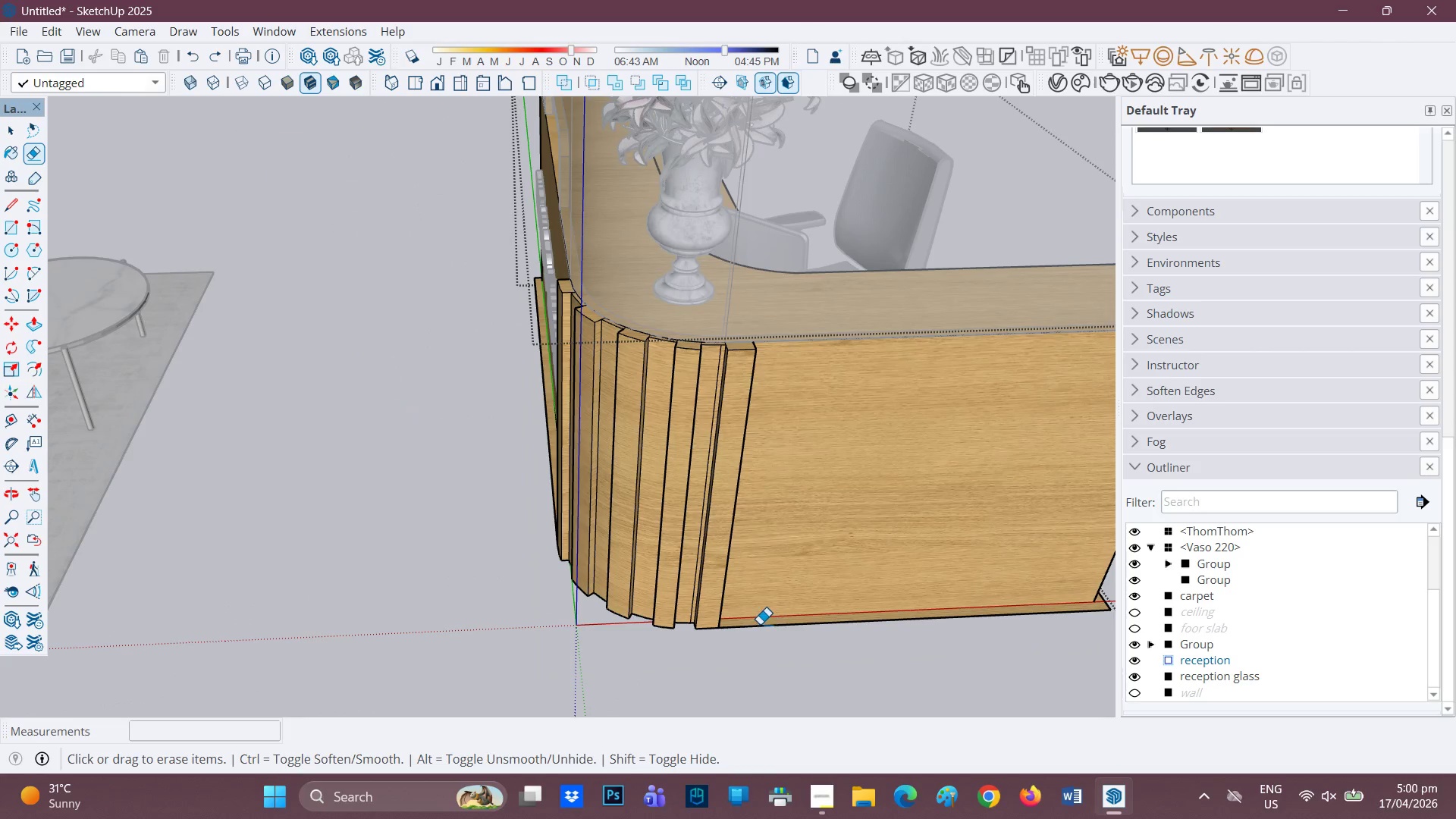 
scroll: coordinate [786, 639], scroll_direction: up, amount: 1.0
 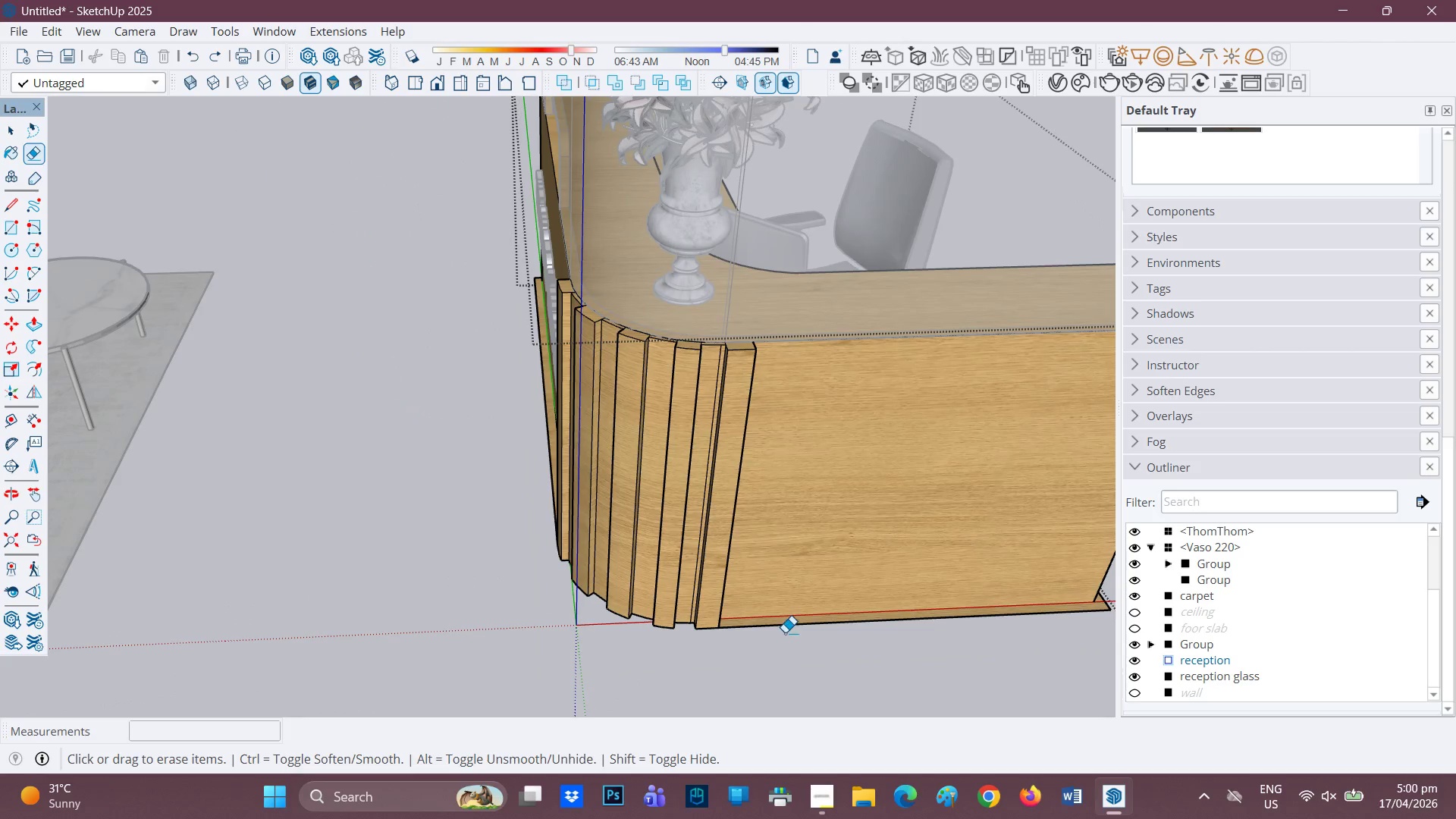 
left_click_drag(start_coordinate=[760, 625], to_coordinate=[762, 633])
 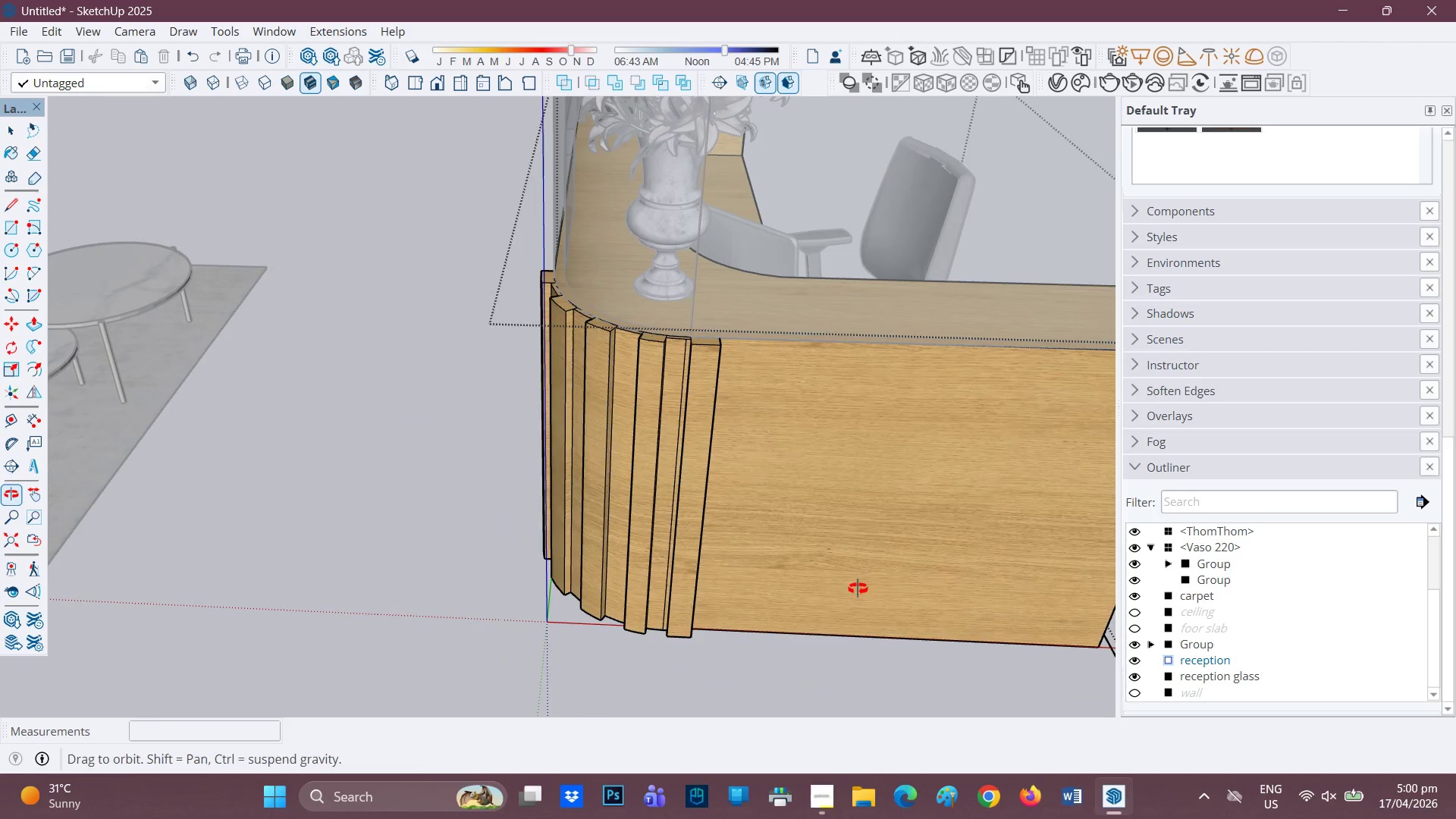 
key(H)
 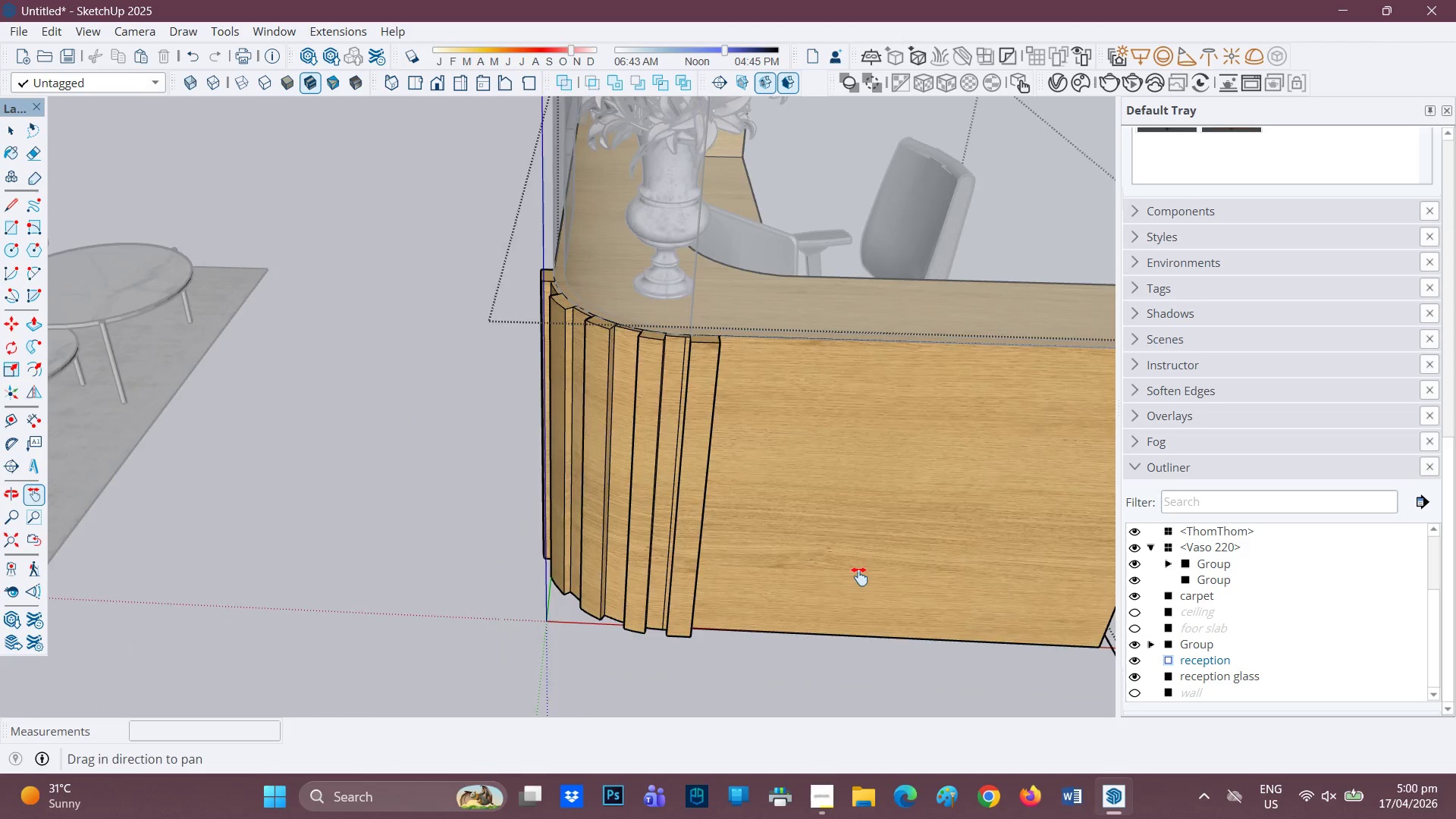 
left_click_drag(start_coordinate=[870, 586], to_coordinate=[345, 565])
 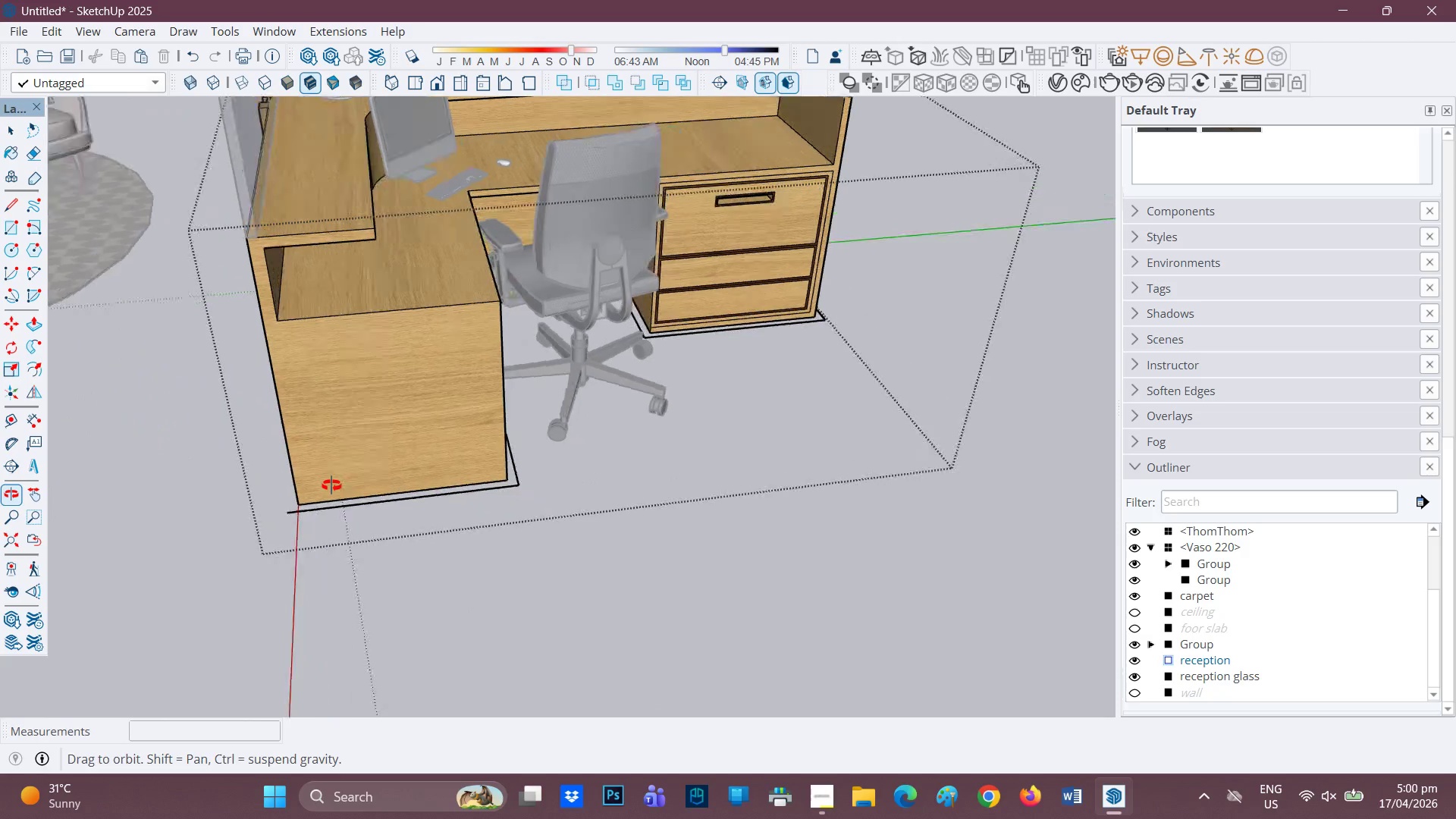 
key(E)
 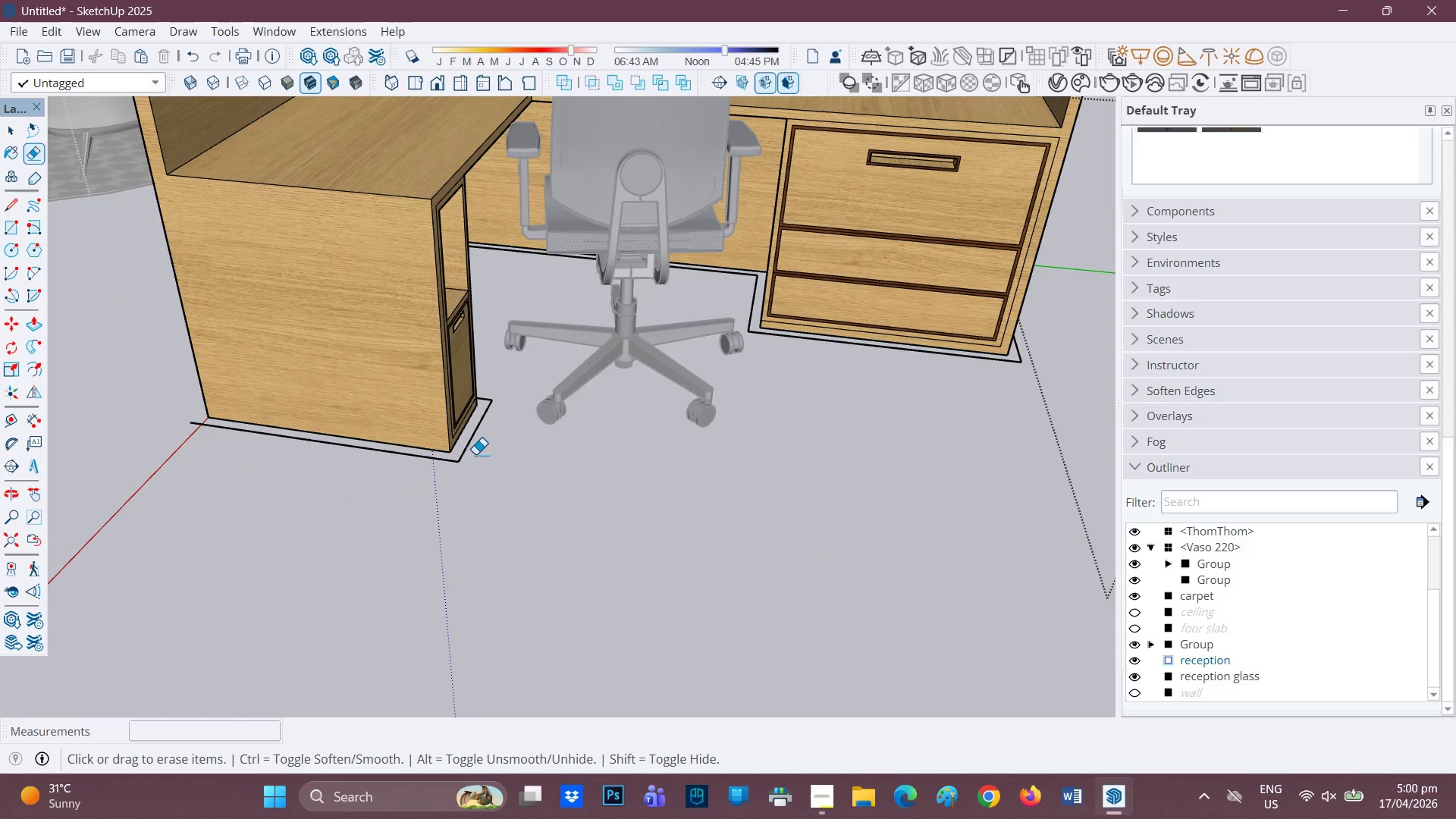 
scroll: coordinate [488, 481], scroll_direction: up, amount: 3.0
 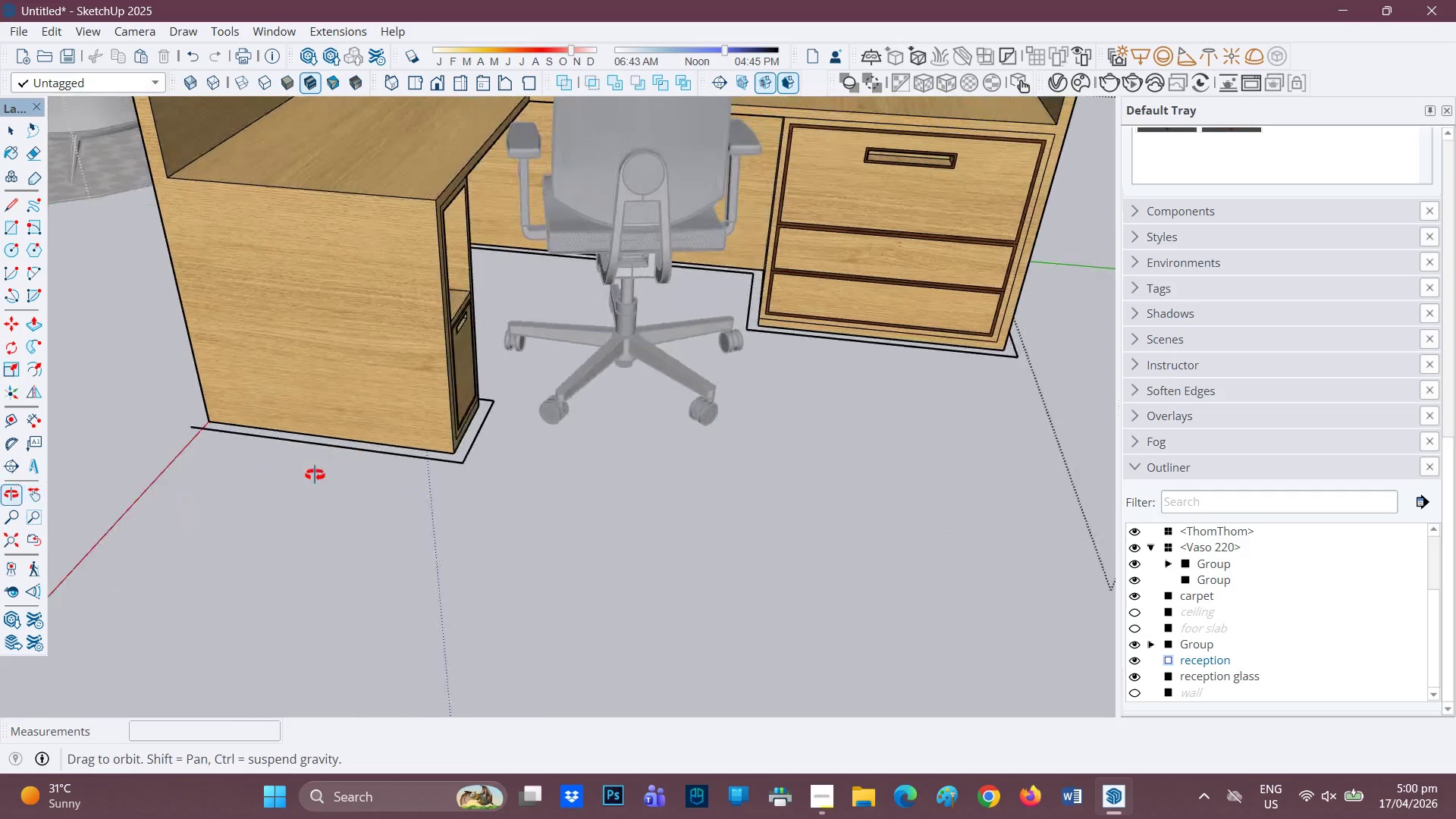 
left_click_drag(start_coordinate=[469, 457], to_coordinate=[445, 466])
 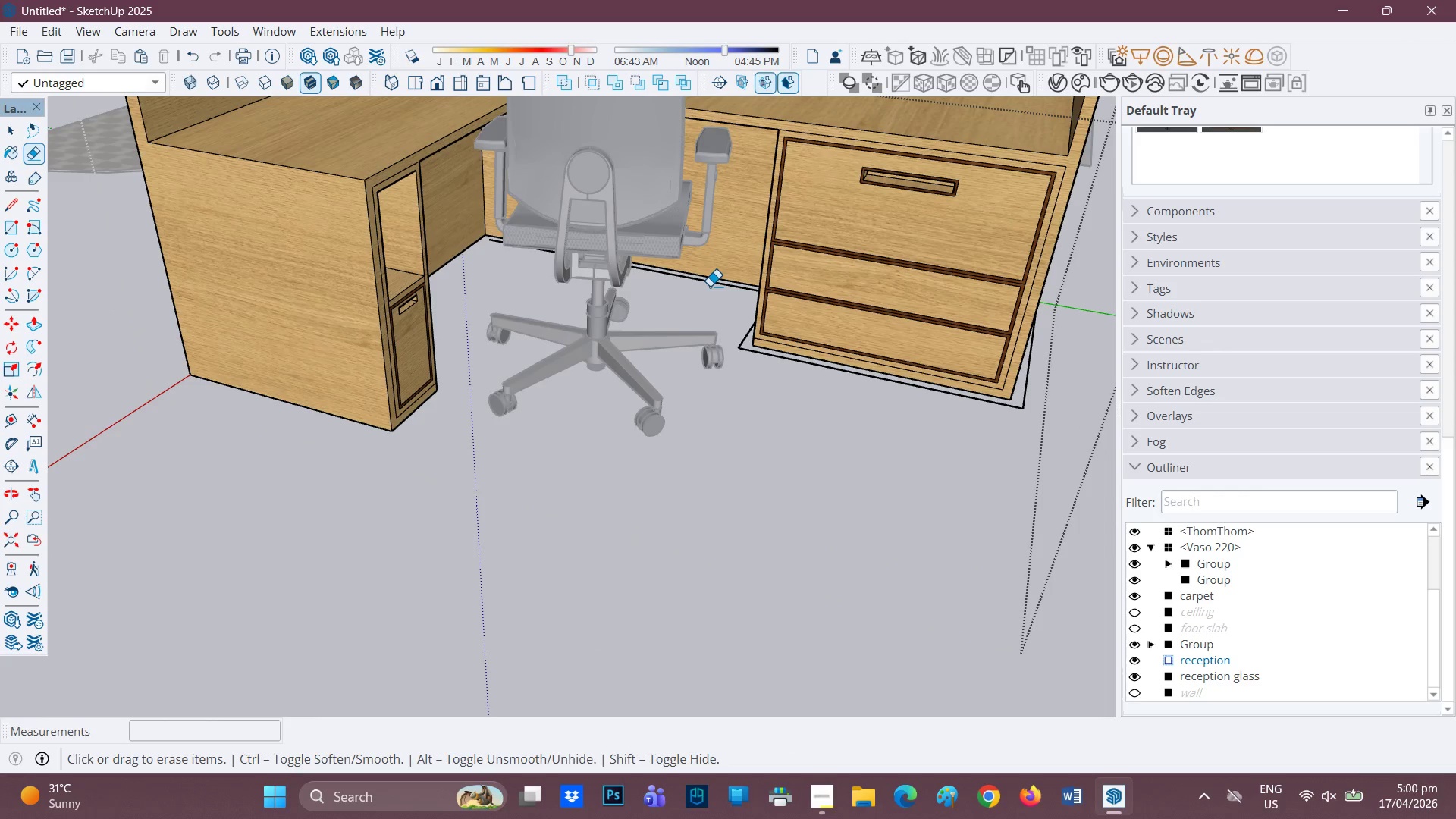 
wait(5.19)
 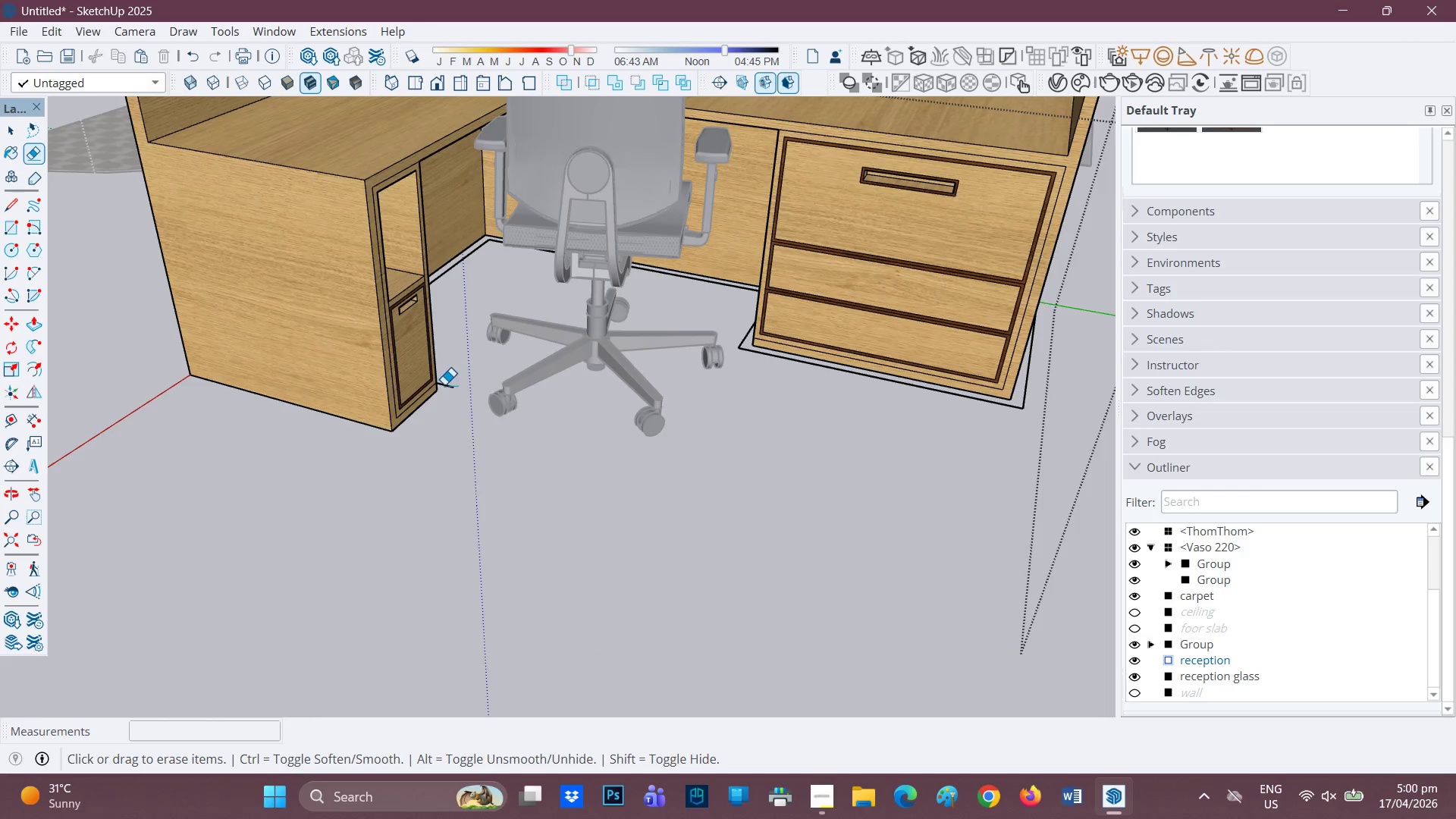 
left_click_drag(start_coordinate=[741, 346], to_coordinate=[742, 359])
 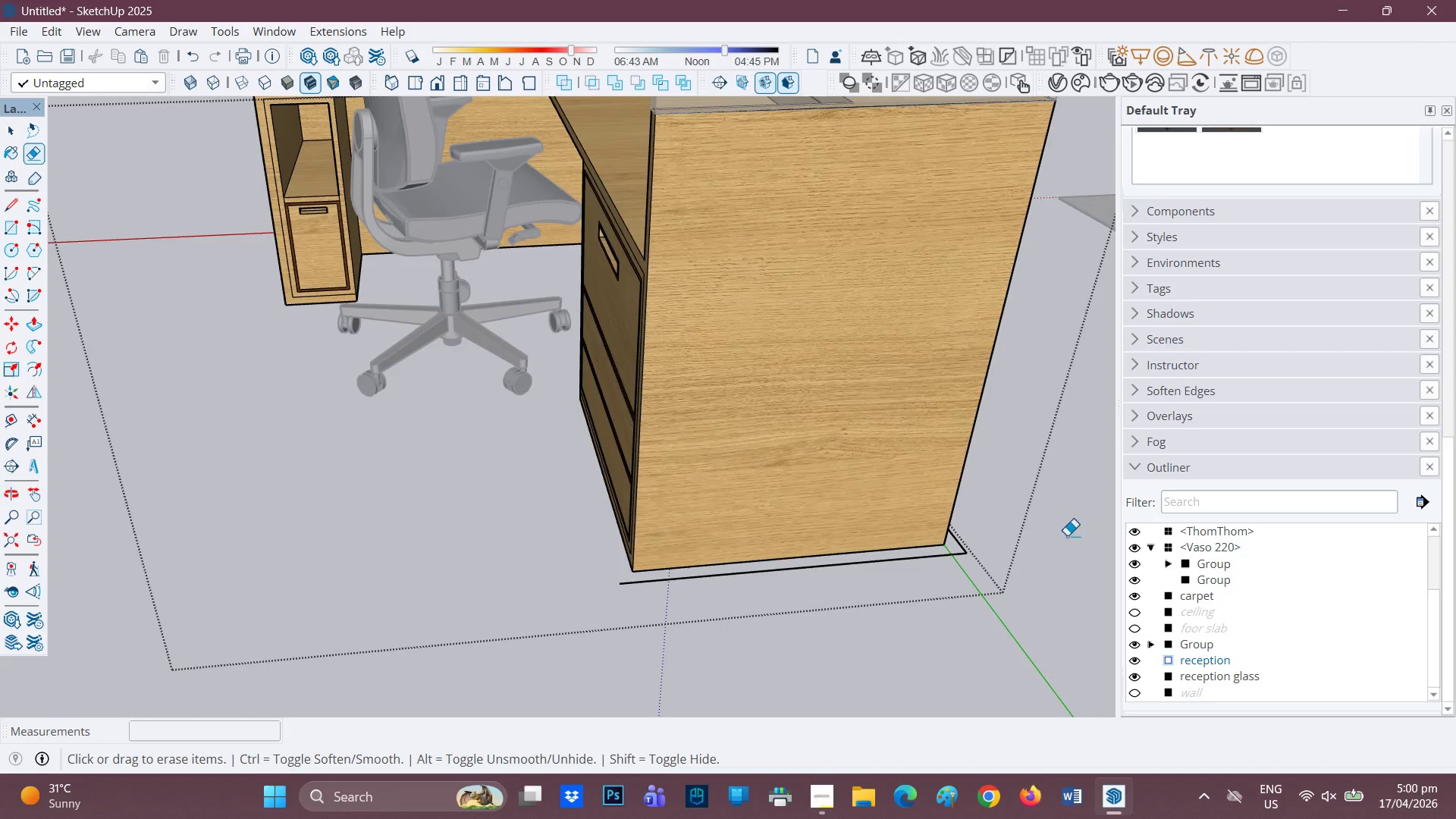 
left_click_drag(start_coordinate=[973, 543], to_coordinate=[946, 569])
 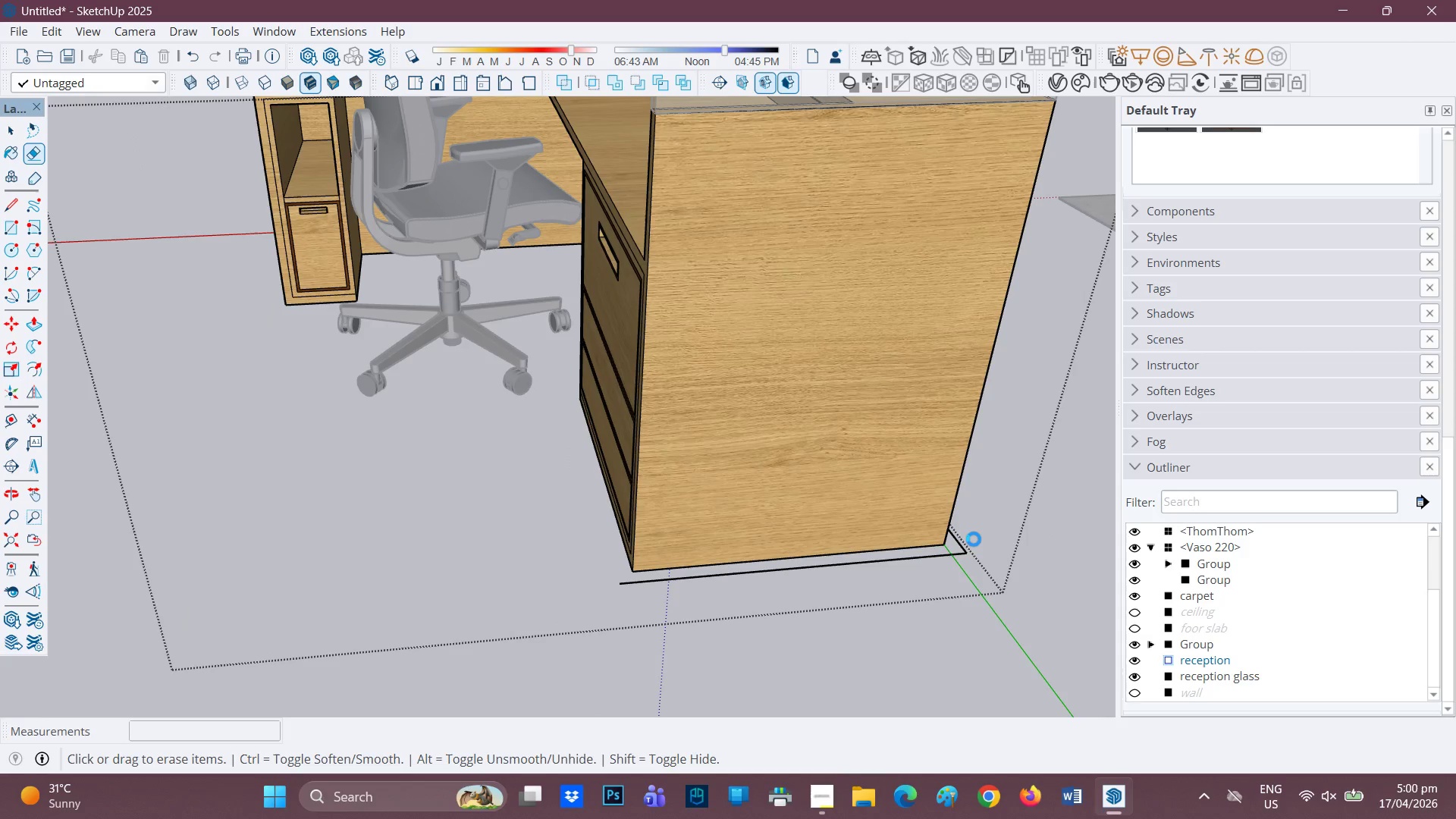 
scroll: coordinate [963, 551], scroll_direction: up, amount: 2.0
 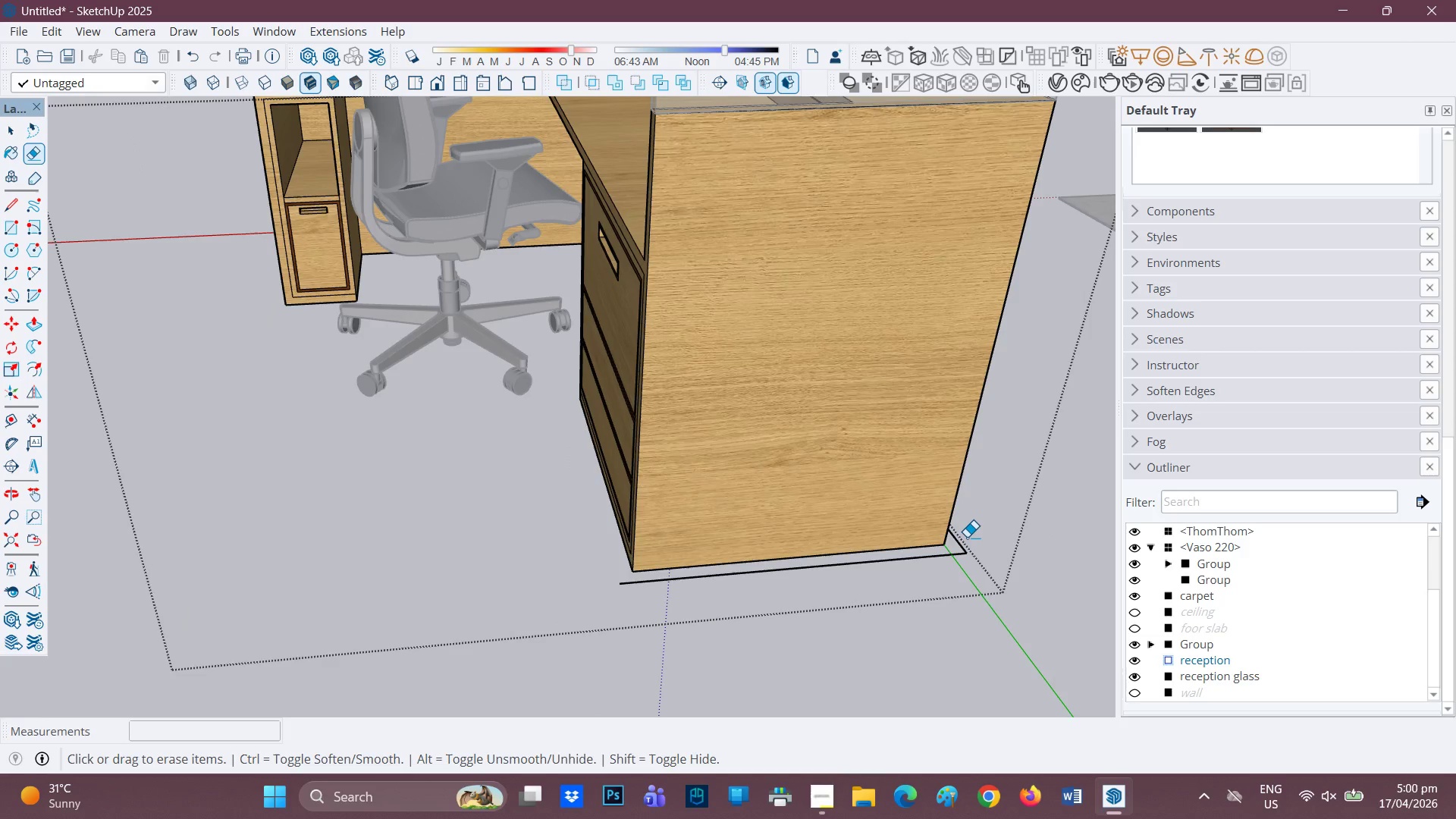 
scroll: coordinate [1004, 538], scroll_direction: down, amount: 1.0
 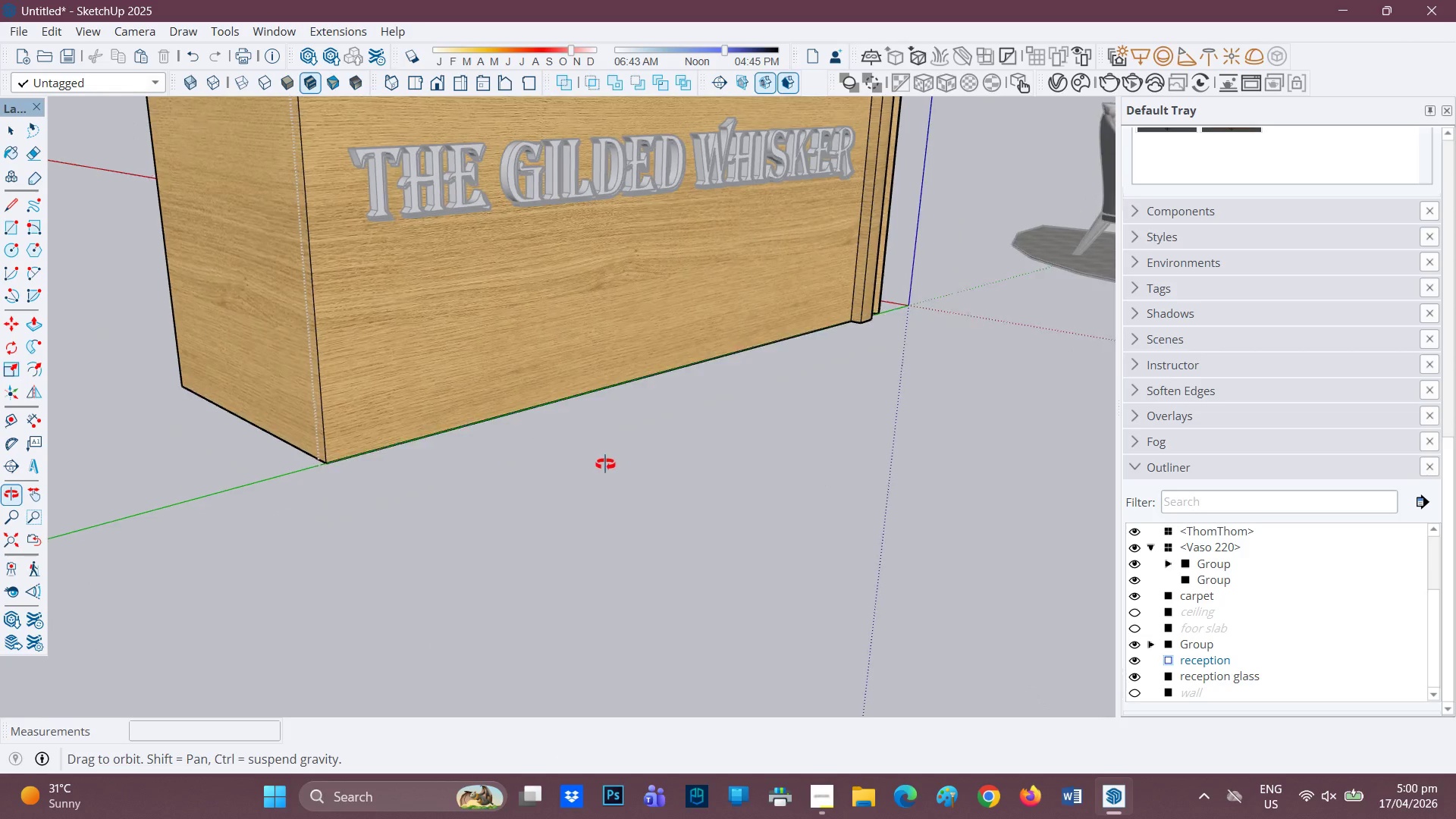 
scroll: coordinate [743, 403], scroll_direction: none, amount: 0.0
 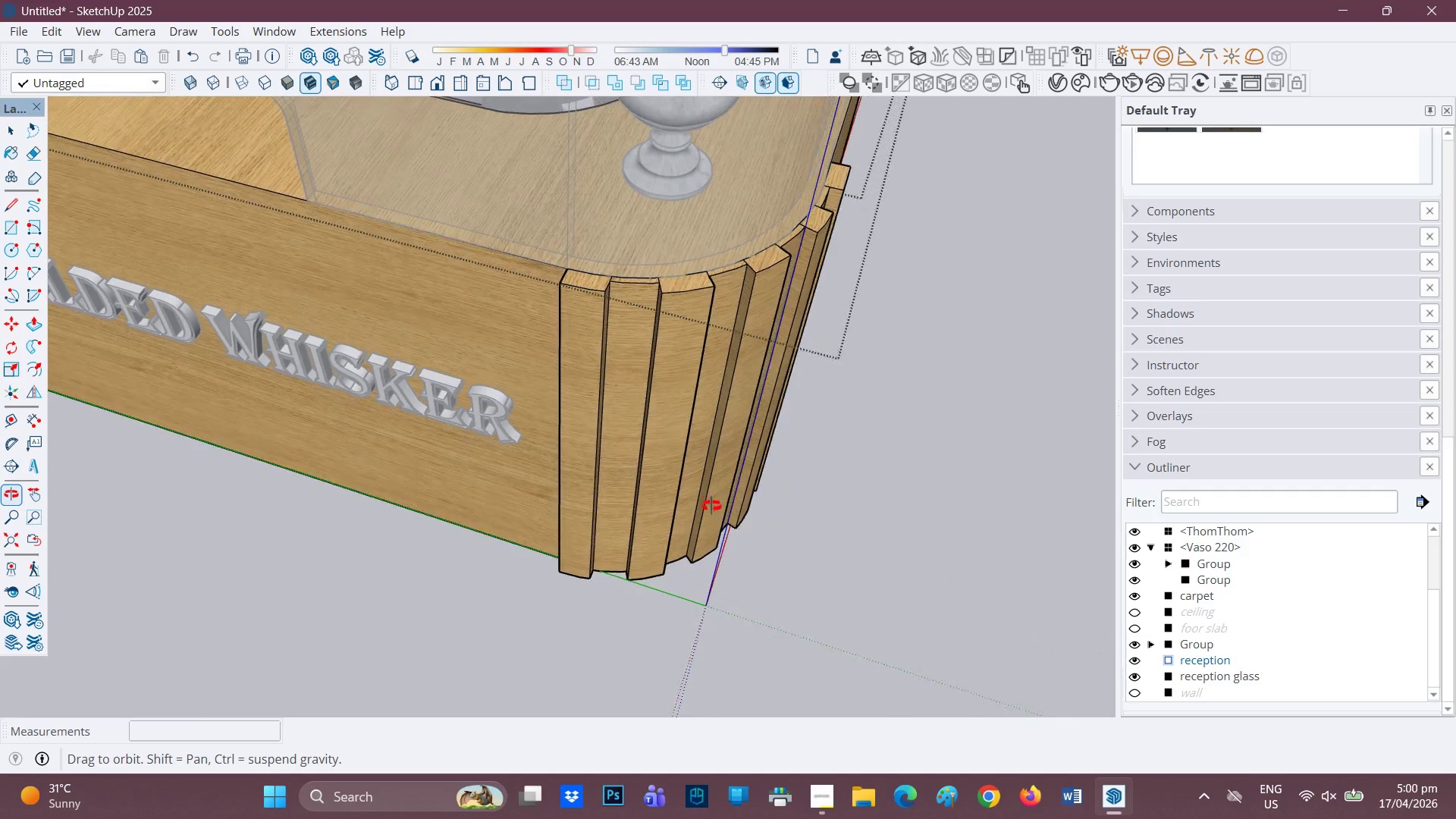 
scroll: coordinate [852, 482], scroll_direction: down, amount: 6.0
 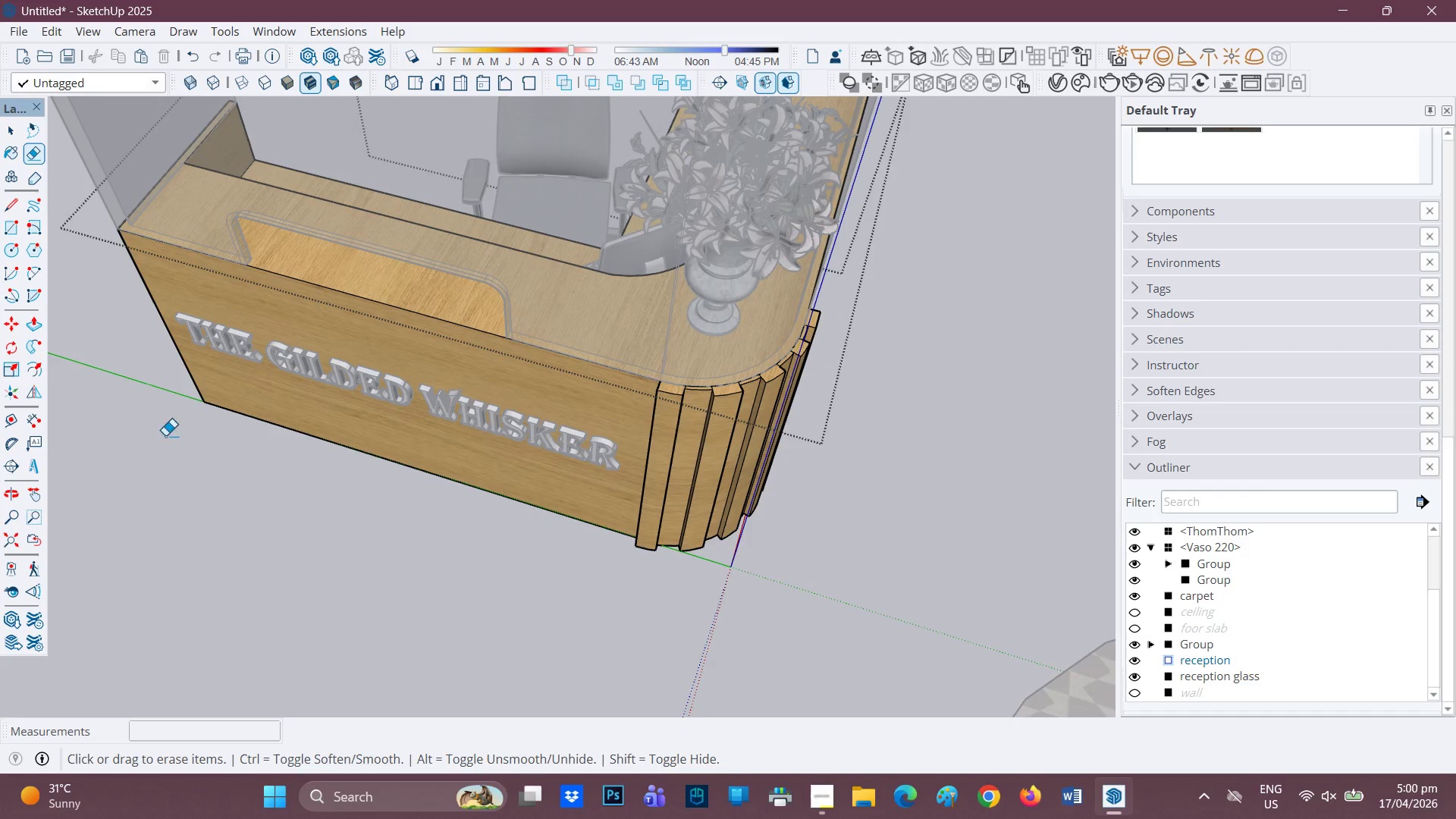 
scroll: coordinate [463, 403], scroll_direction: up, amount: 4.0
 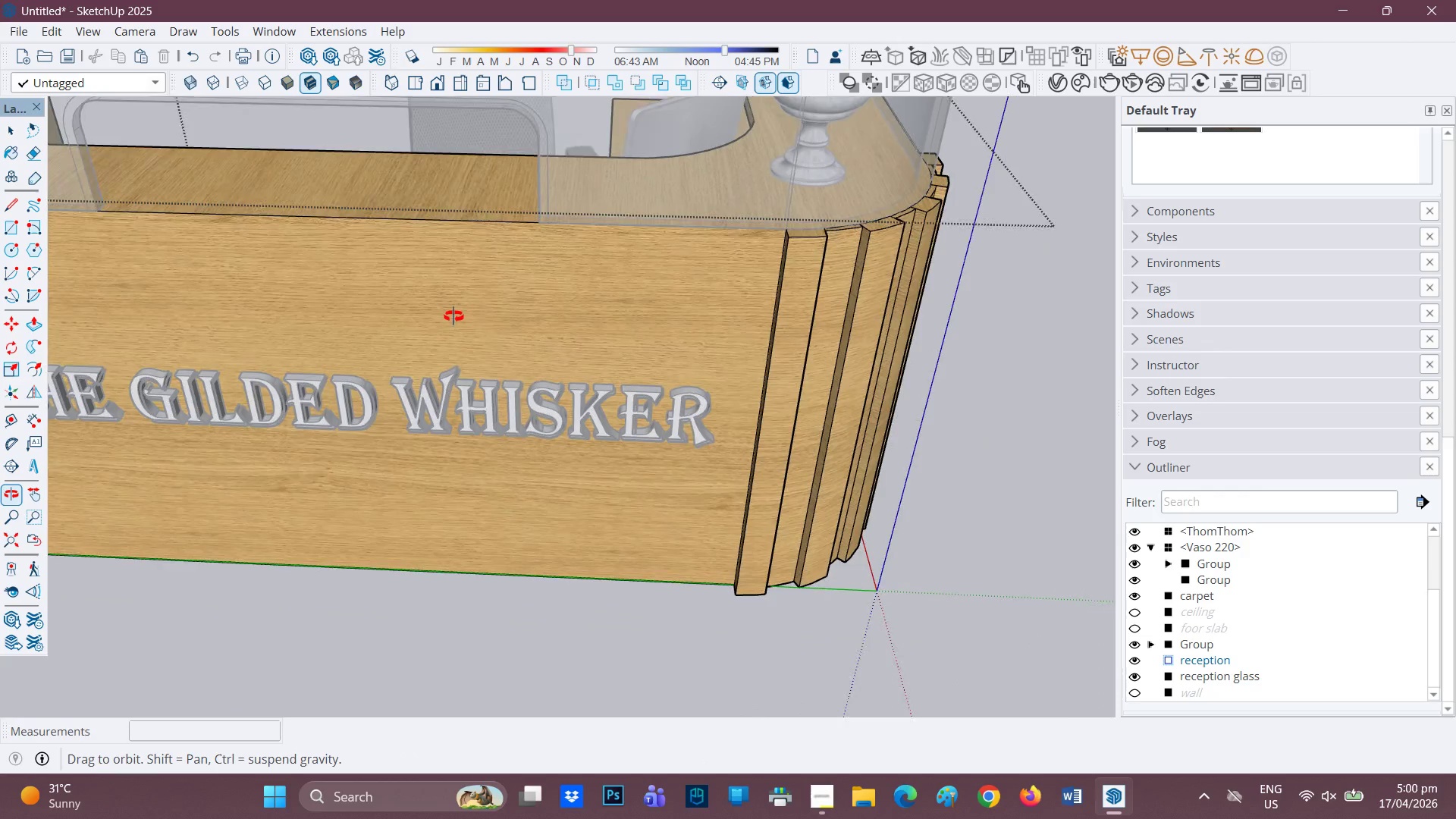 
scroll: coordinate [450, 345], scroll_direction: down, amount: 4.0
 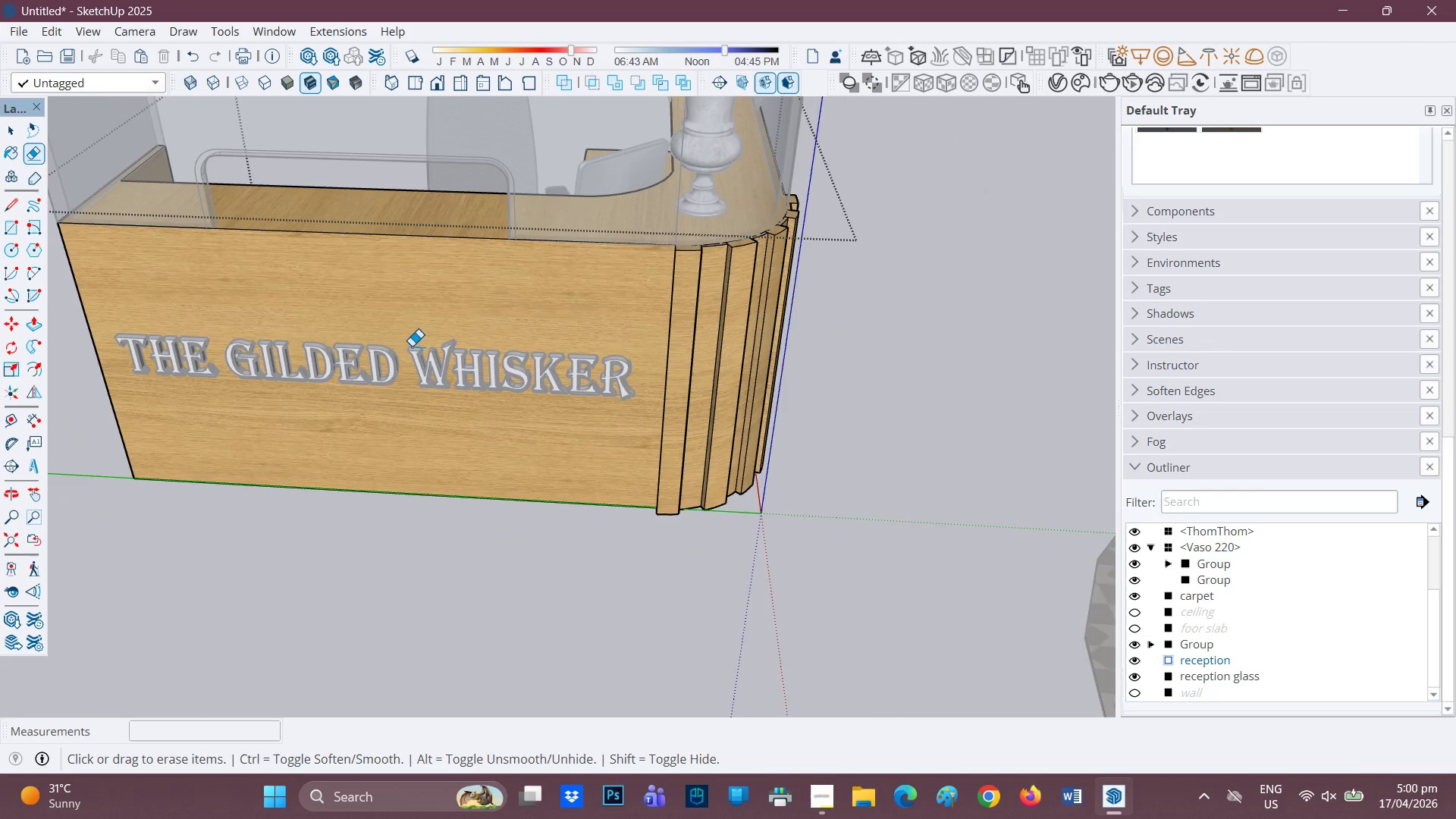 
key(H)
 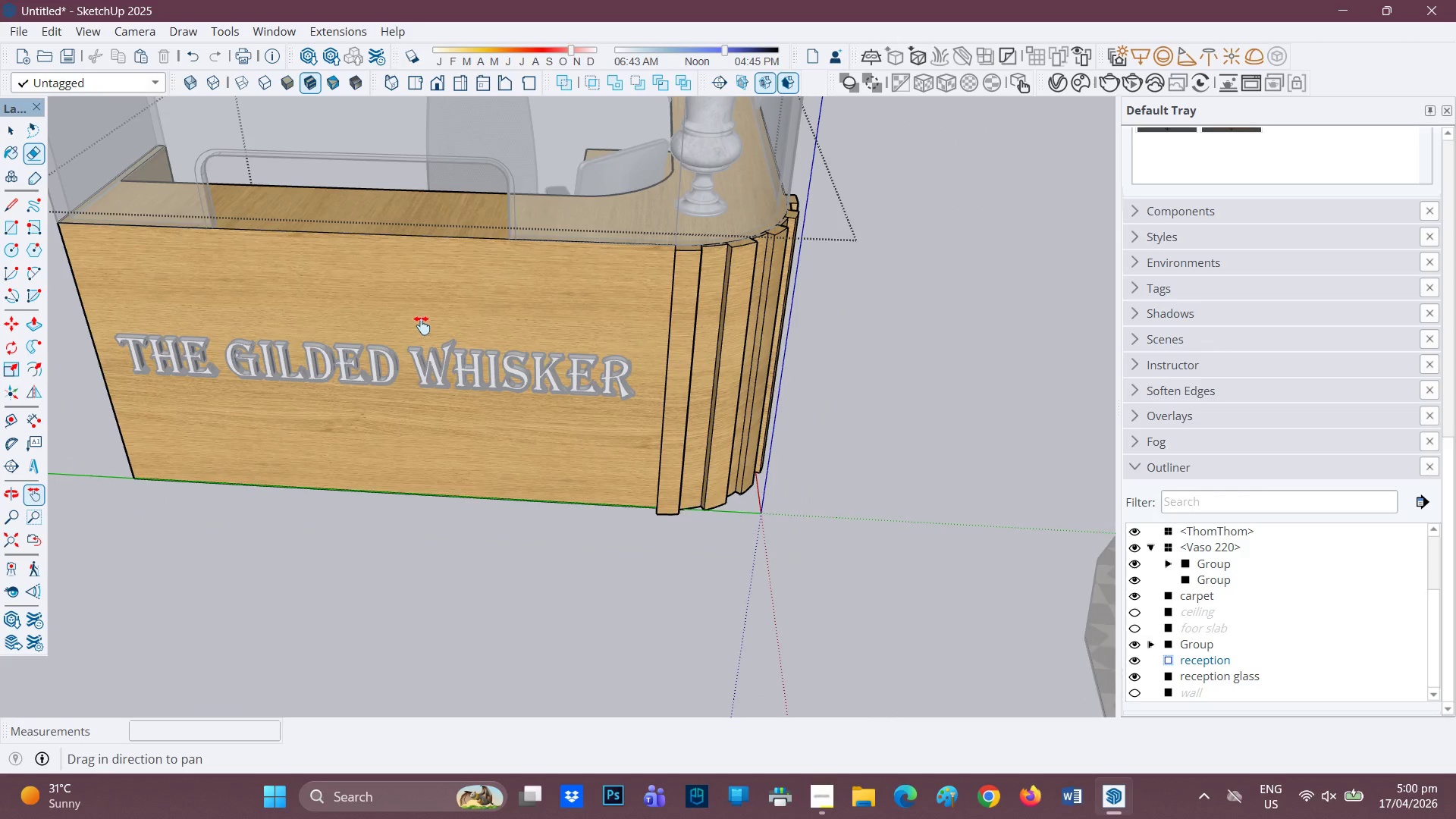 
left_click_drag(start_coordinate=[420, 325], to_coordinate=[541, 323])
 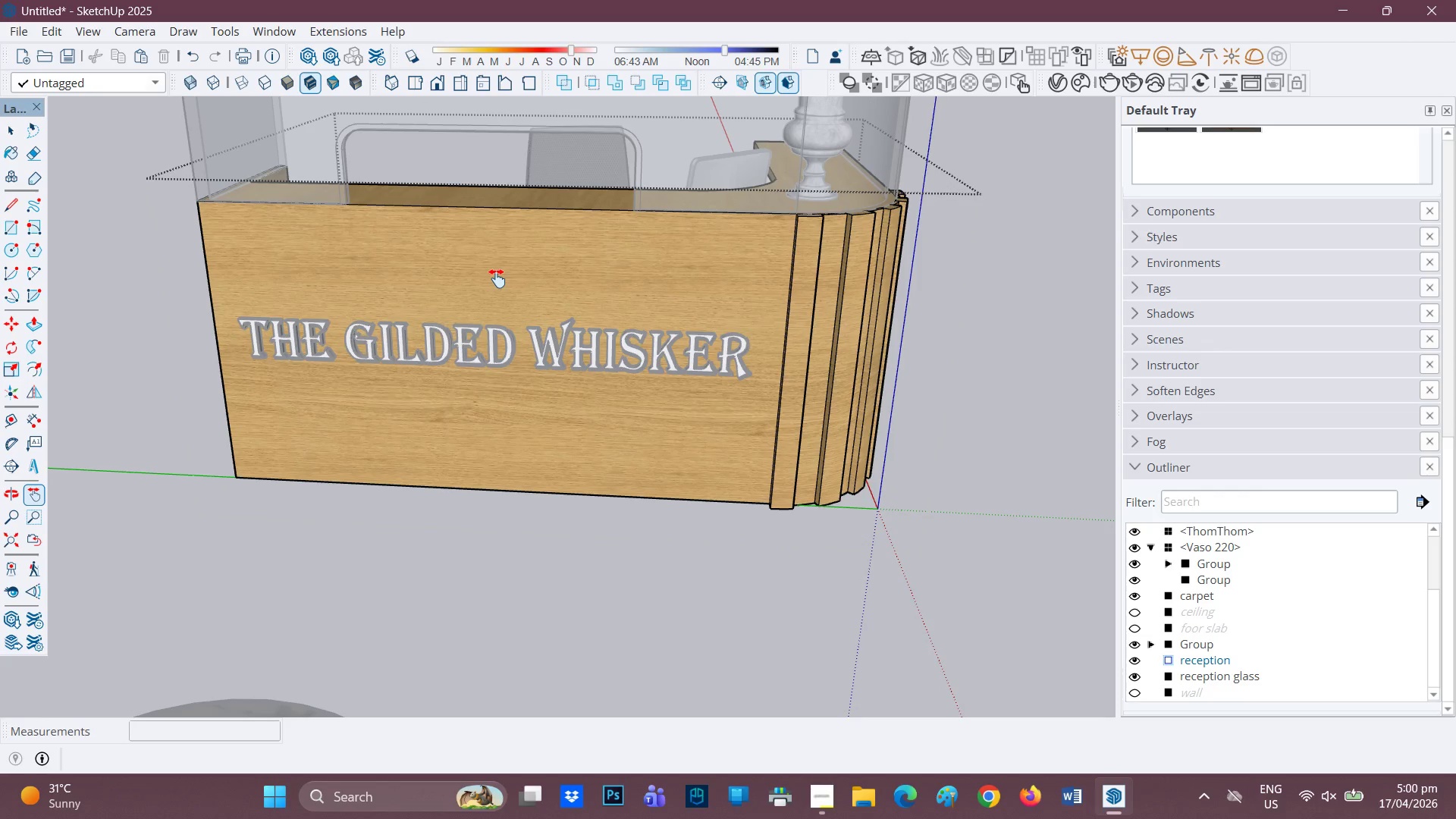 
key(F)
 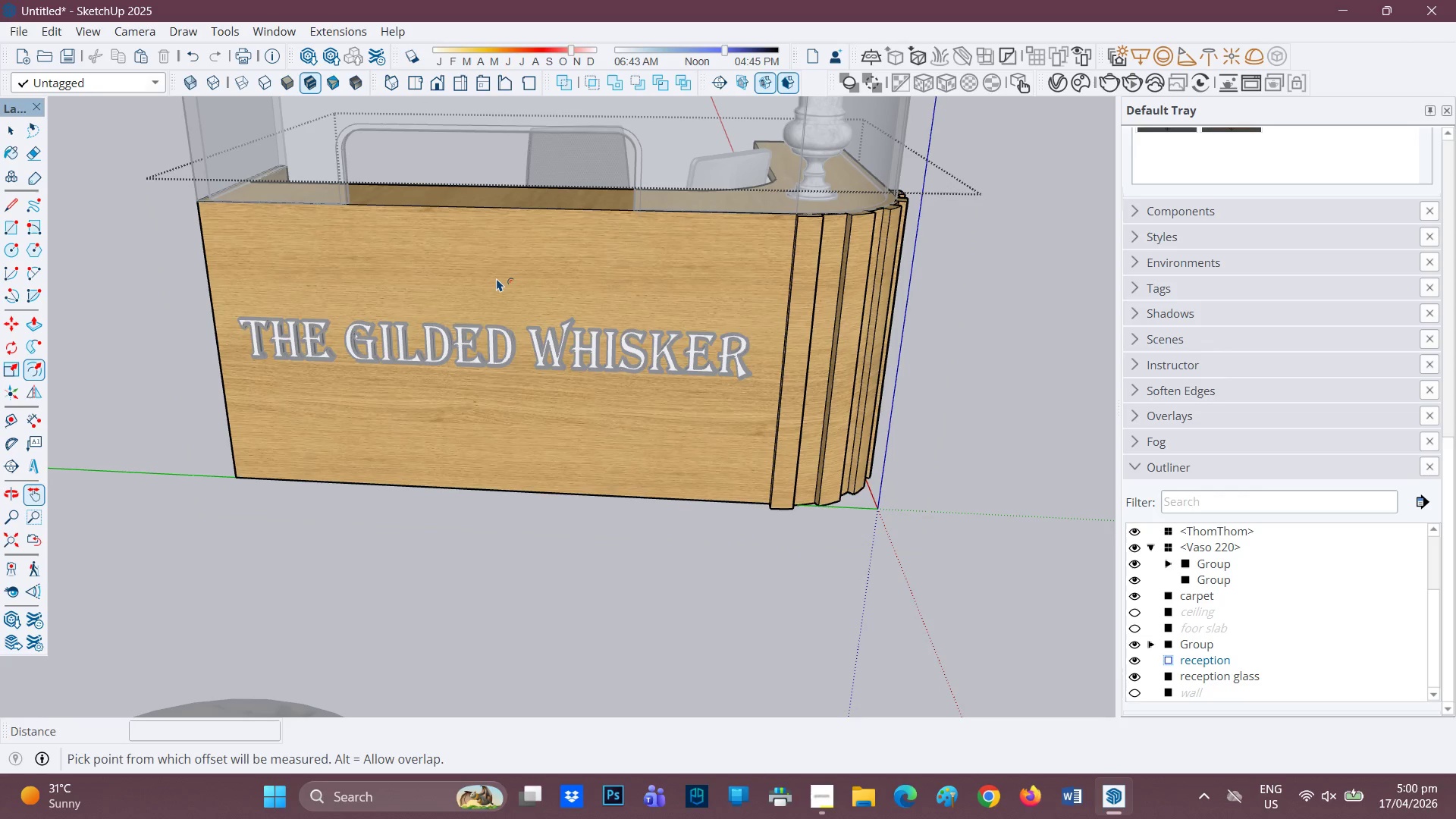 
left_click([497, 278])
 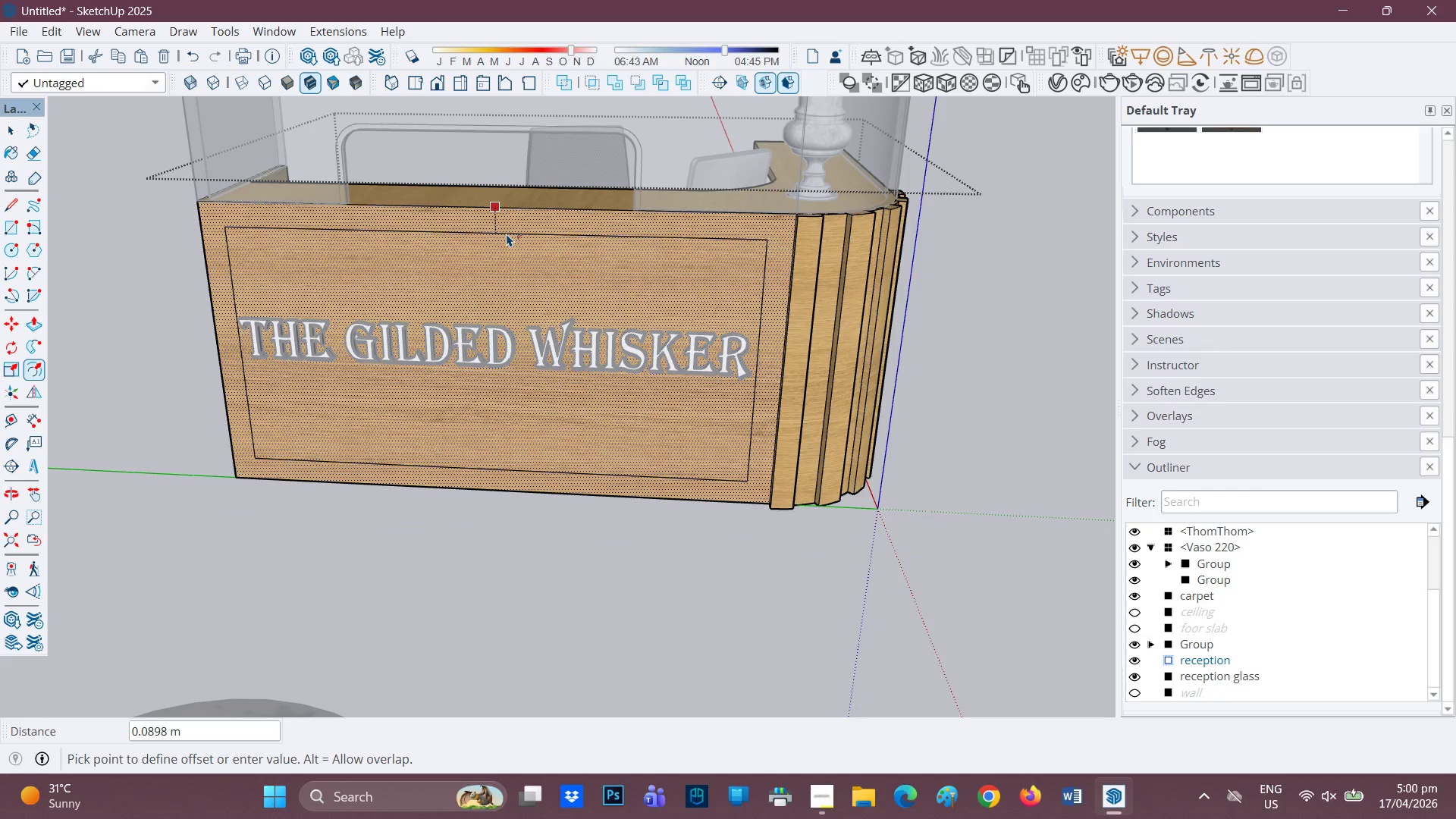 
wait(5.72)
 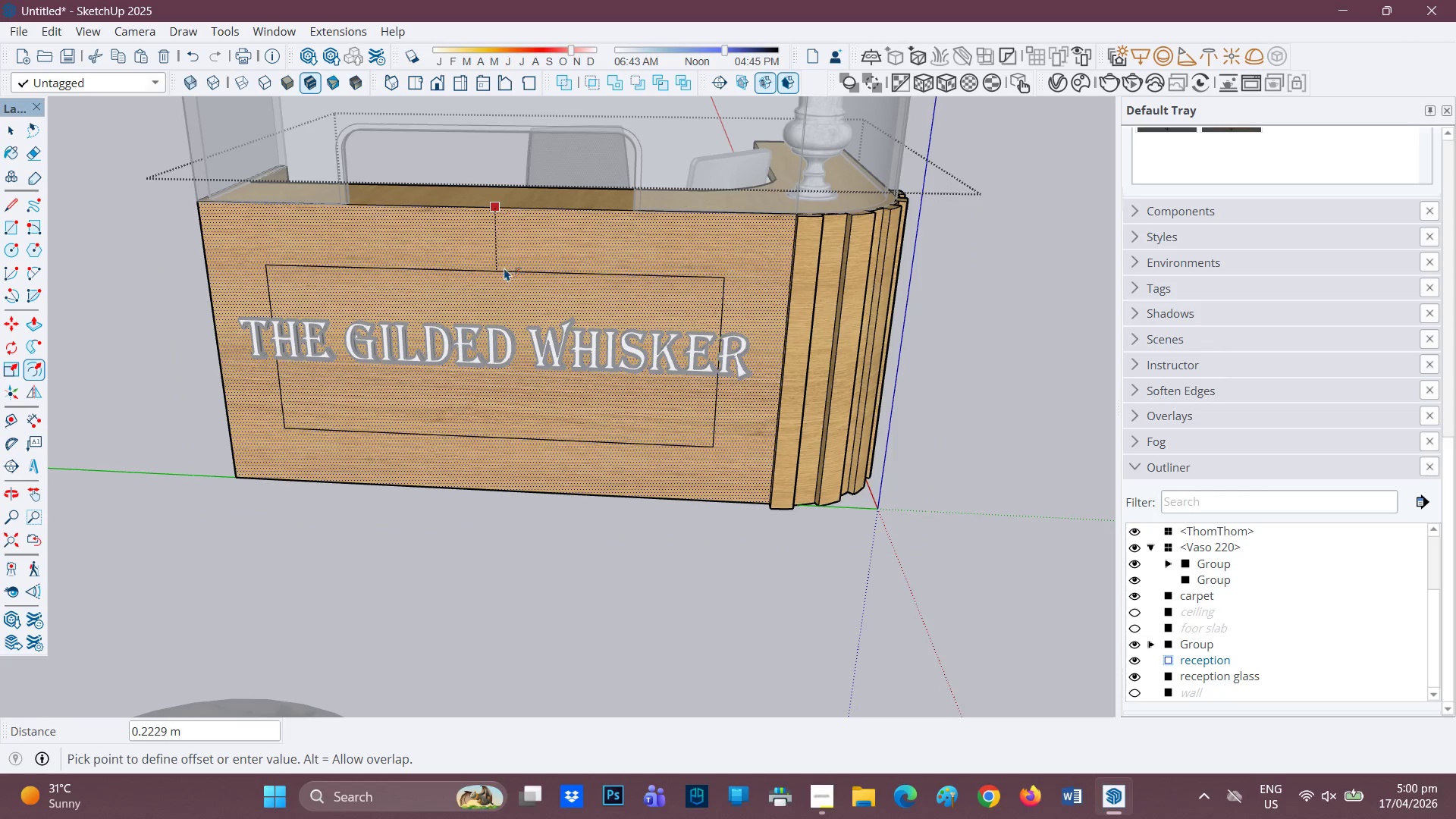 
left_click([507, 234])
 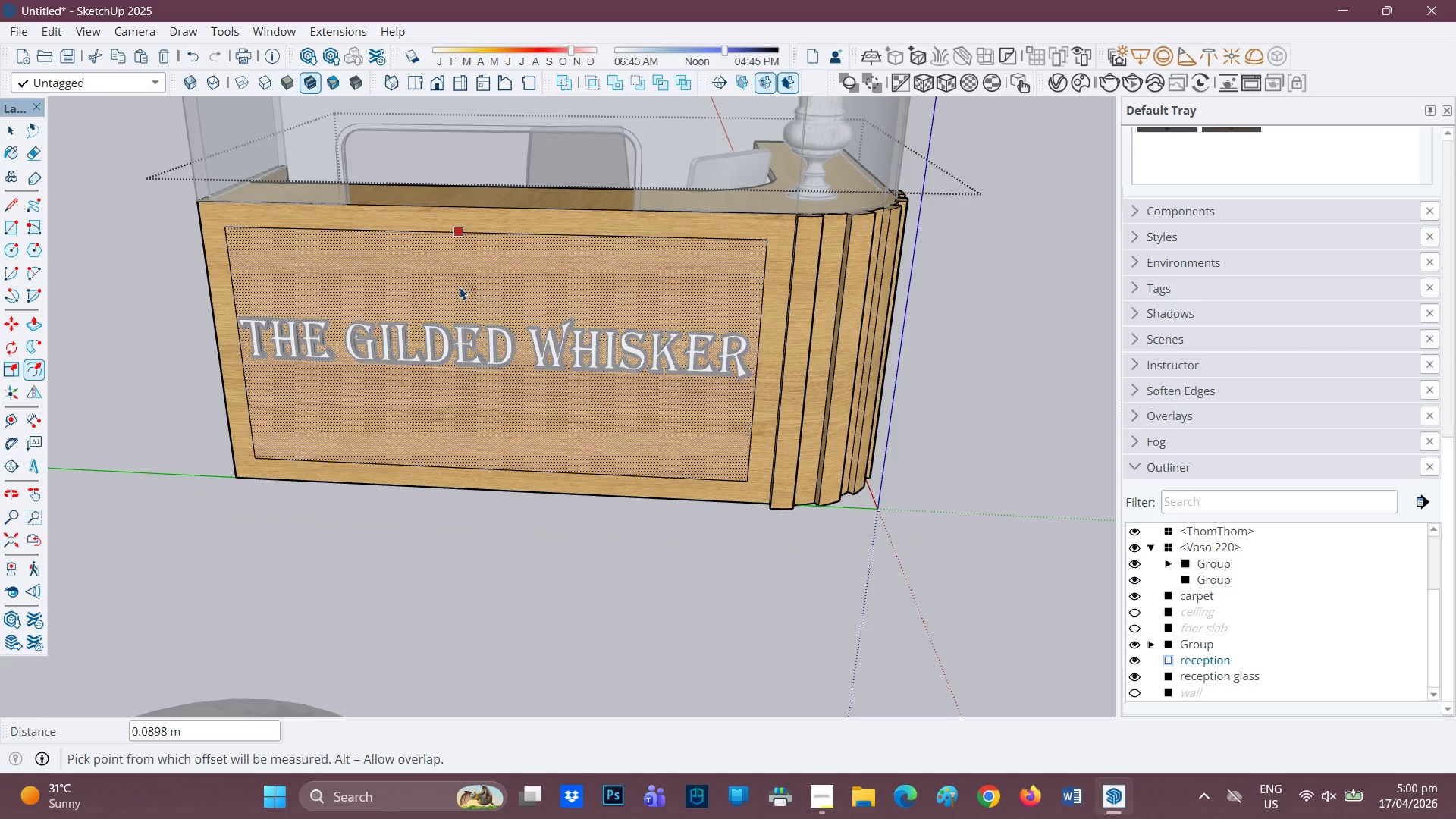 
left_click([460, 287])
 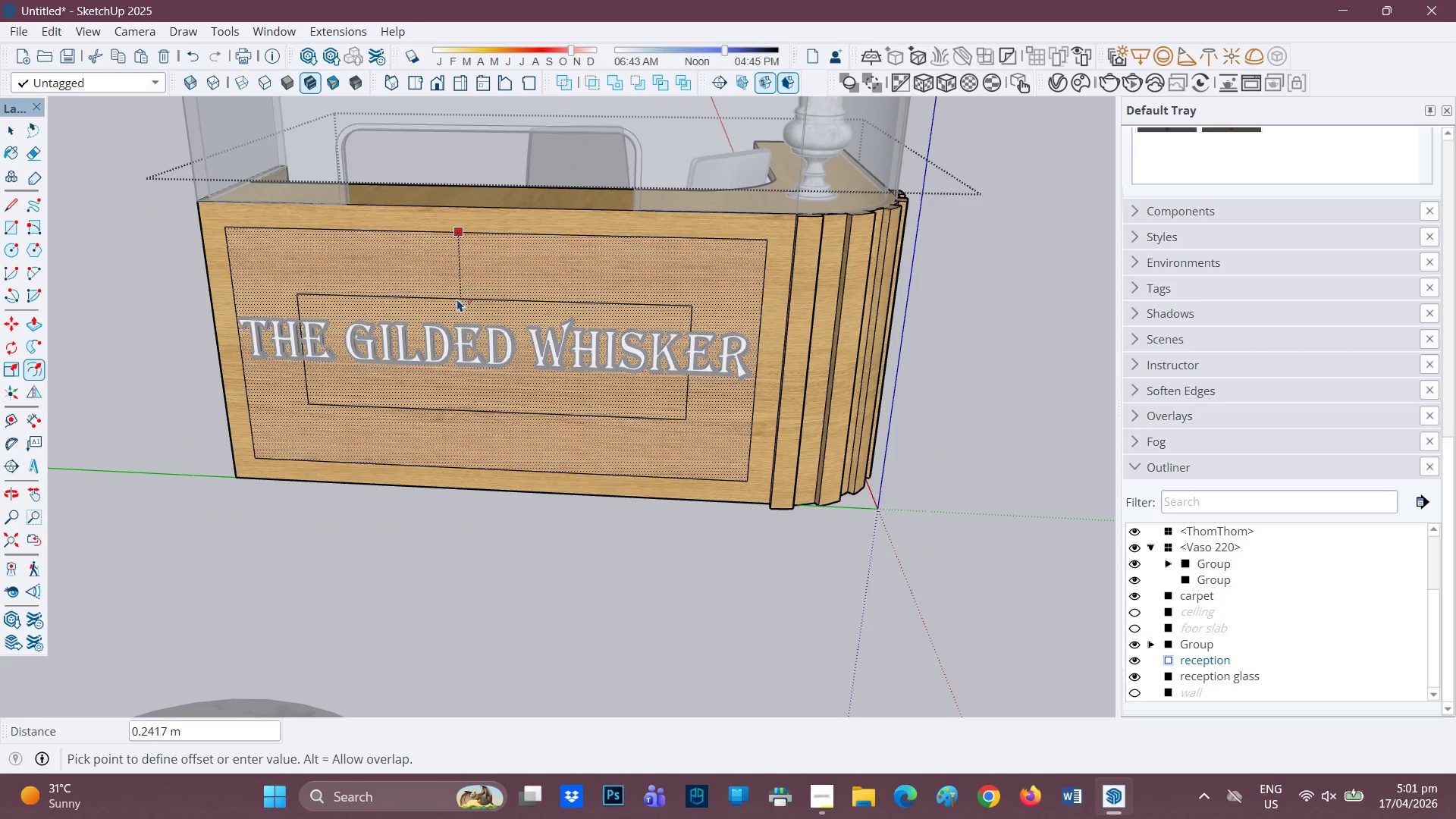 
left_click([456, 303])
 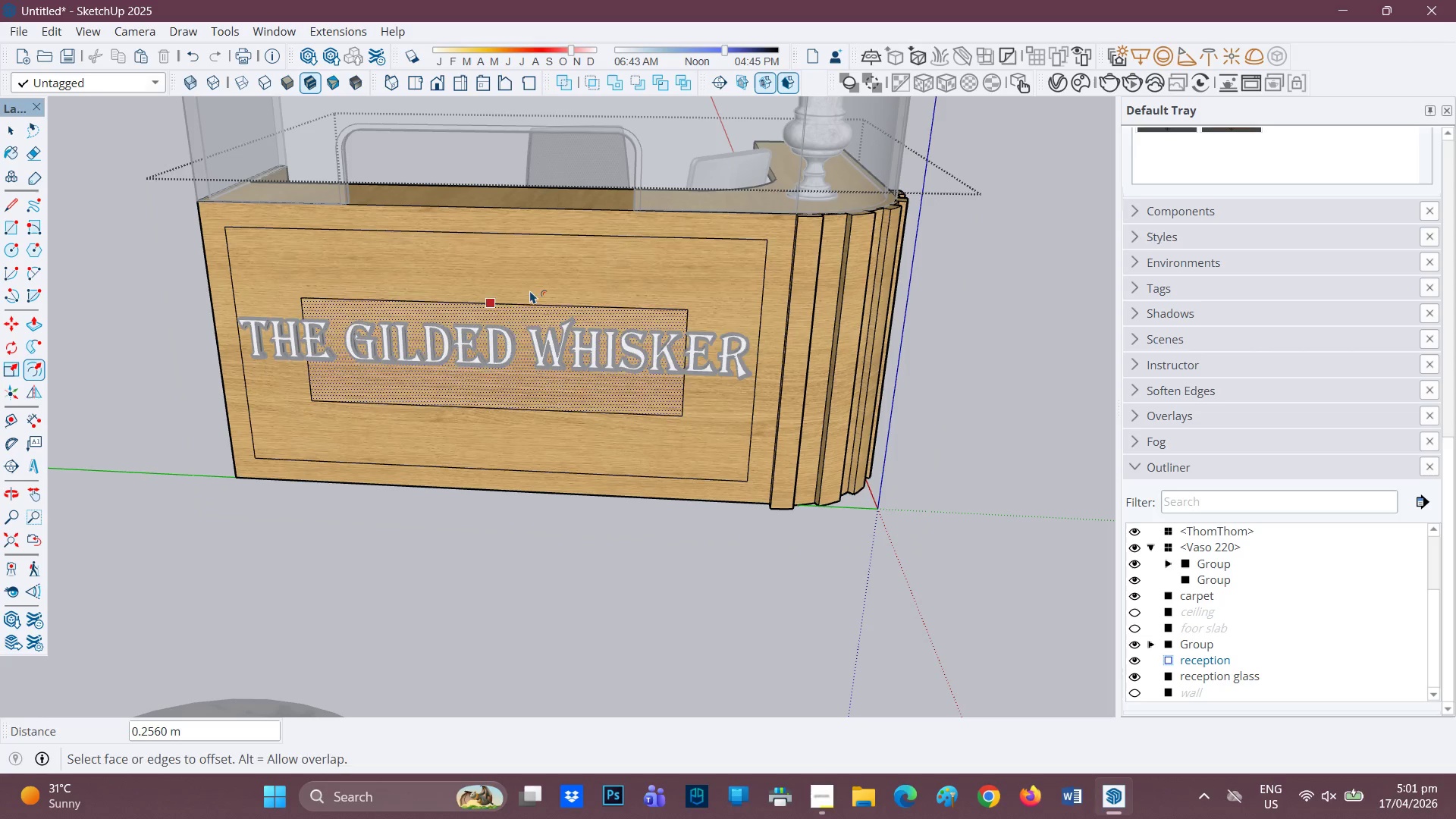 
key(L)
 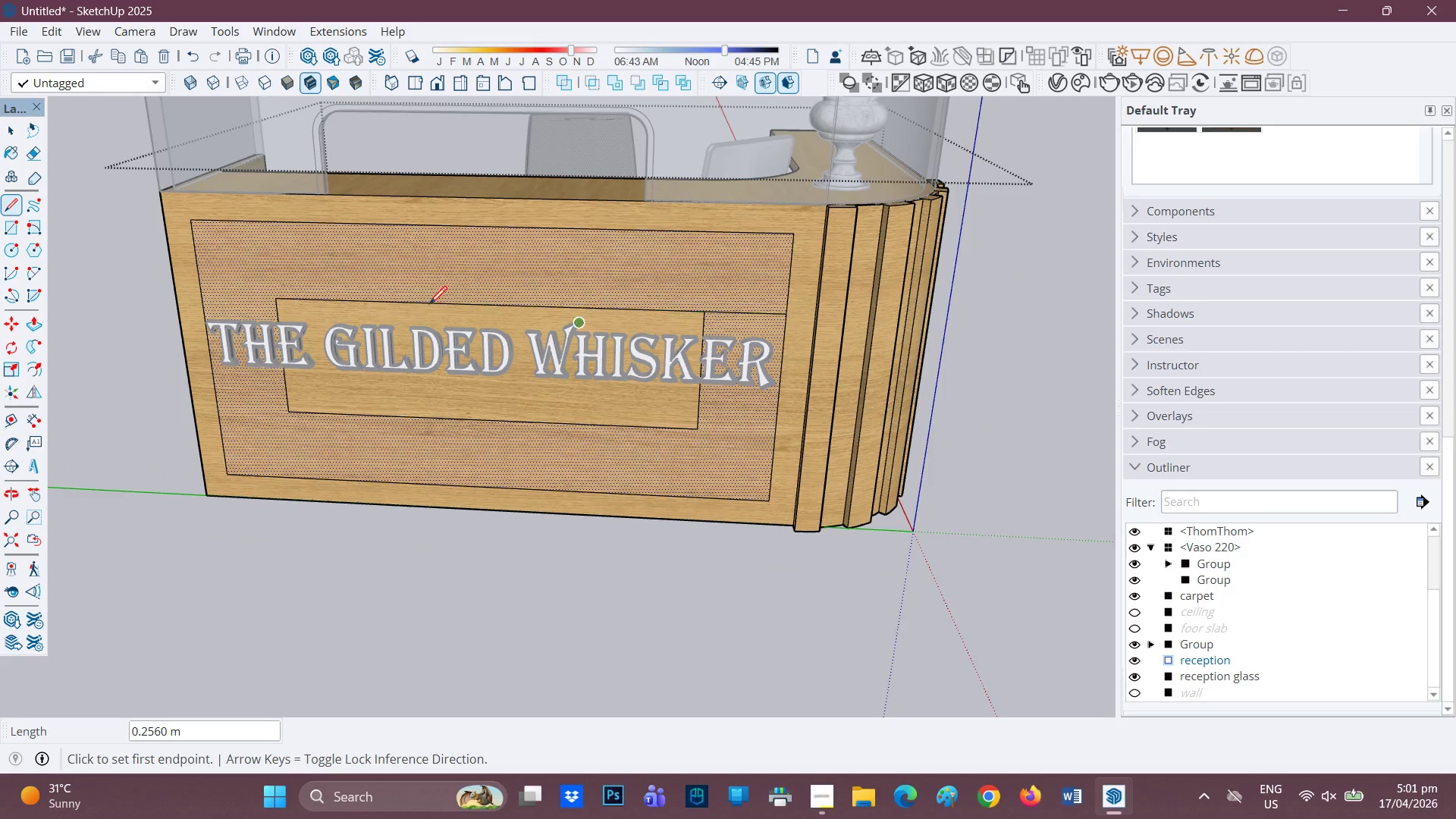 
scroll: coordinate [538, 291], scroll_direction: up, amount: 1.0
 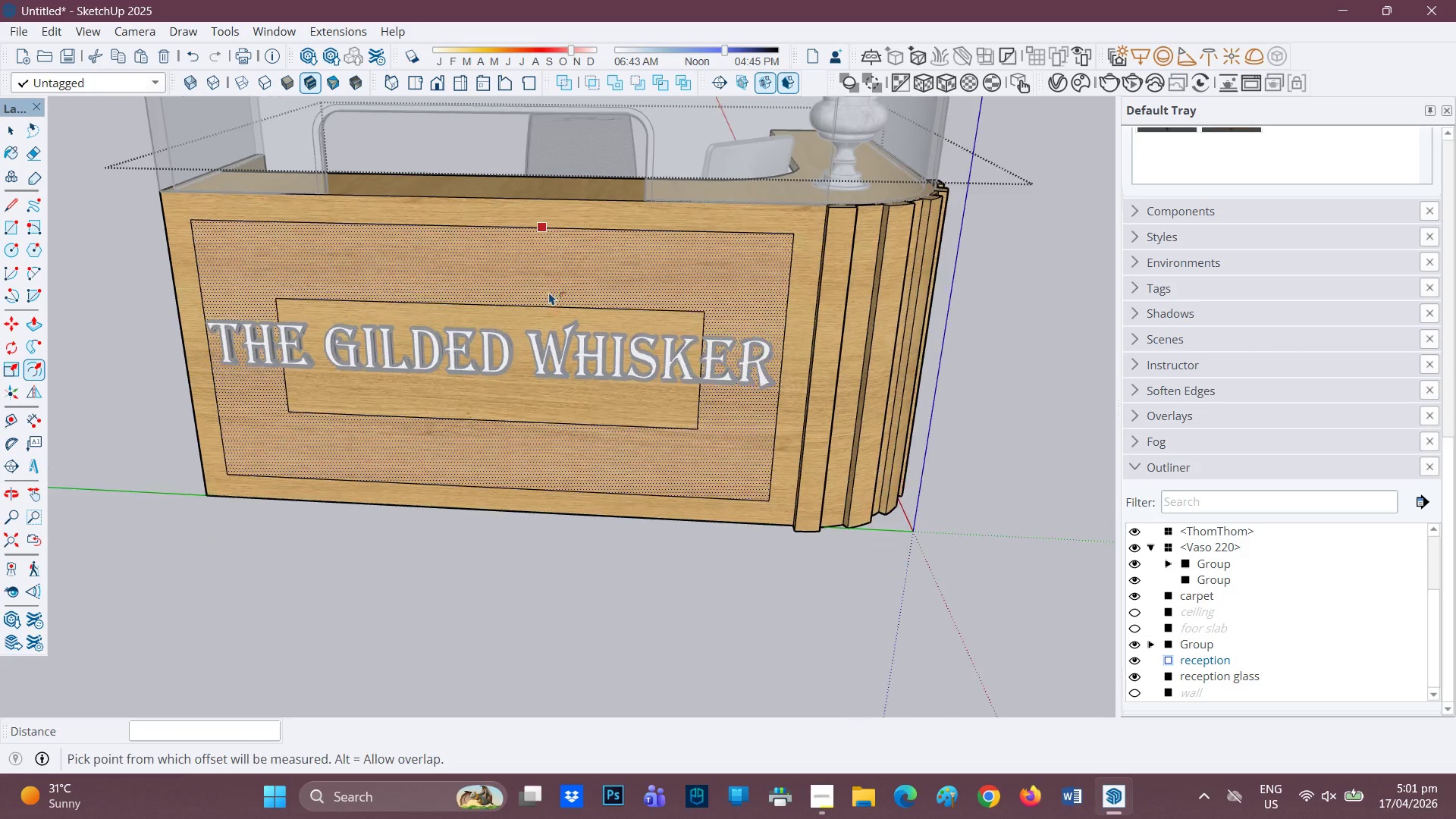 
left_click_drag(start_coordinate=[271, 297], to_coordinate=[267, 297])
 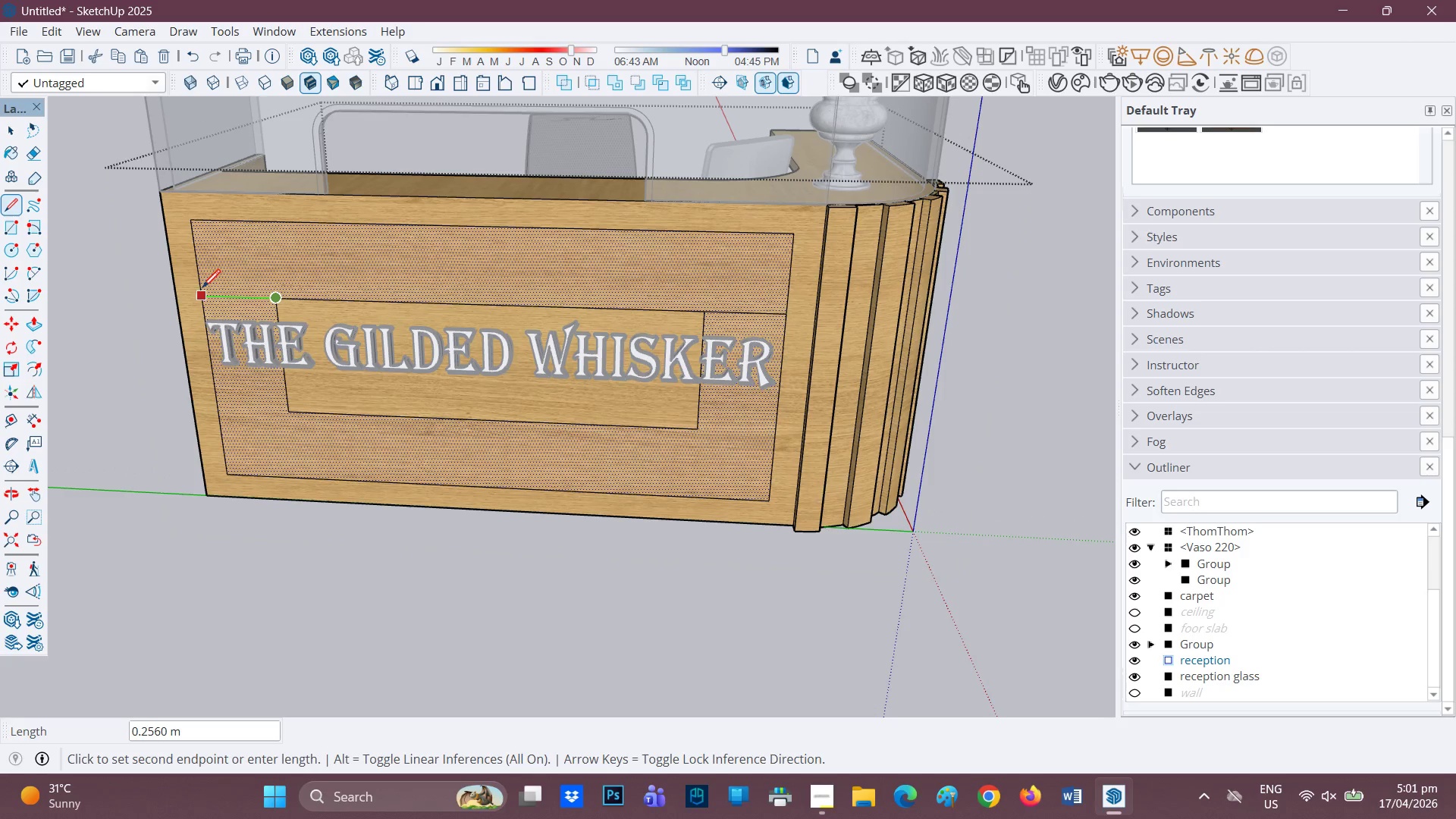 
left_click([203, 290])
 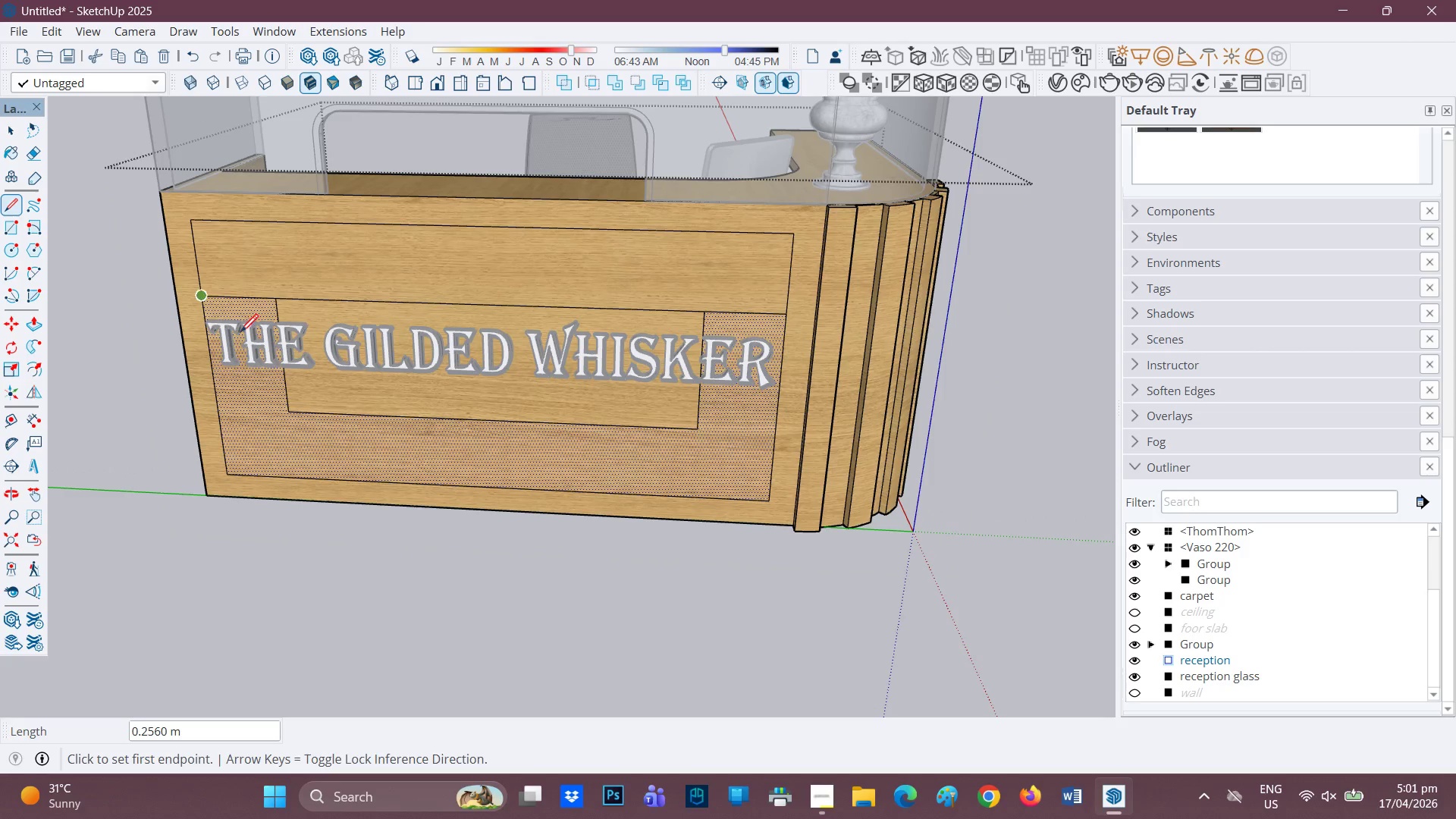 
scroll: coordinate [226, 319], scroll_direction: up, amount: 1.0
 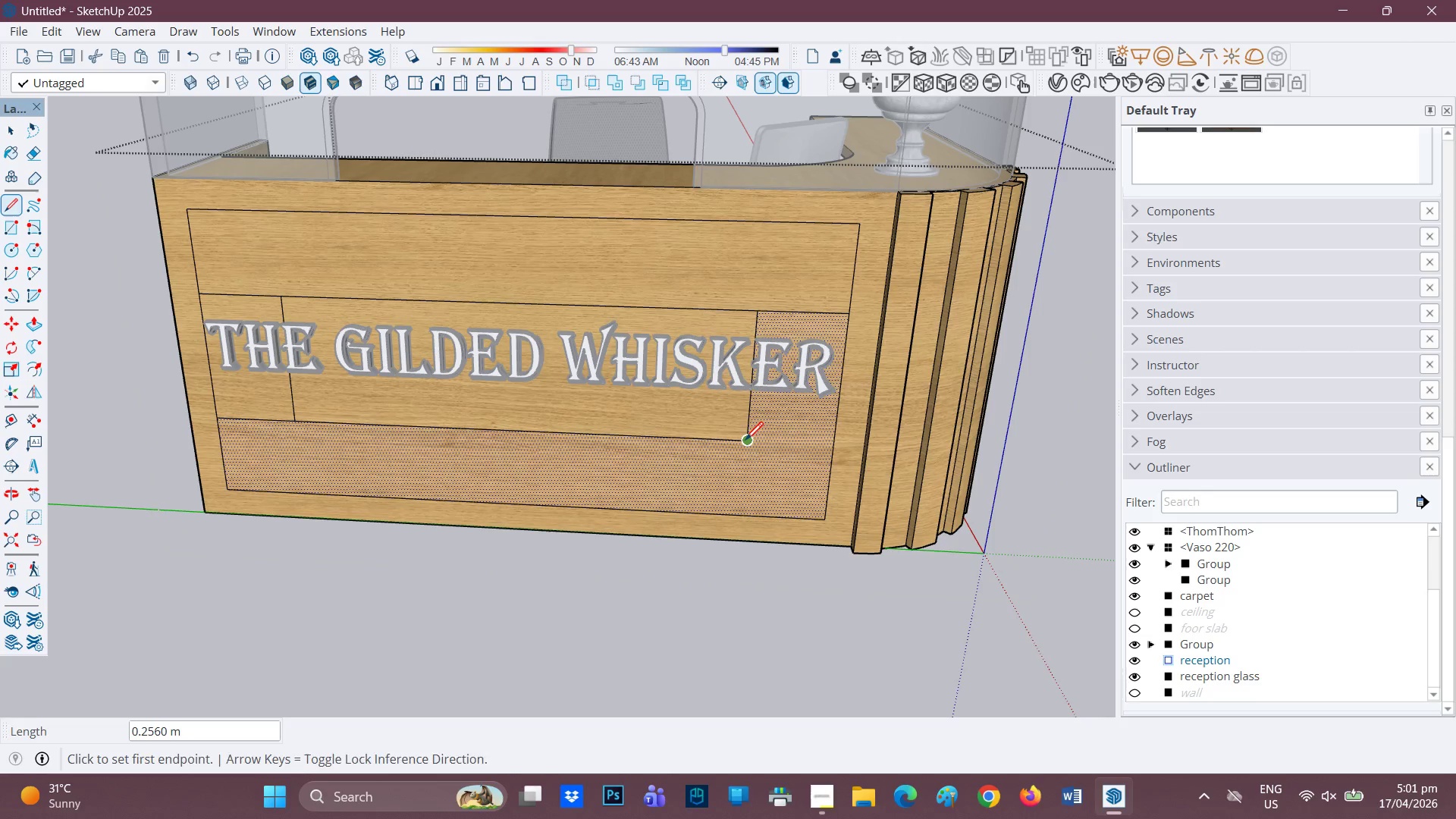 
left_click([830, 442])
 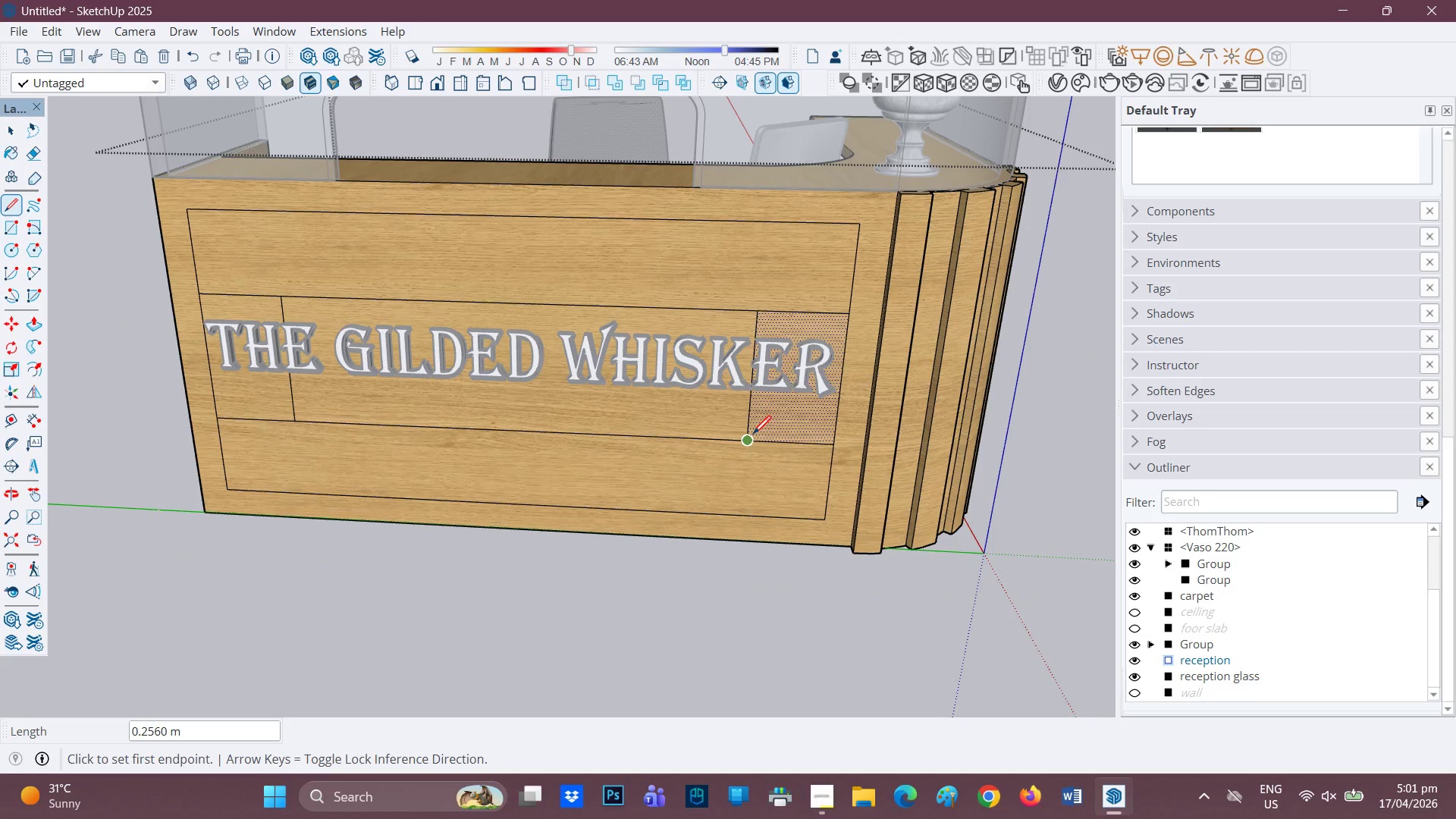 
key(E)
 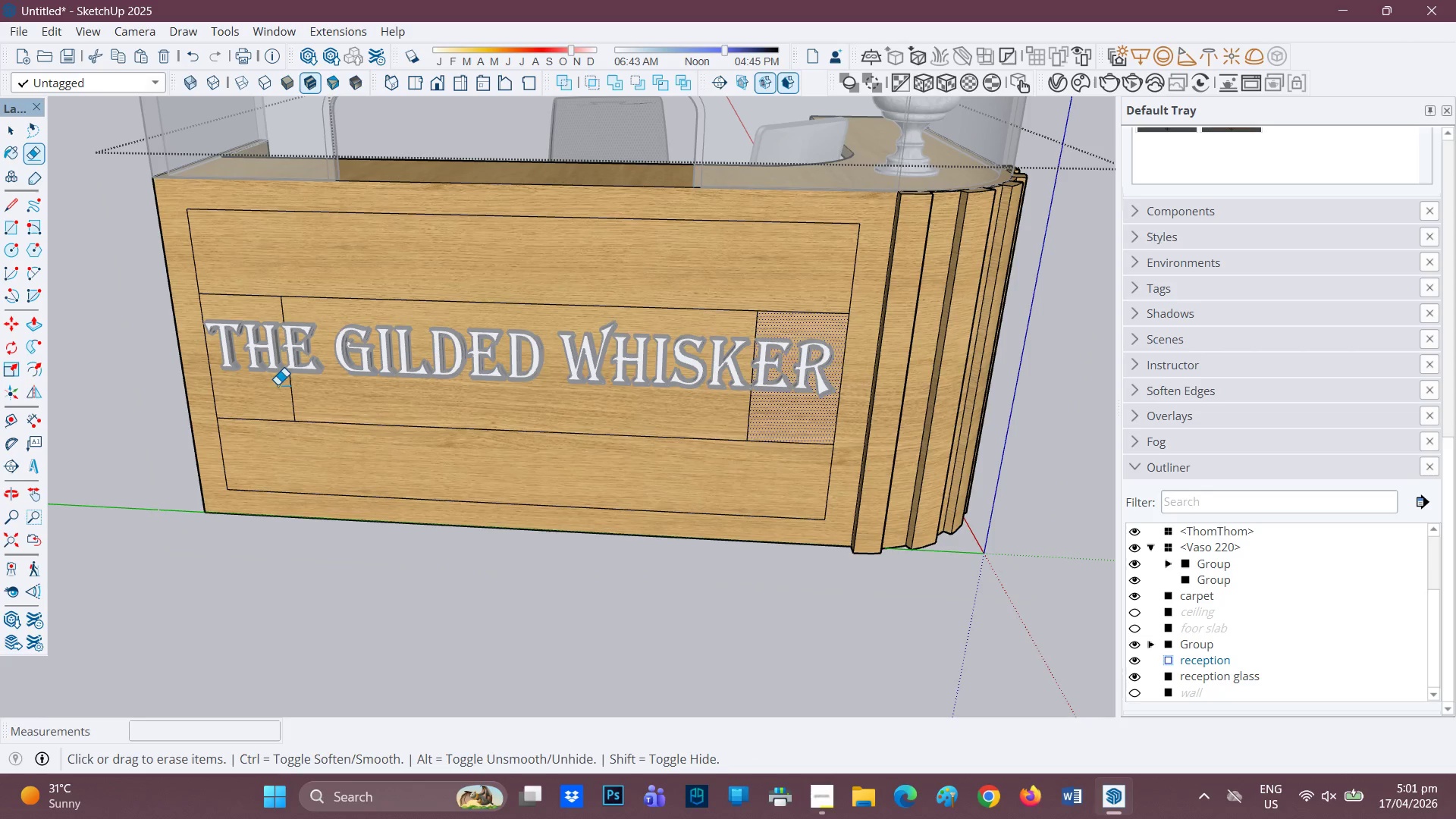 
left_click_drag(start_coordinate=[288, 388], to_coordinate=[300, 391])
 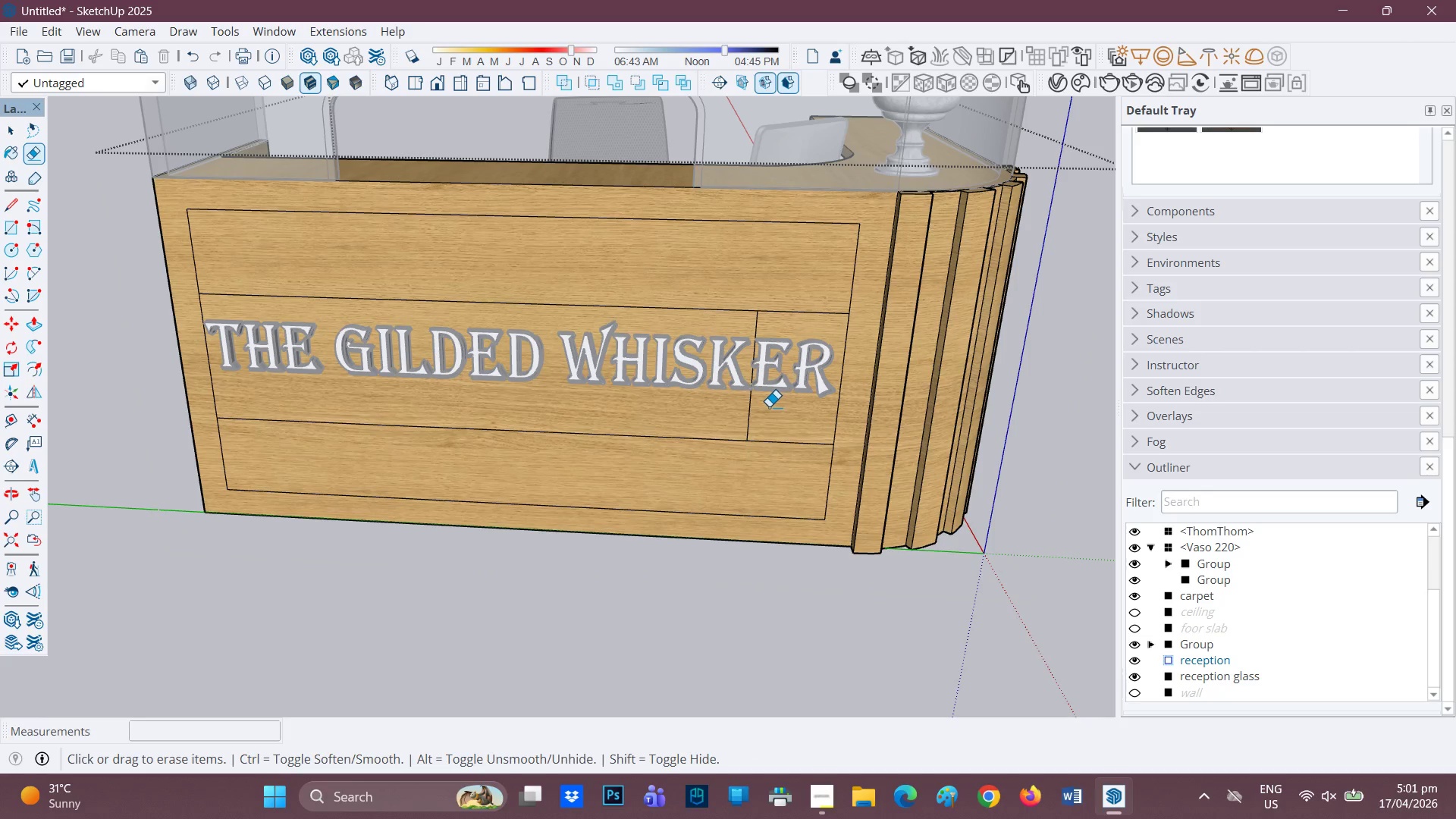 
left_click_drag(start_coordinate=[763, 407], to_coordinate=[744, 410])
 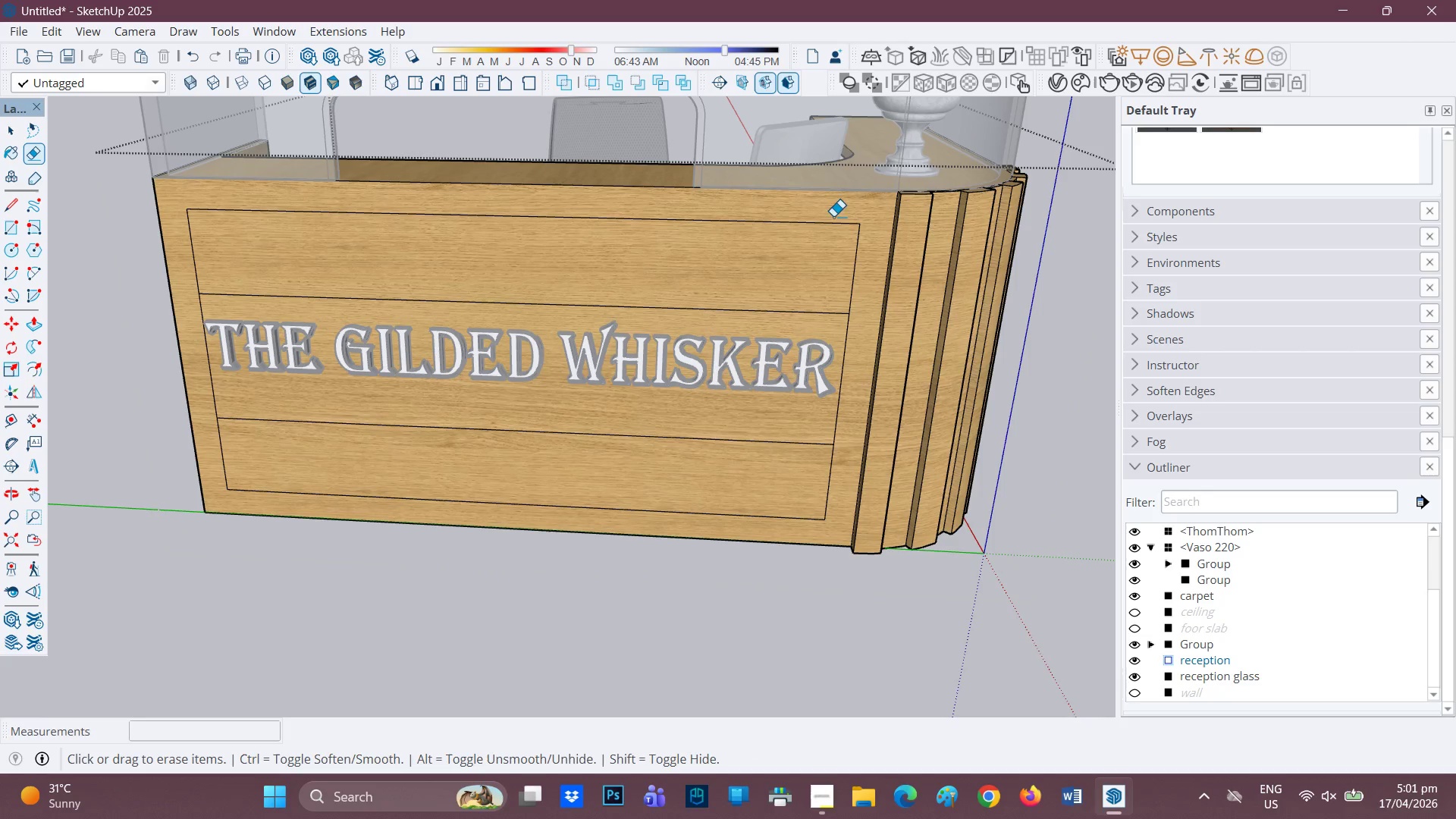 
left_click_drag(start_coordinate=[843, 221], to_coordinate=[855, 233])
 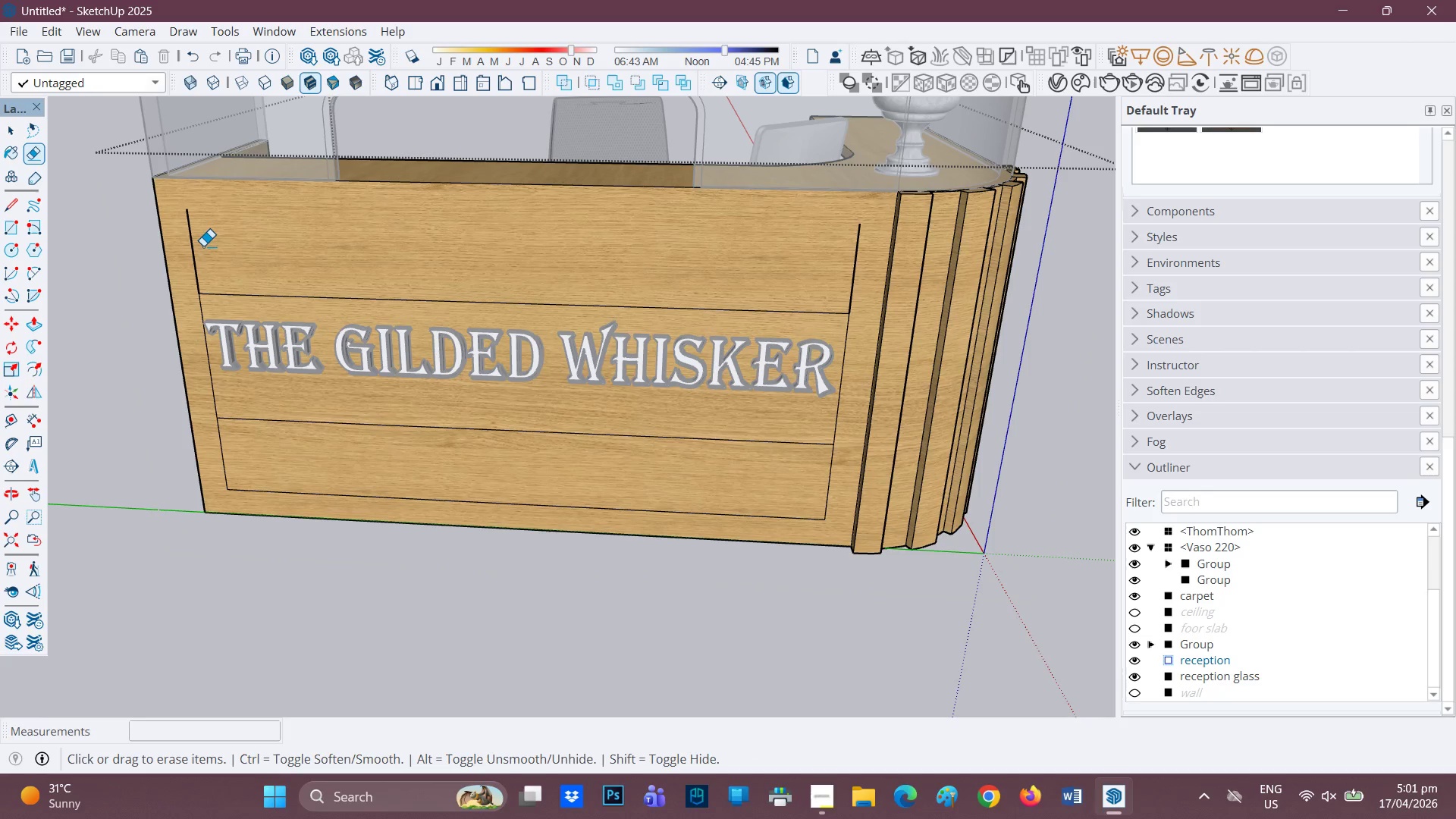 
left_click_drag(start_coordinate=[202, 246], to_coordinate=[187, 248])
 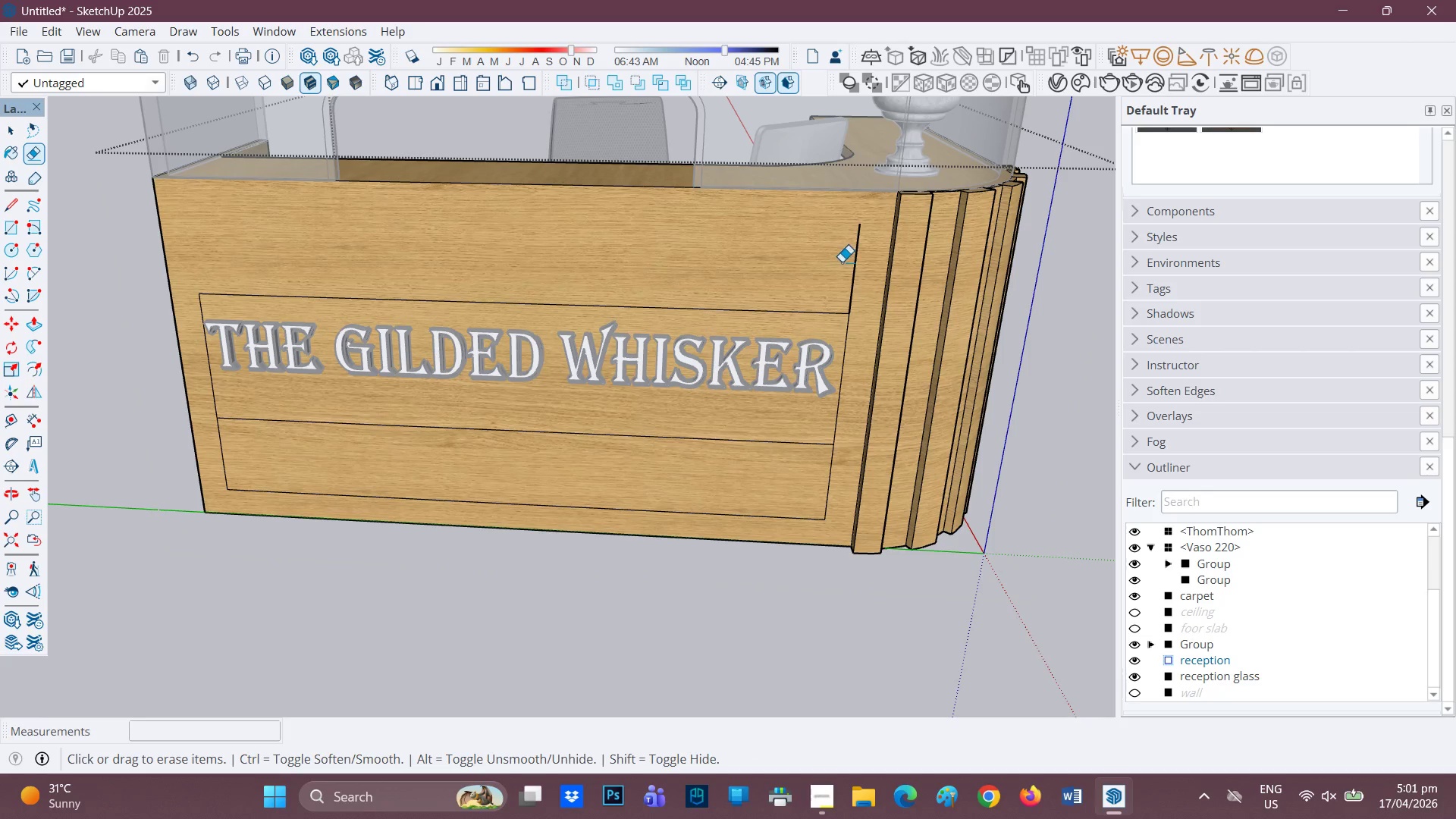 
left_click_drag(start_coordinate=[853, 265], to_coordinate=[857, 271])
 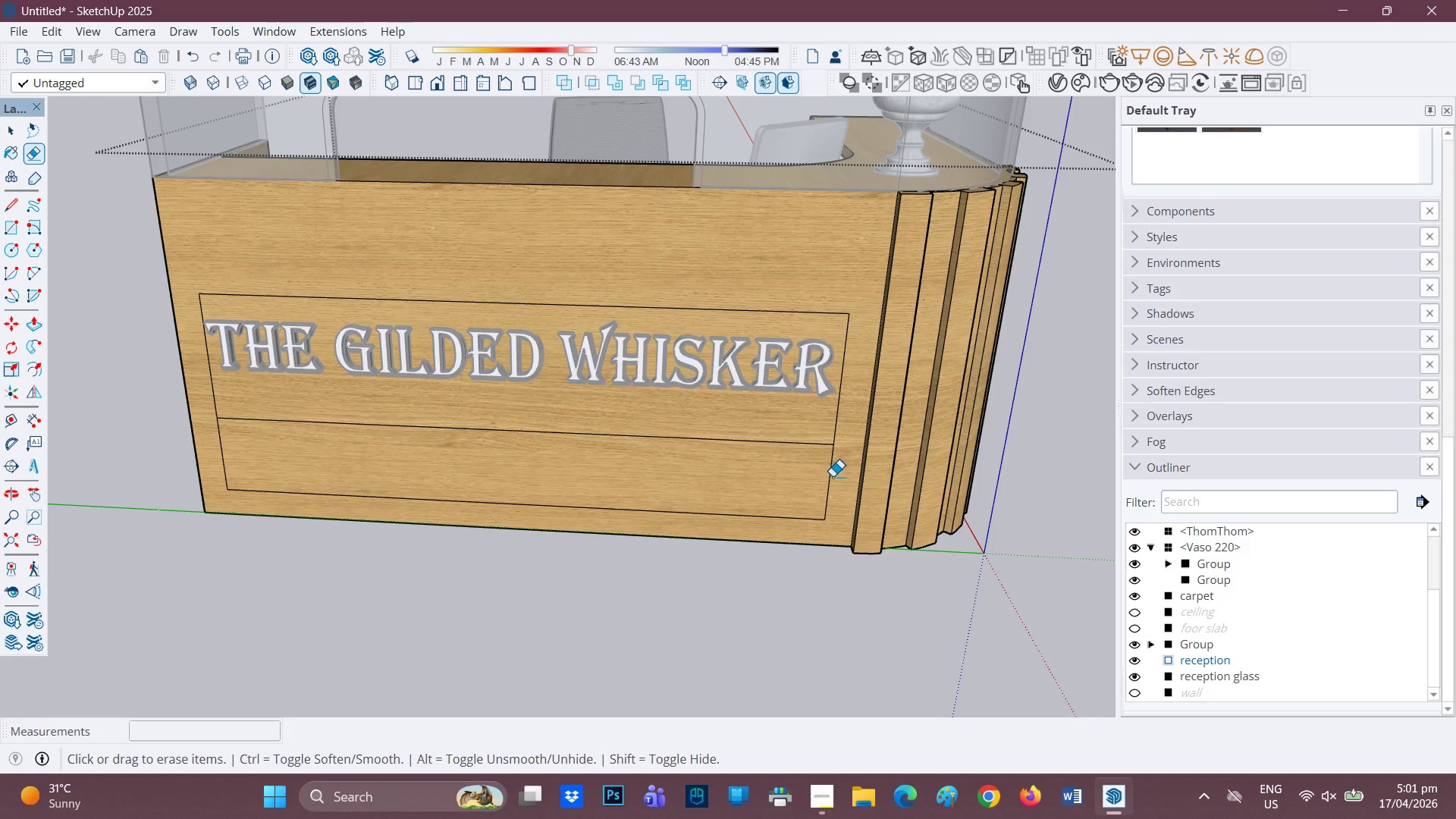 
left_click_drag(start_coordinate=[833, 481], to_coordinate=[811, 509])
 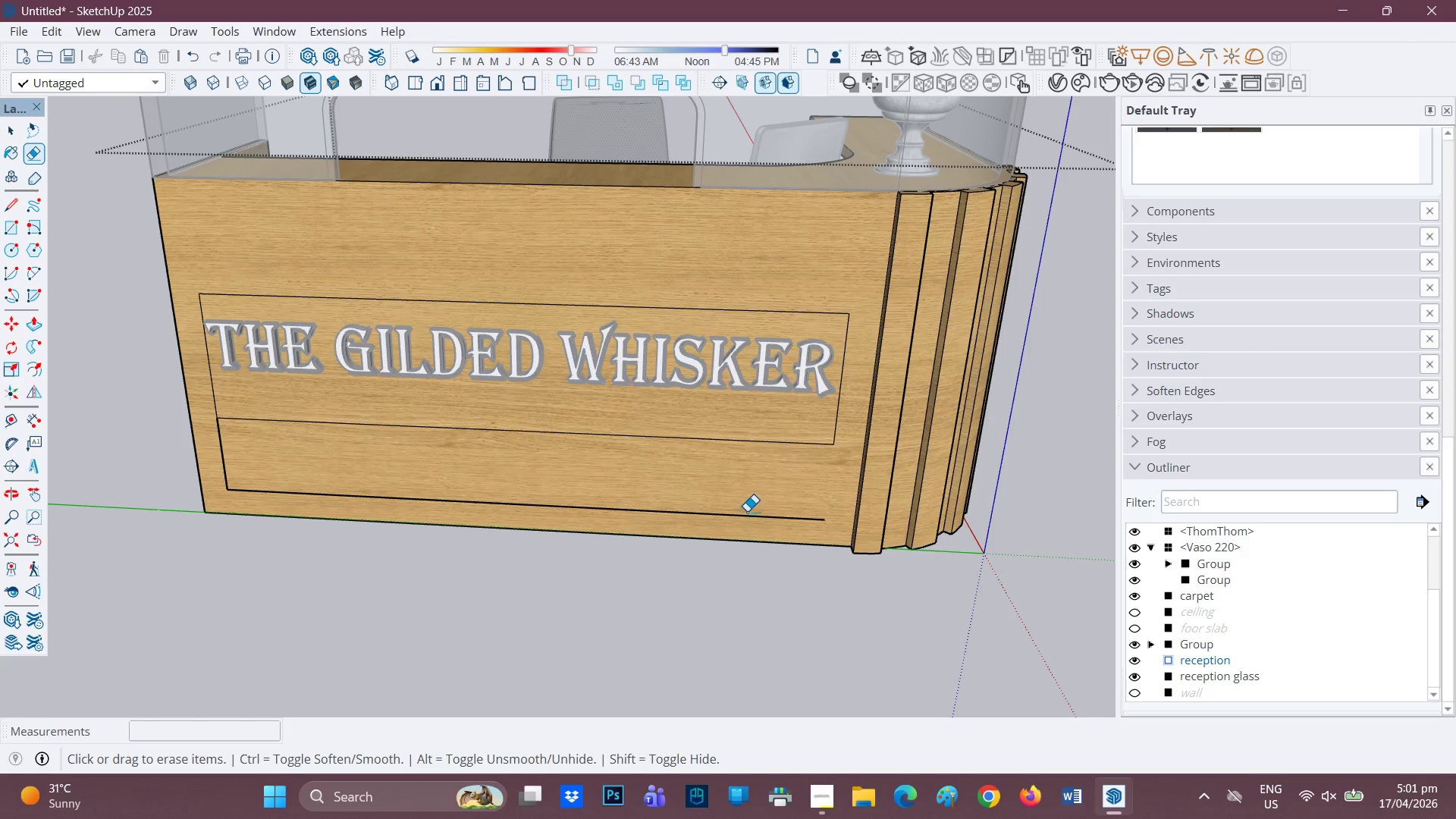 
left_click_drag(start_coordinate=[748, 507], to_coordinate=[741, 517])
 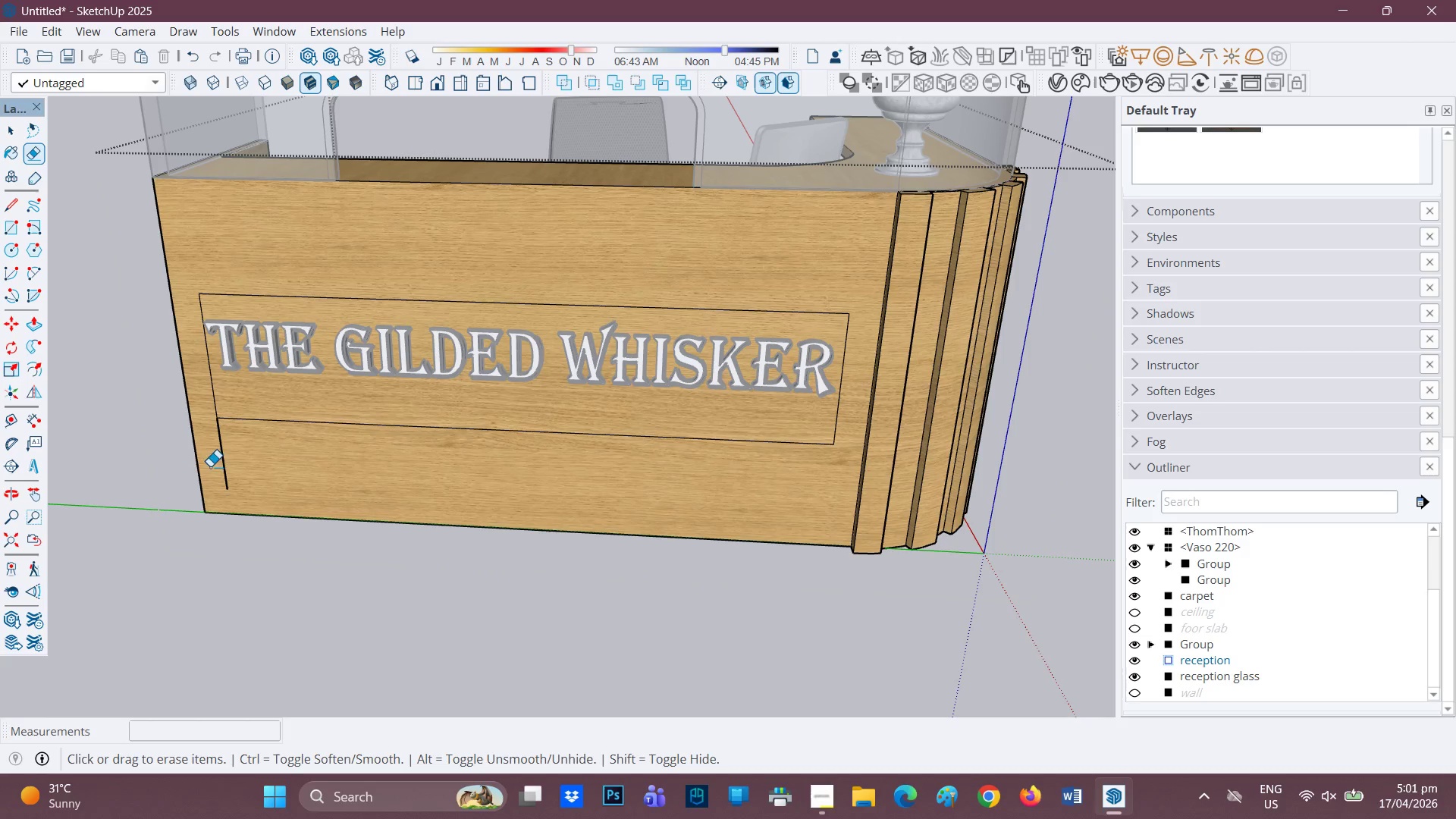 
left_click([228, 465])
 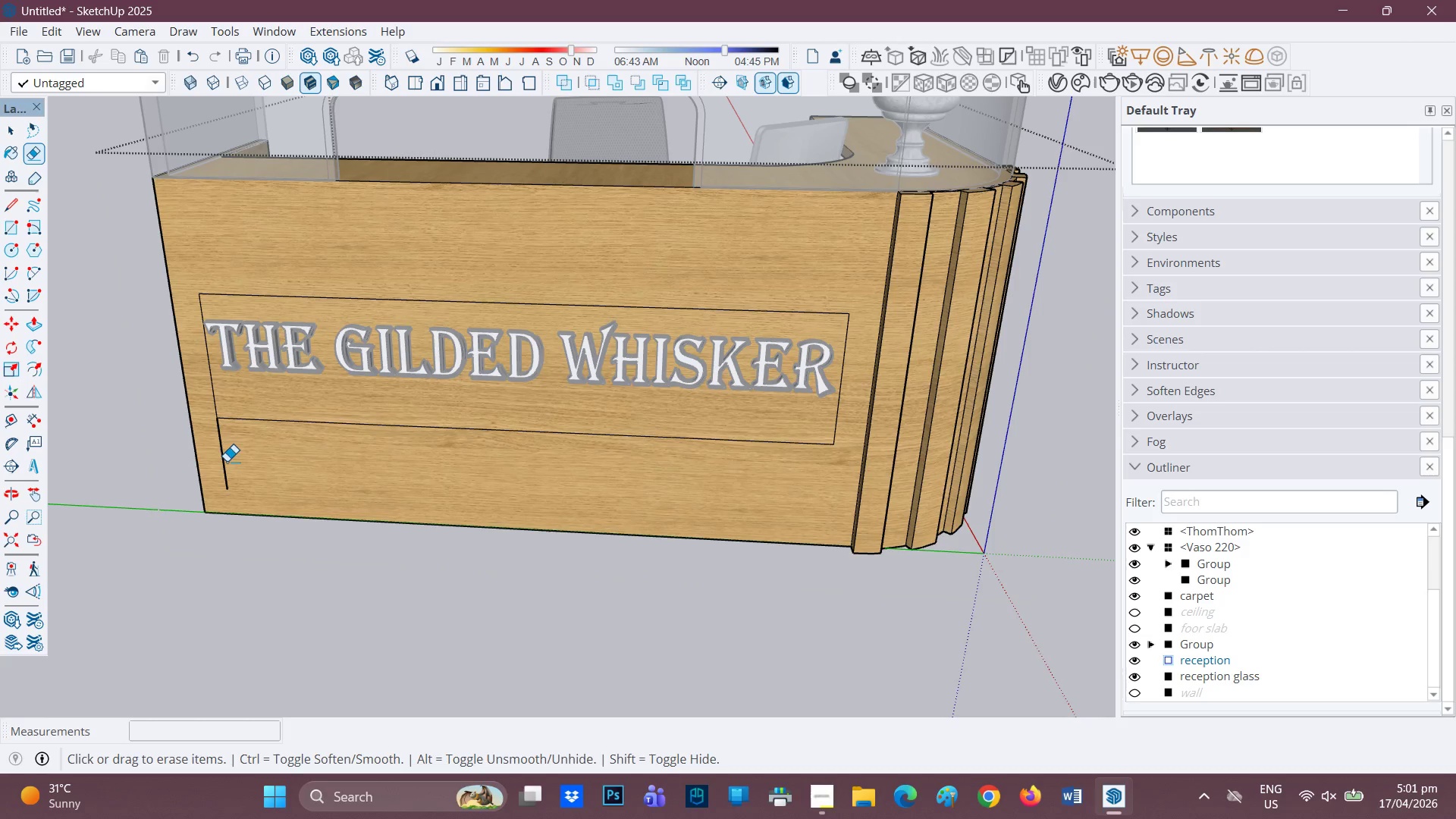 
left_click_drag(start_coordinate=[223, 458], to_coordinate=[231, 461])
 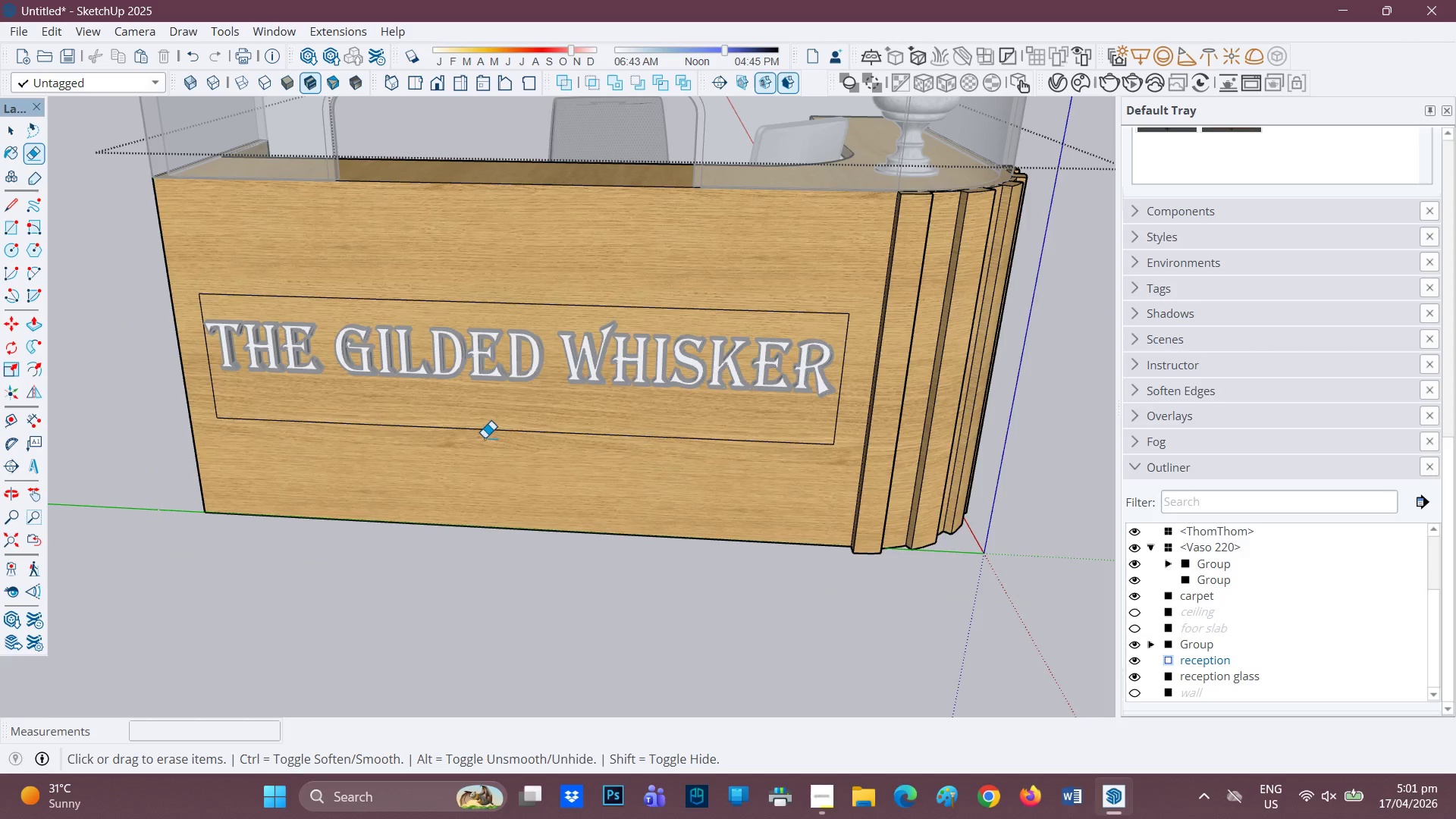 
scroll: coordinate [505, 435], scroll_direction: down, amount: 2.0
 